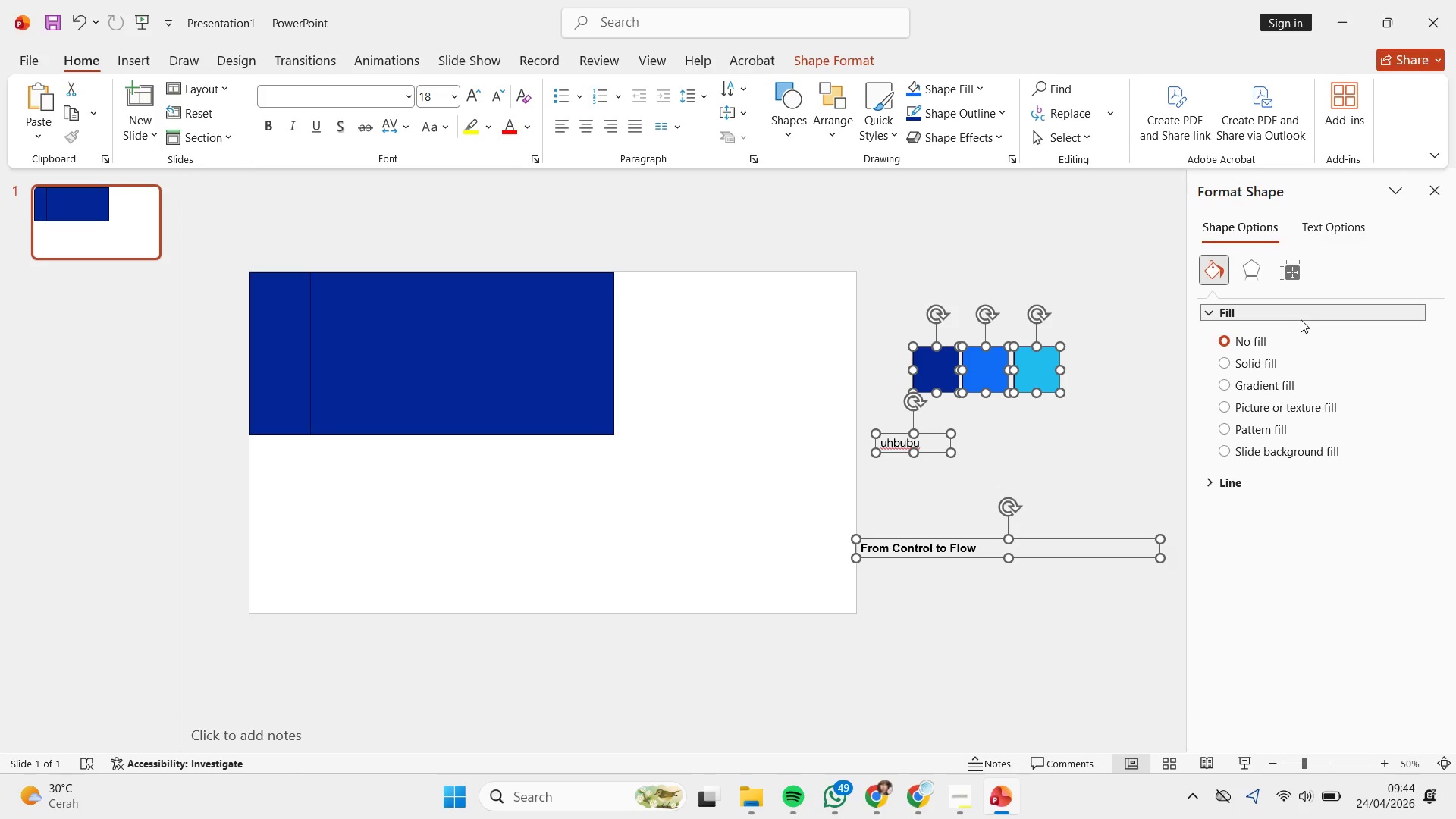 
left_click([535, 315])
 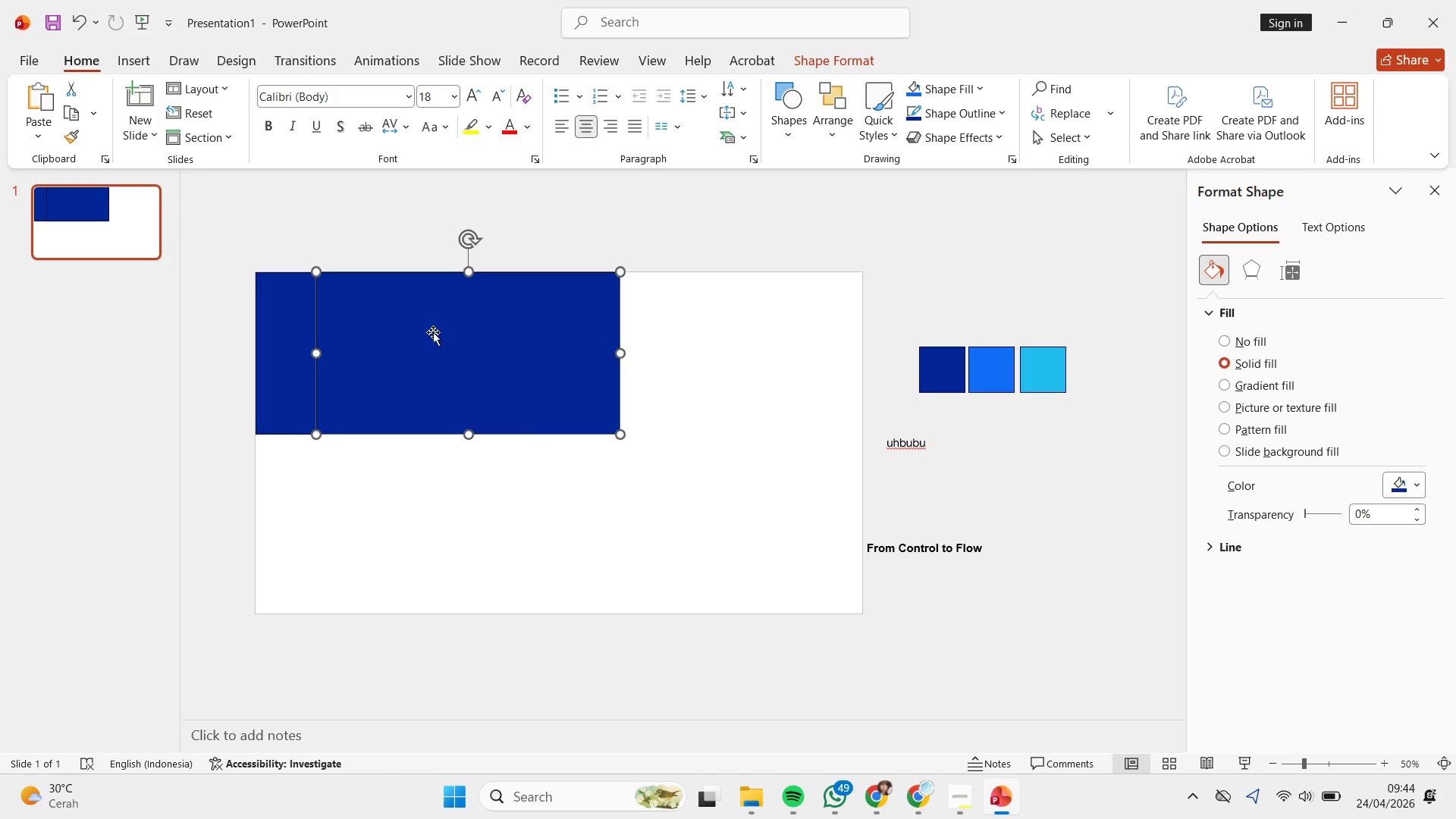 
hold_key(key=ShiftLeft, duration=2.3)
left_click_drag(start_coordinate=[401, 334], to_coordinate=[645, 345])
 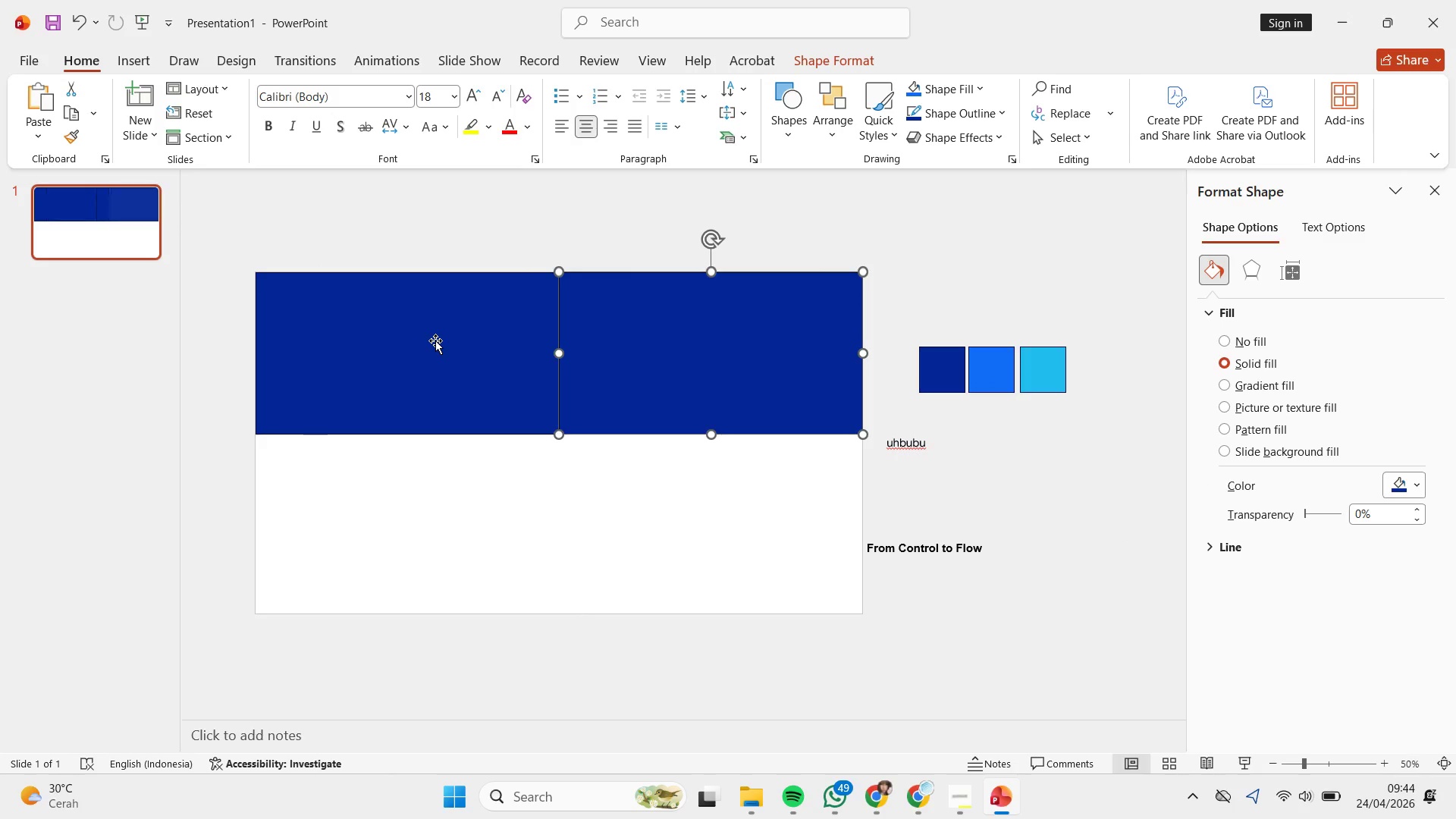 
hold_key(key=ShiftLeft, duration=2.62)
left_click([435, 340])
 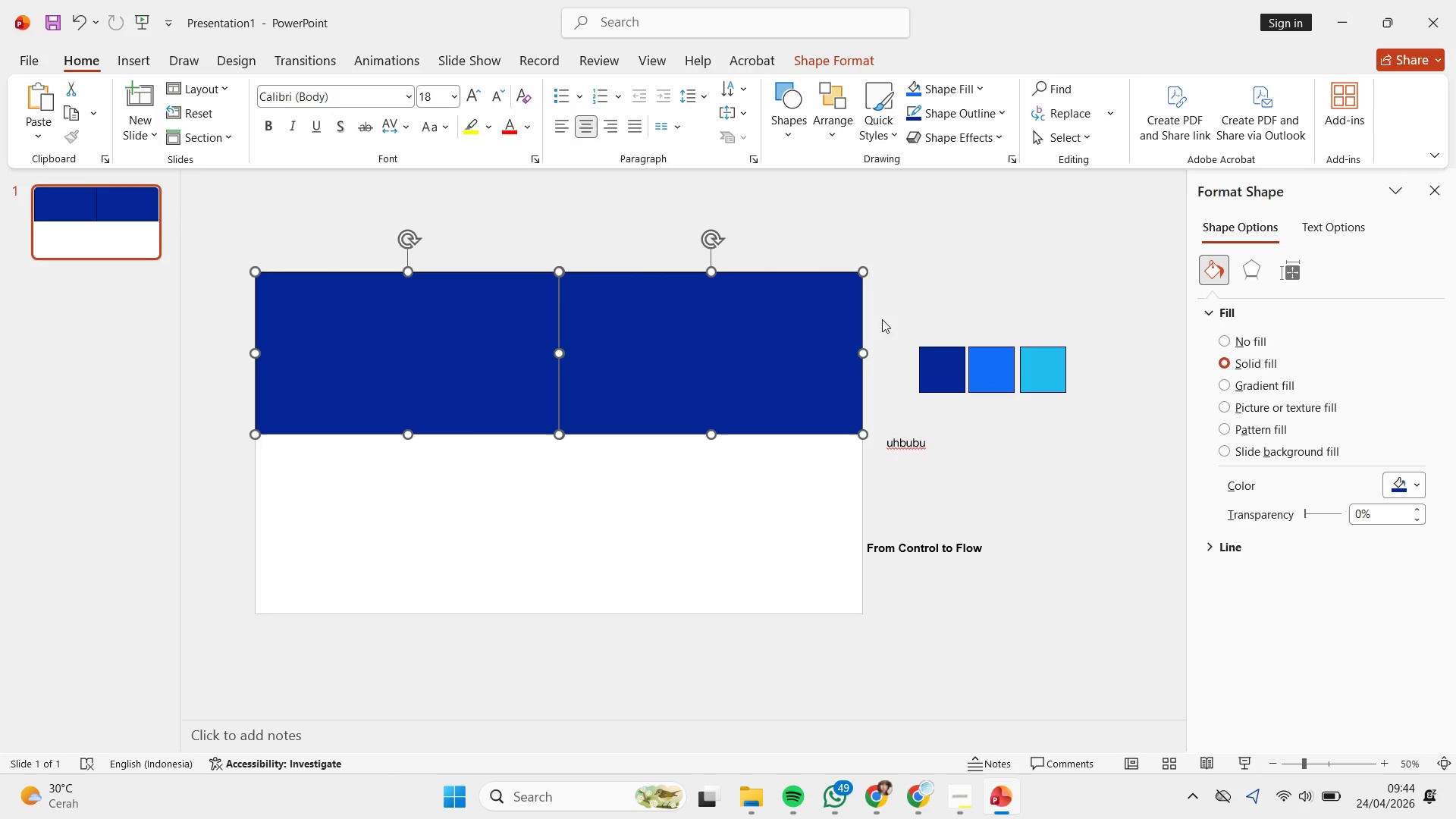 
left_click_drag(start_coordinate=[808, 331], to_coordinate=[812, 503])
 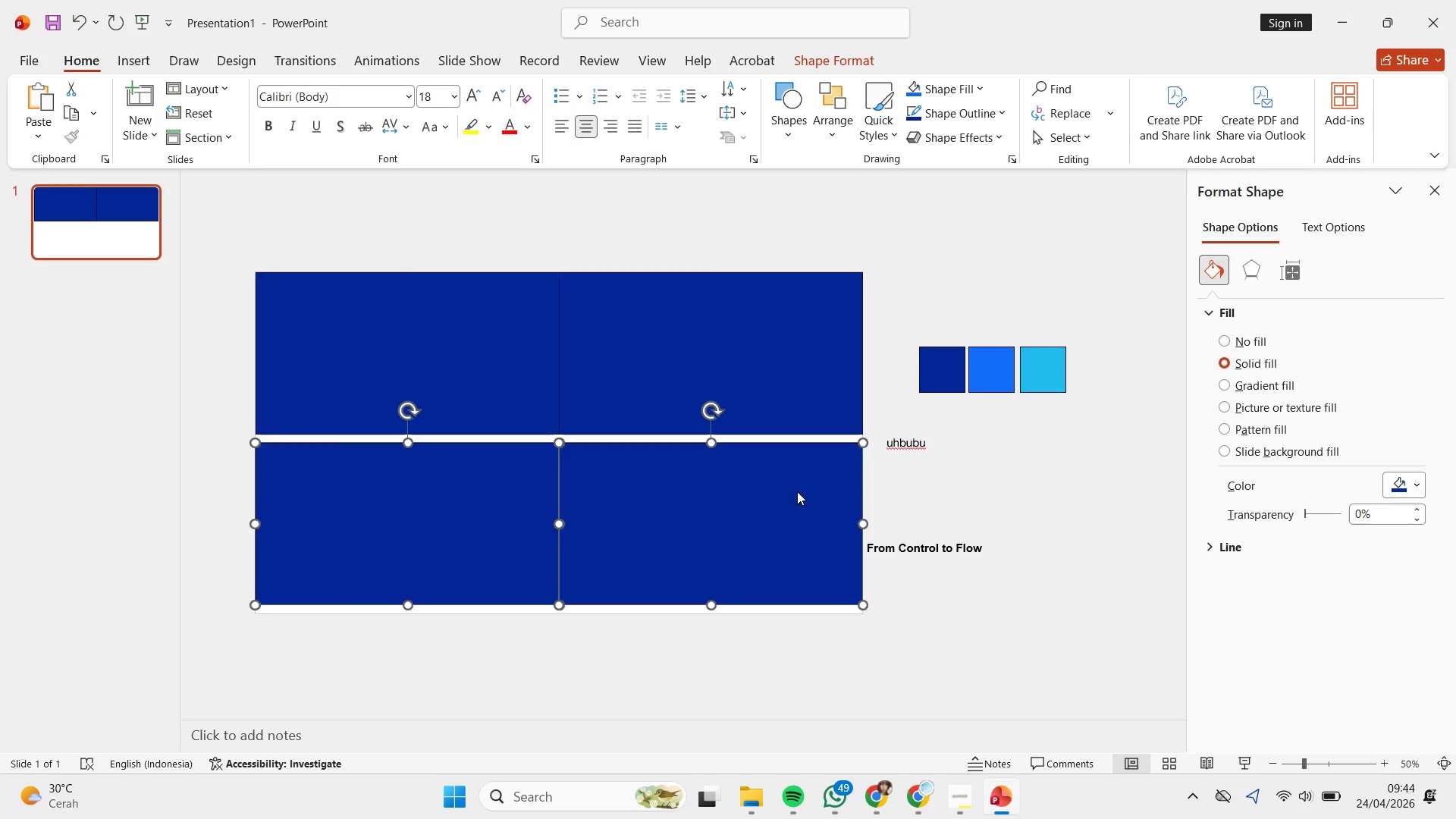 
key(Control+Z)
 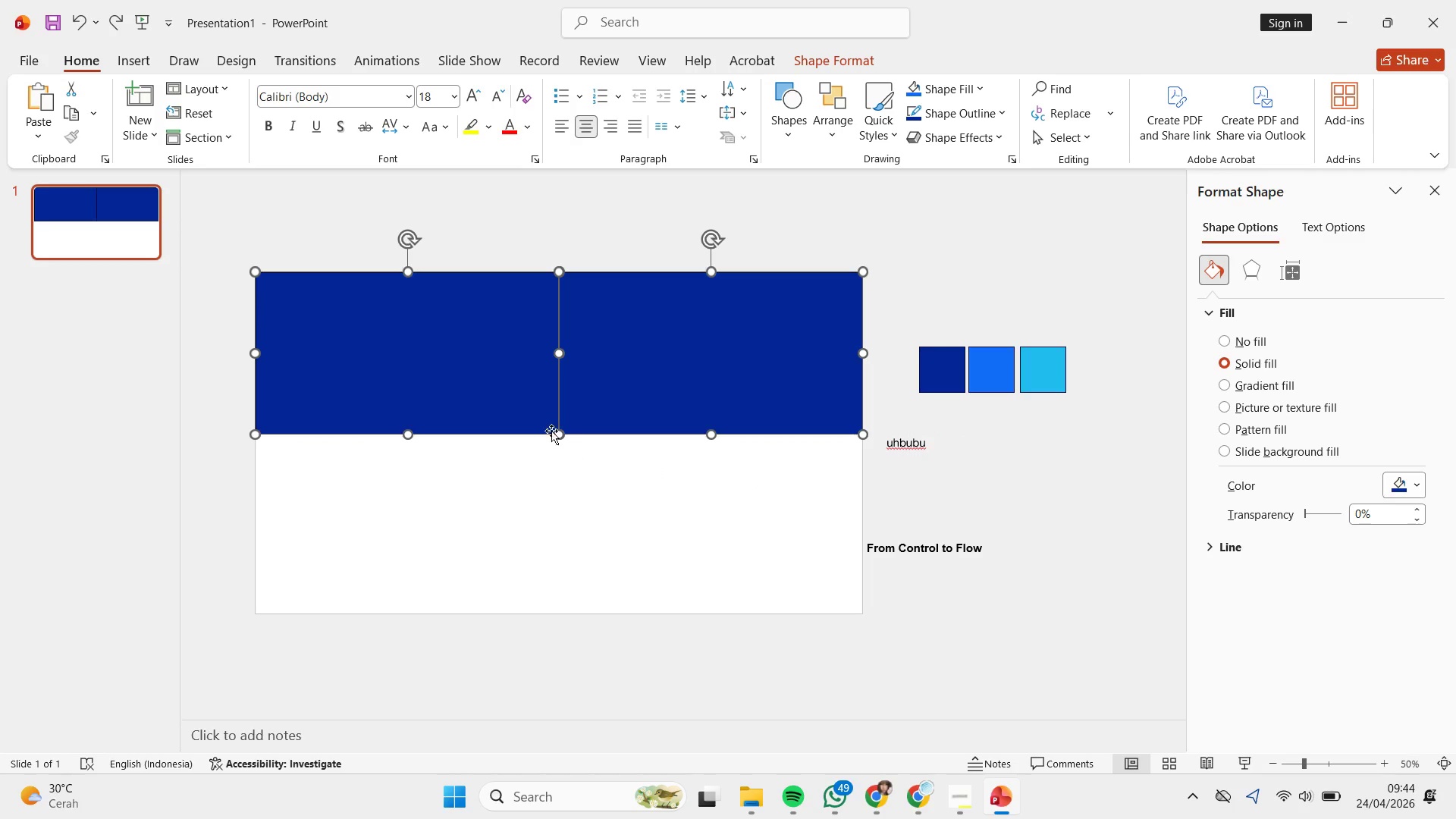 
hold_key(key=ShiftLeft, duration=4.53)
left_click_drag(start_coordinate=[711, 433], to_coordinate=[711, 444])
 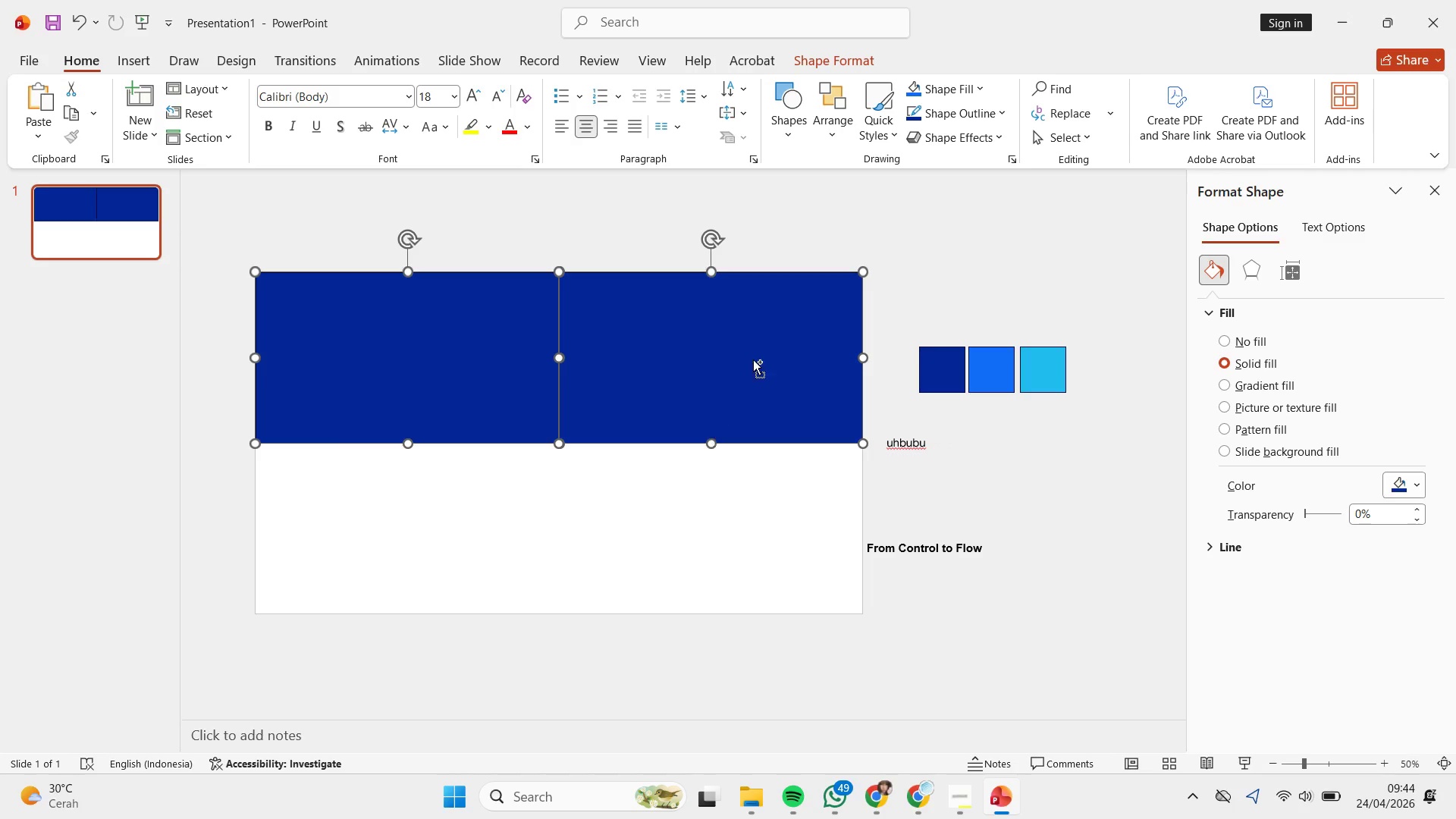 
hold_key(key=ControlLeft, duration=1.84)
left_click_drag(start_coordinate=[767, 332], to_coordinate=[739, 507])
 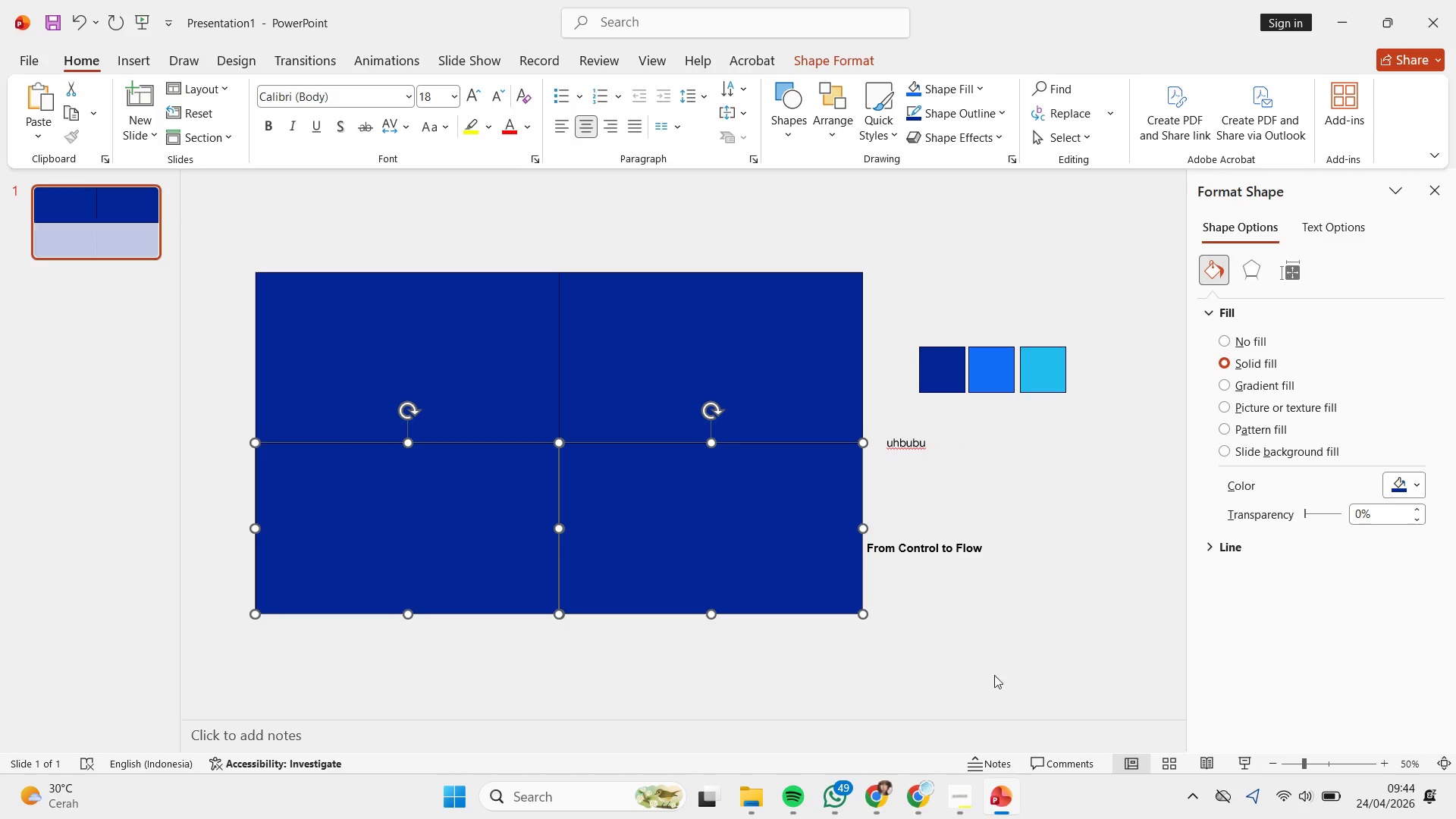 
left_click([994, 675])
 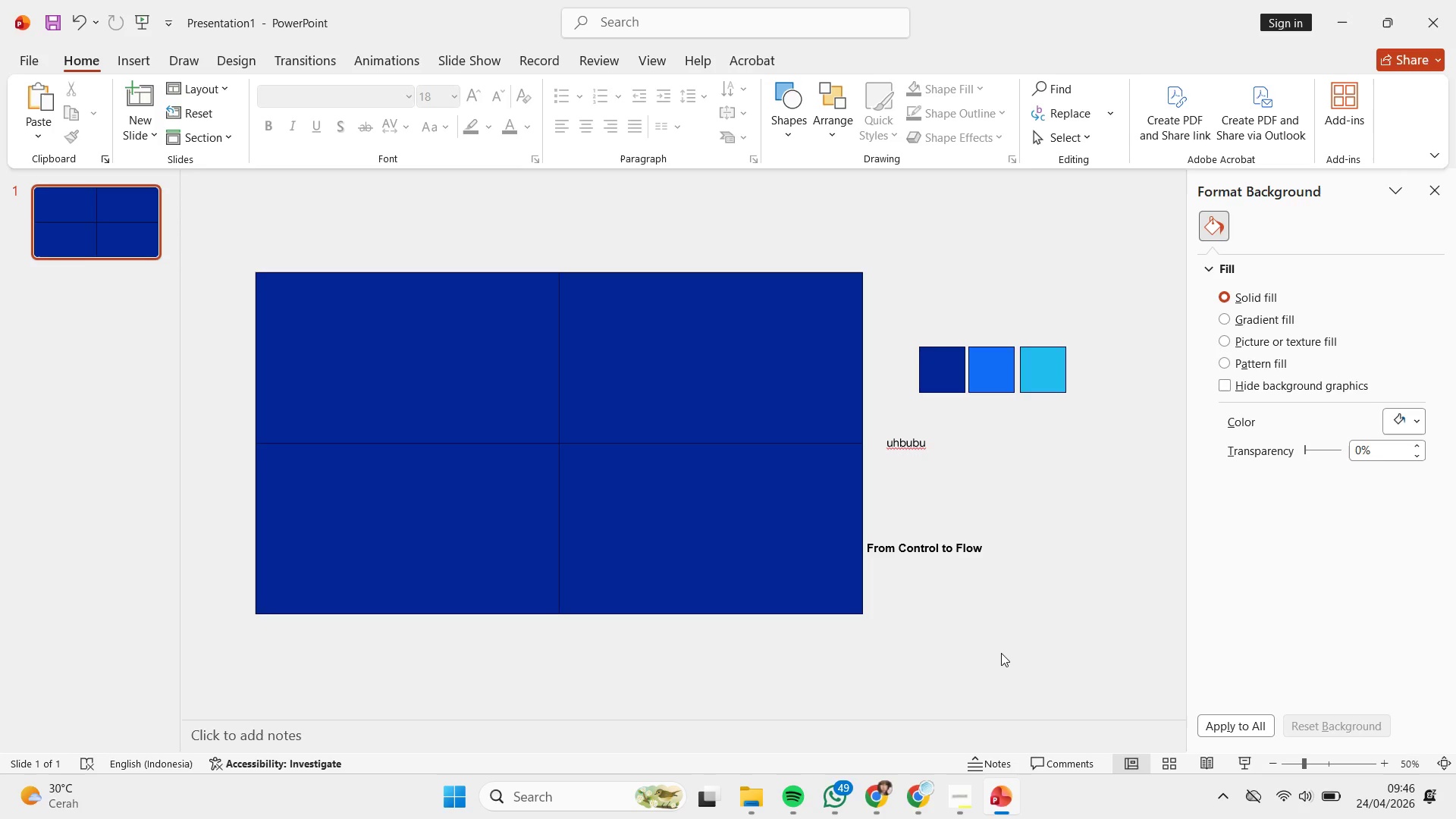 
wait(116.92)
 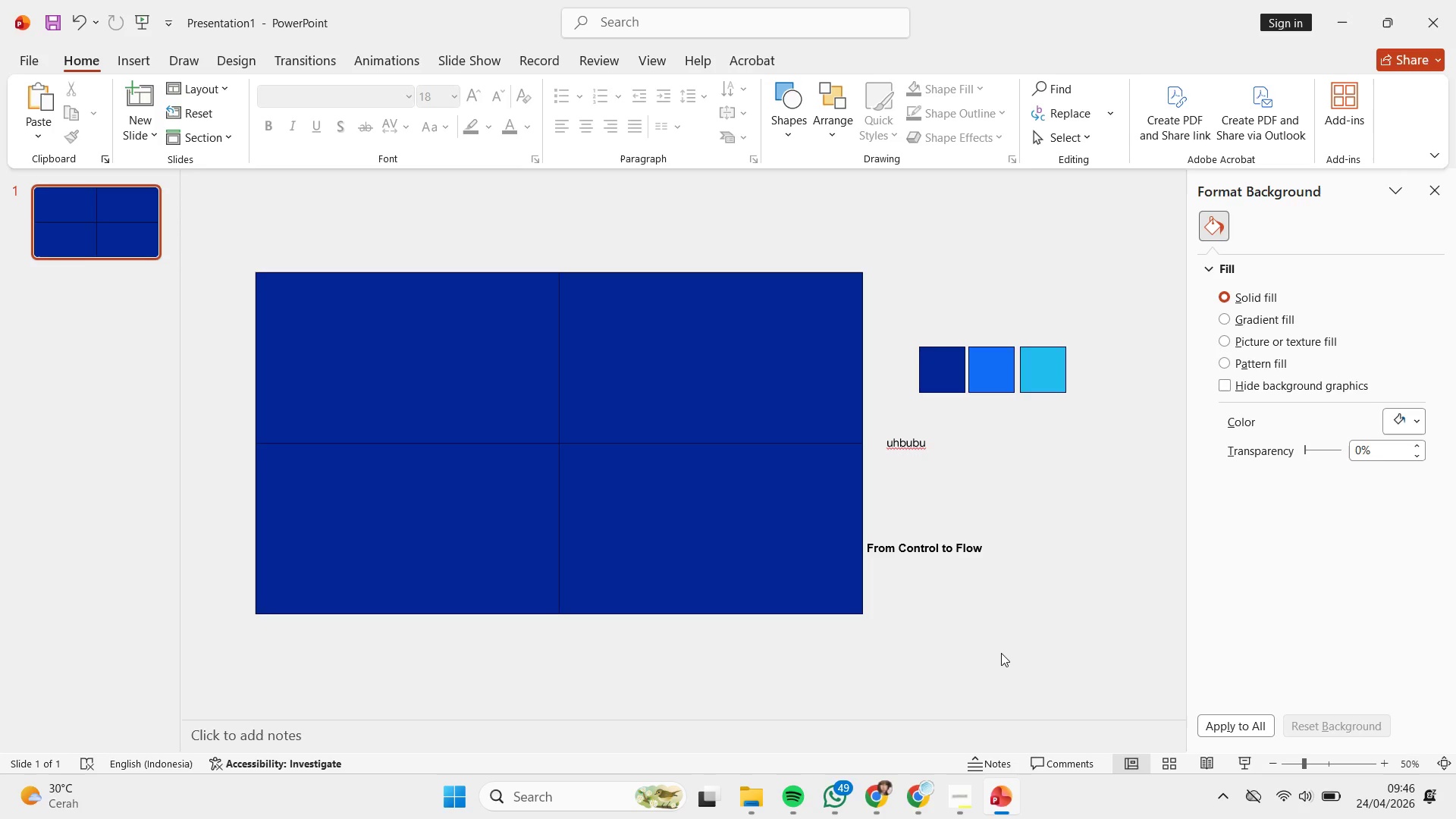 
left_click([777, 560])
 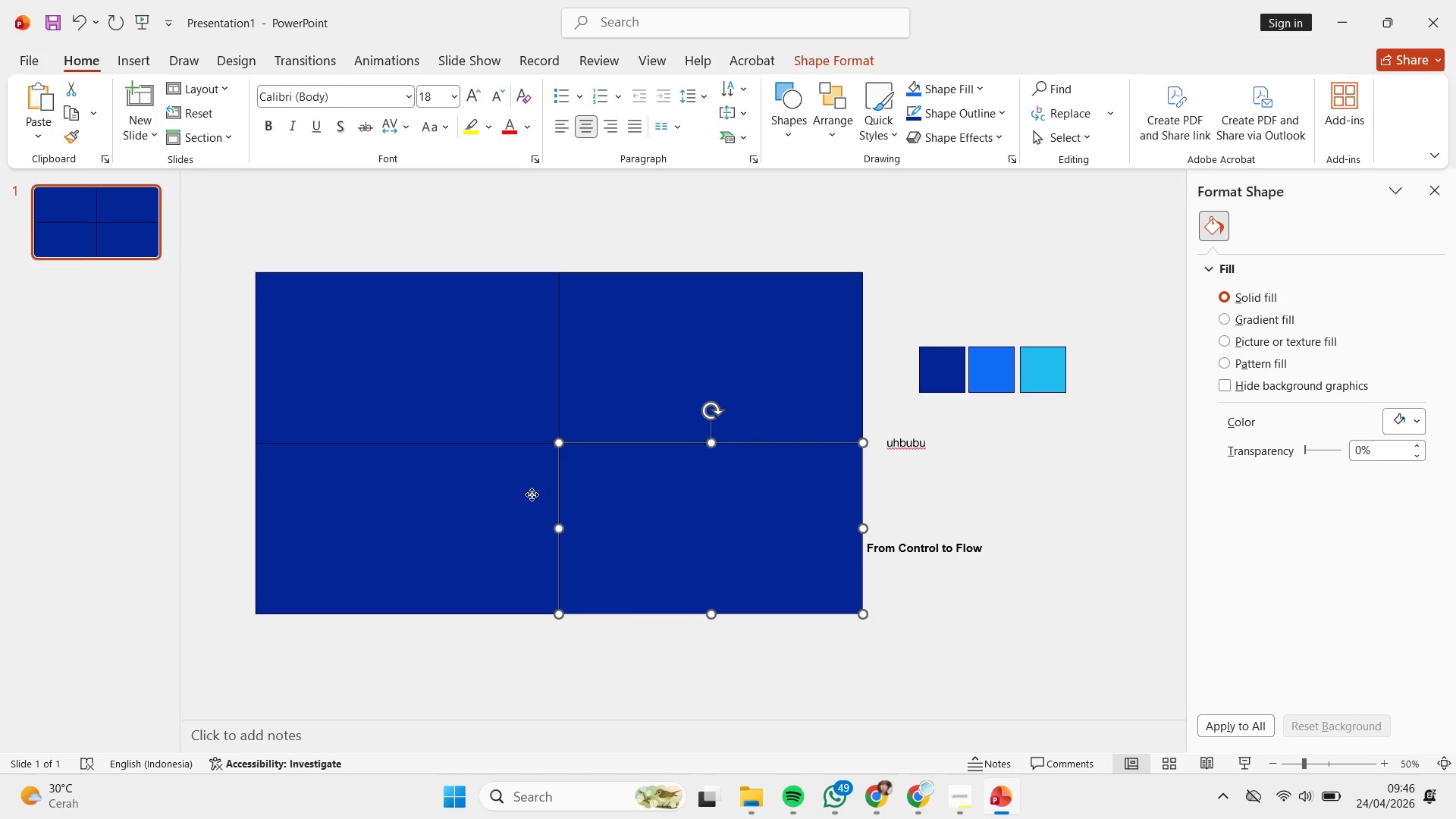 
hold_key(key=ShiftLeft, duration=1.28)
left_click([503, 486])
 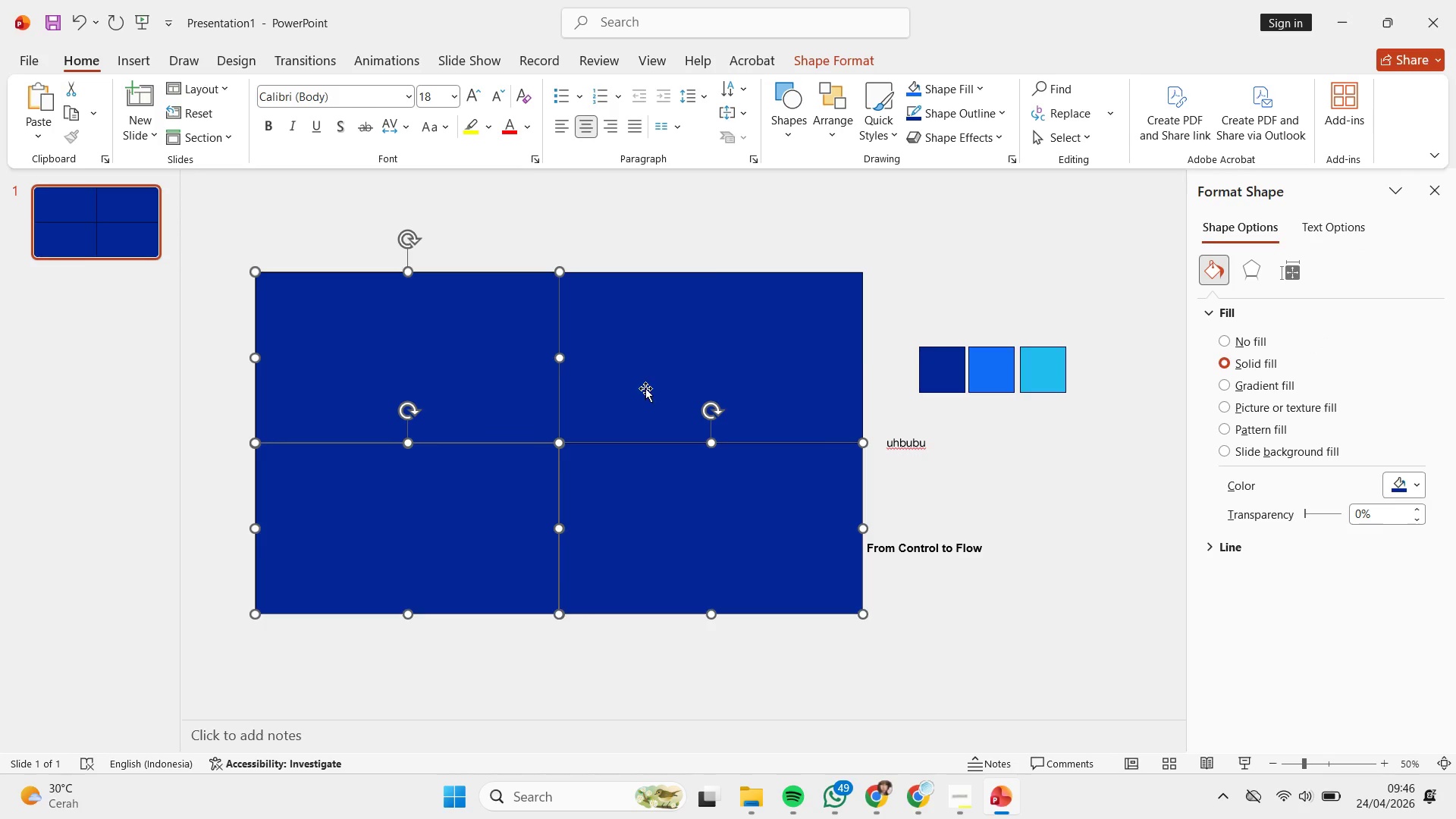 
triple_click([645, 388])
 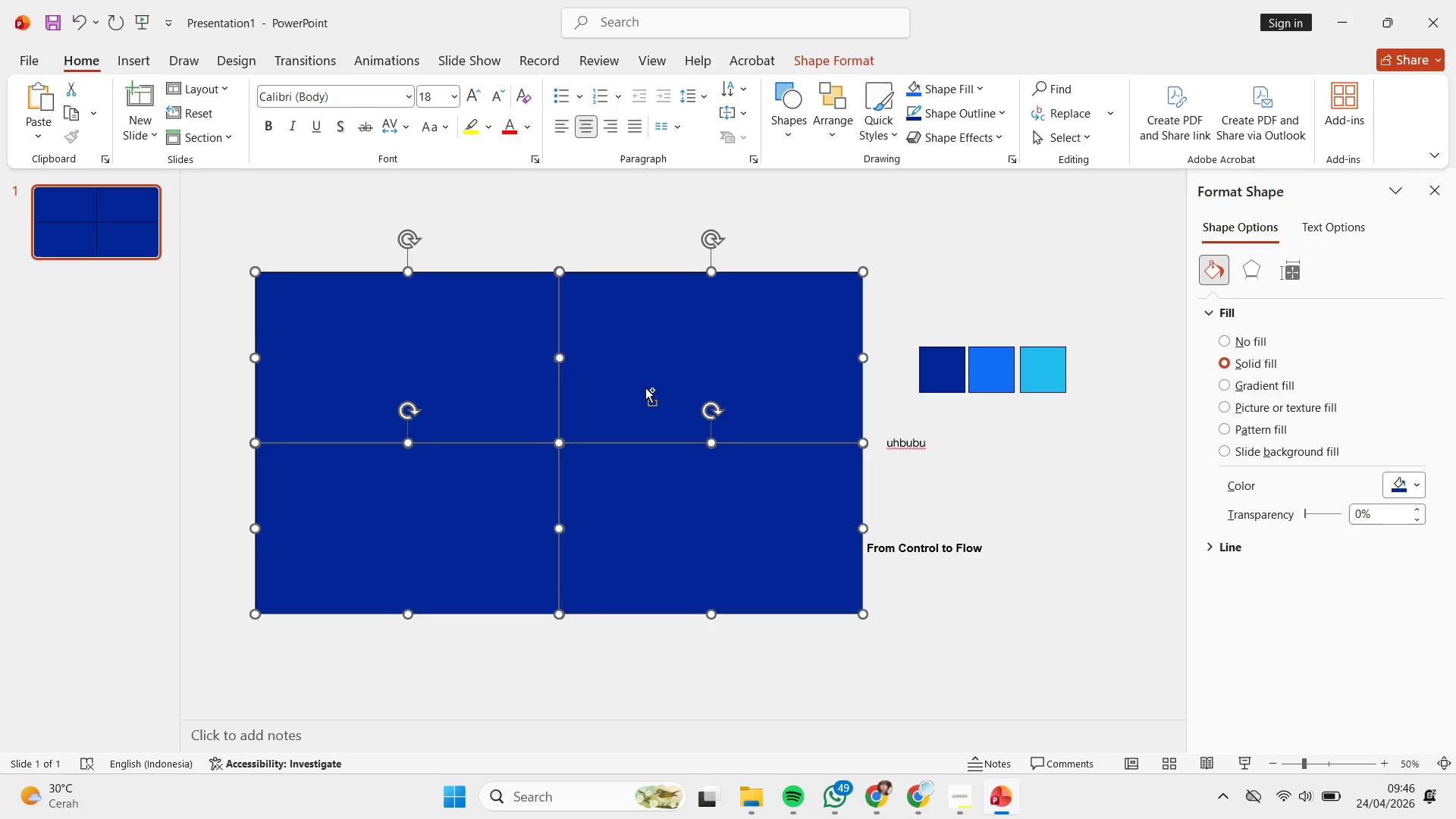 
key(Control+C)
 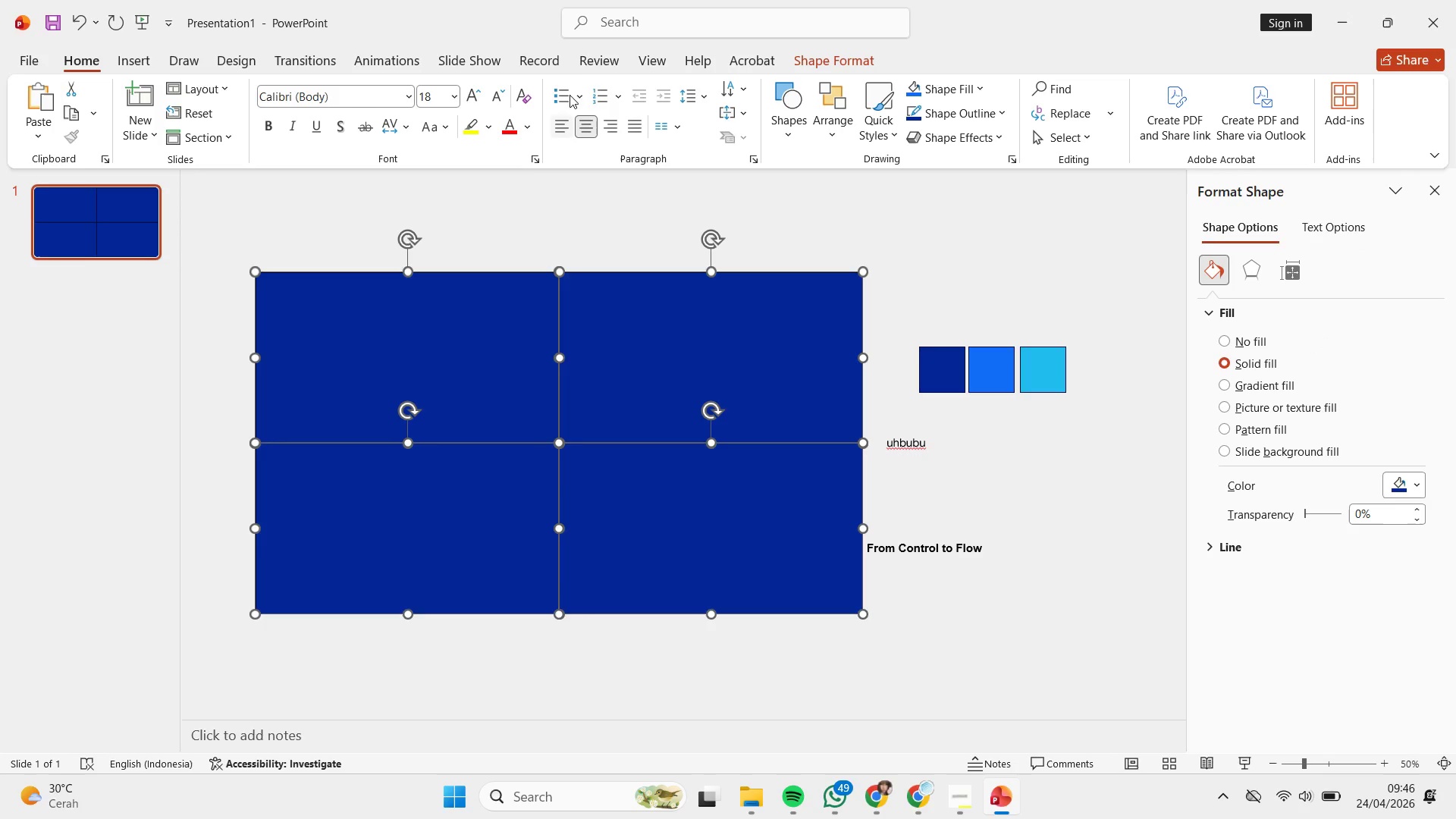 
key(Control+C)
 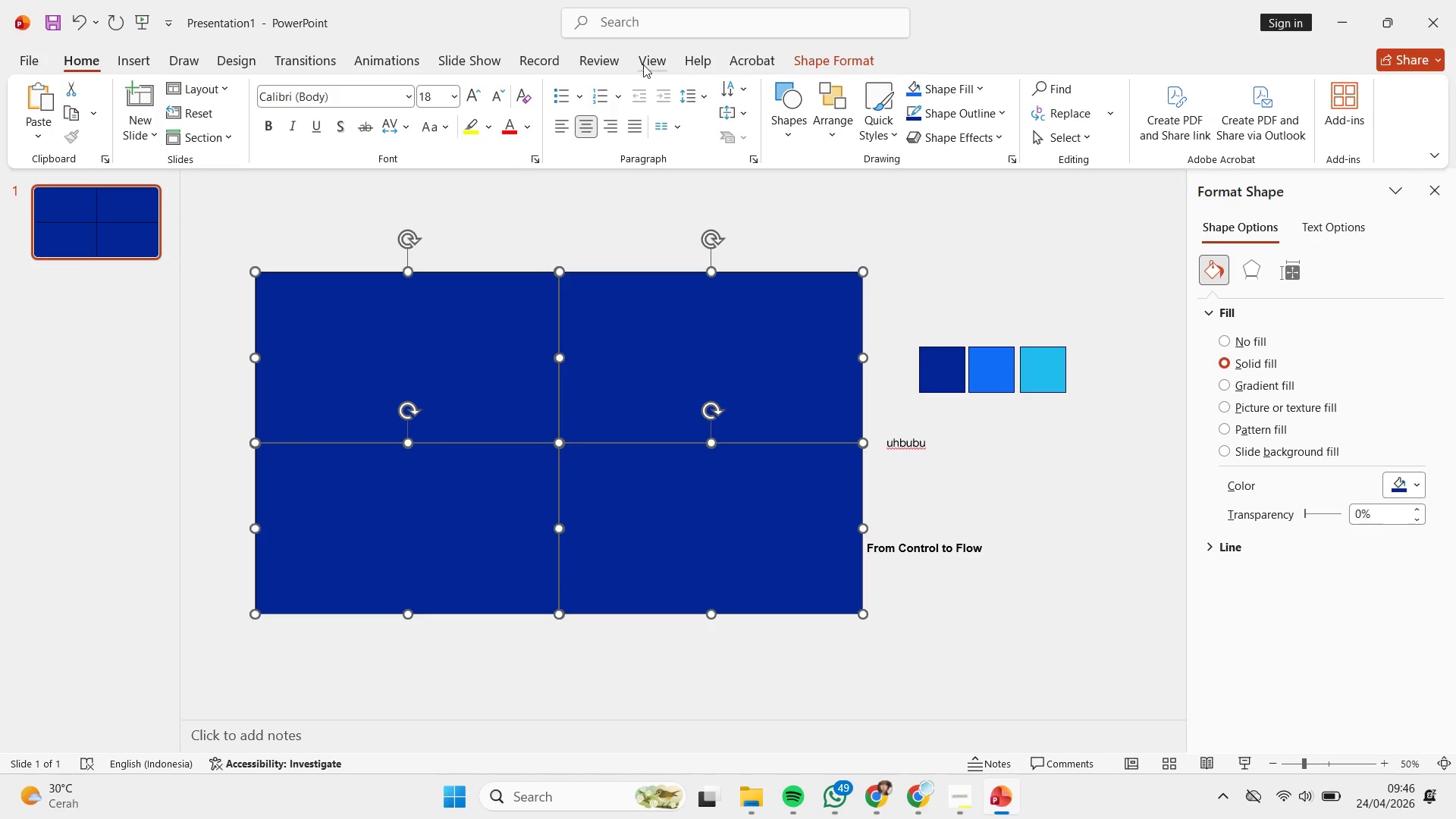 
left_click([645, 63])
 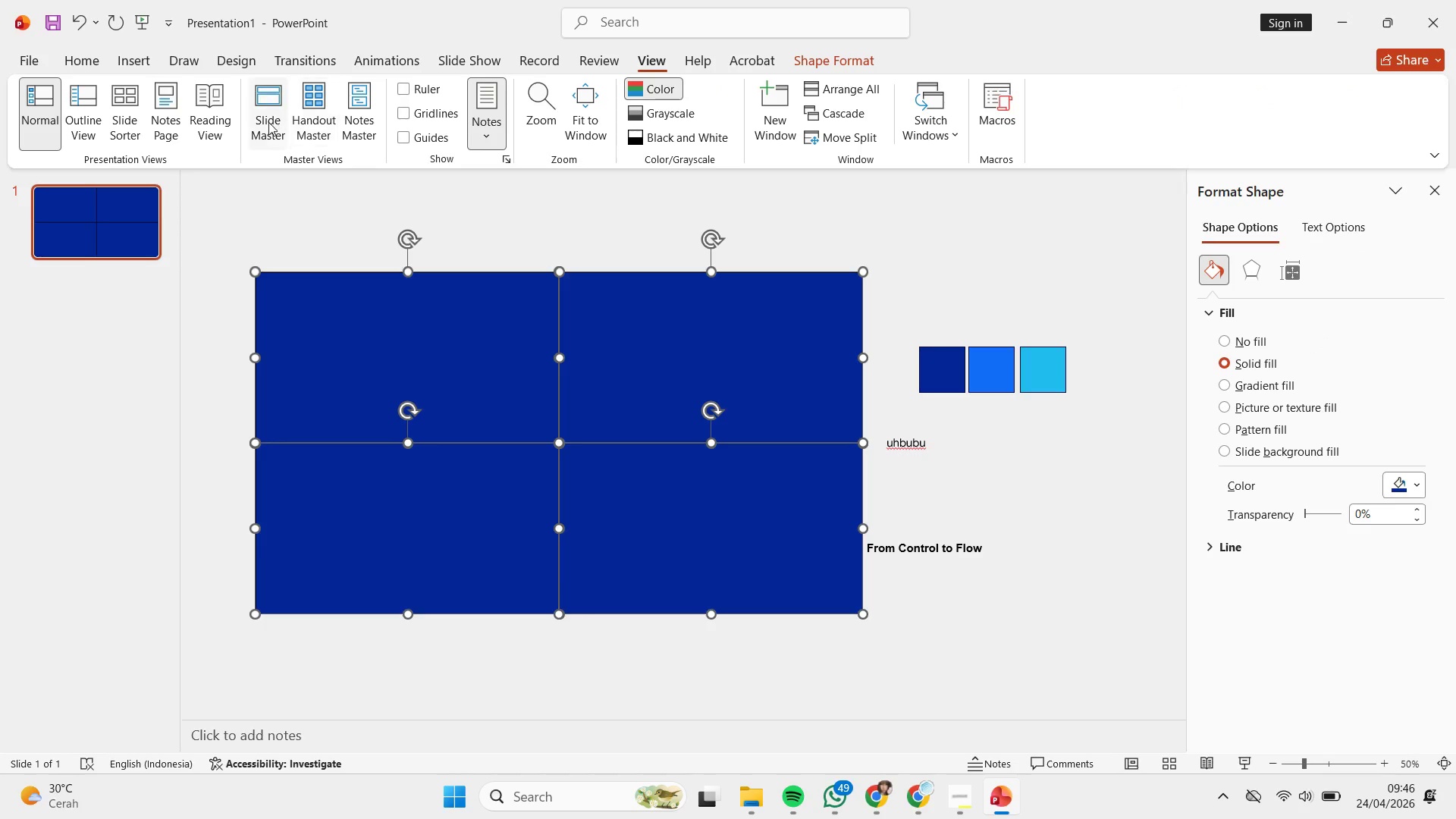 
left_click([268, 122])
 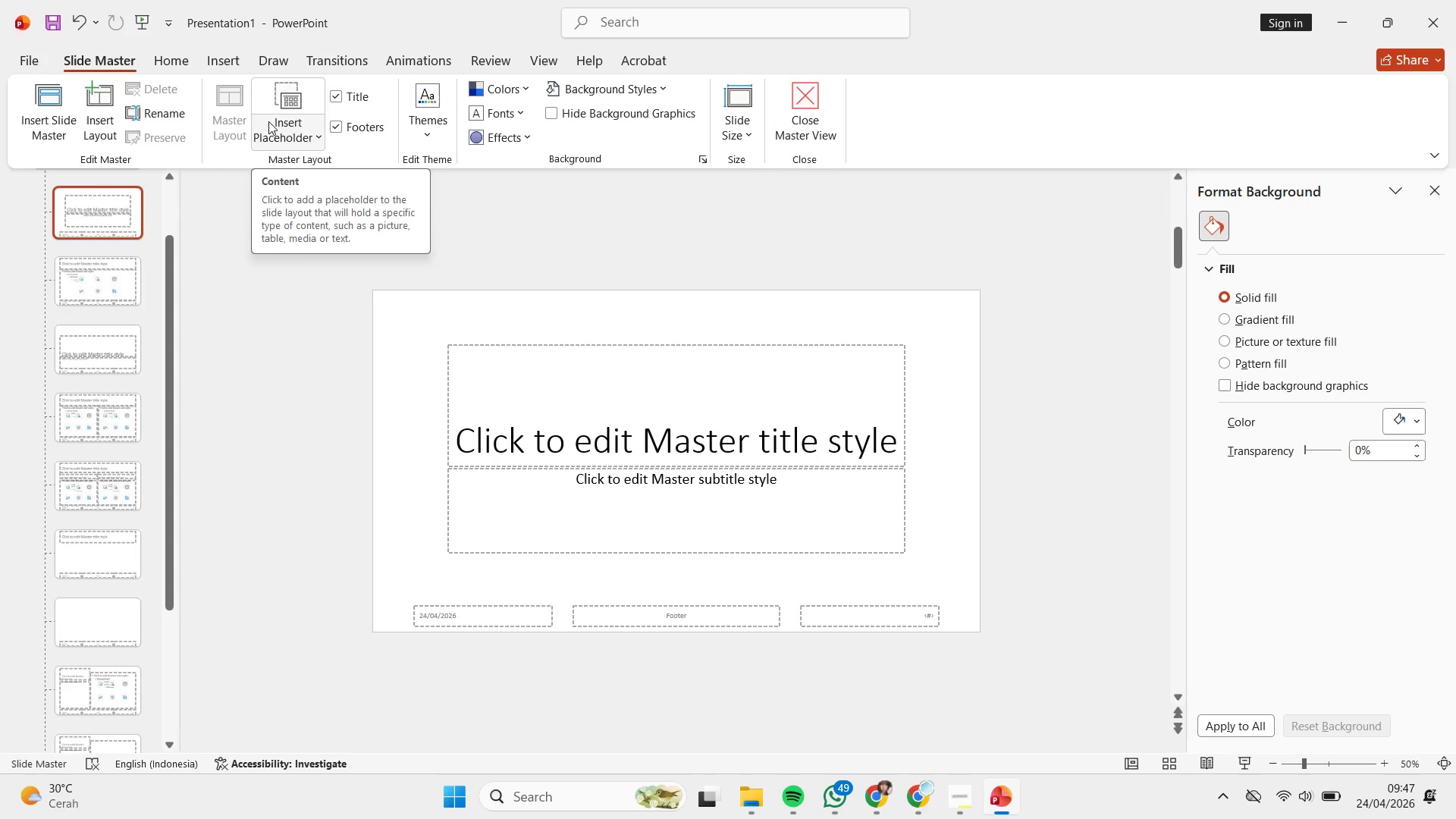 
wait(48.66)
 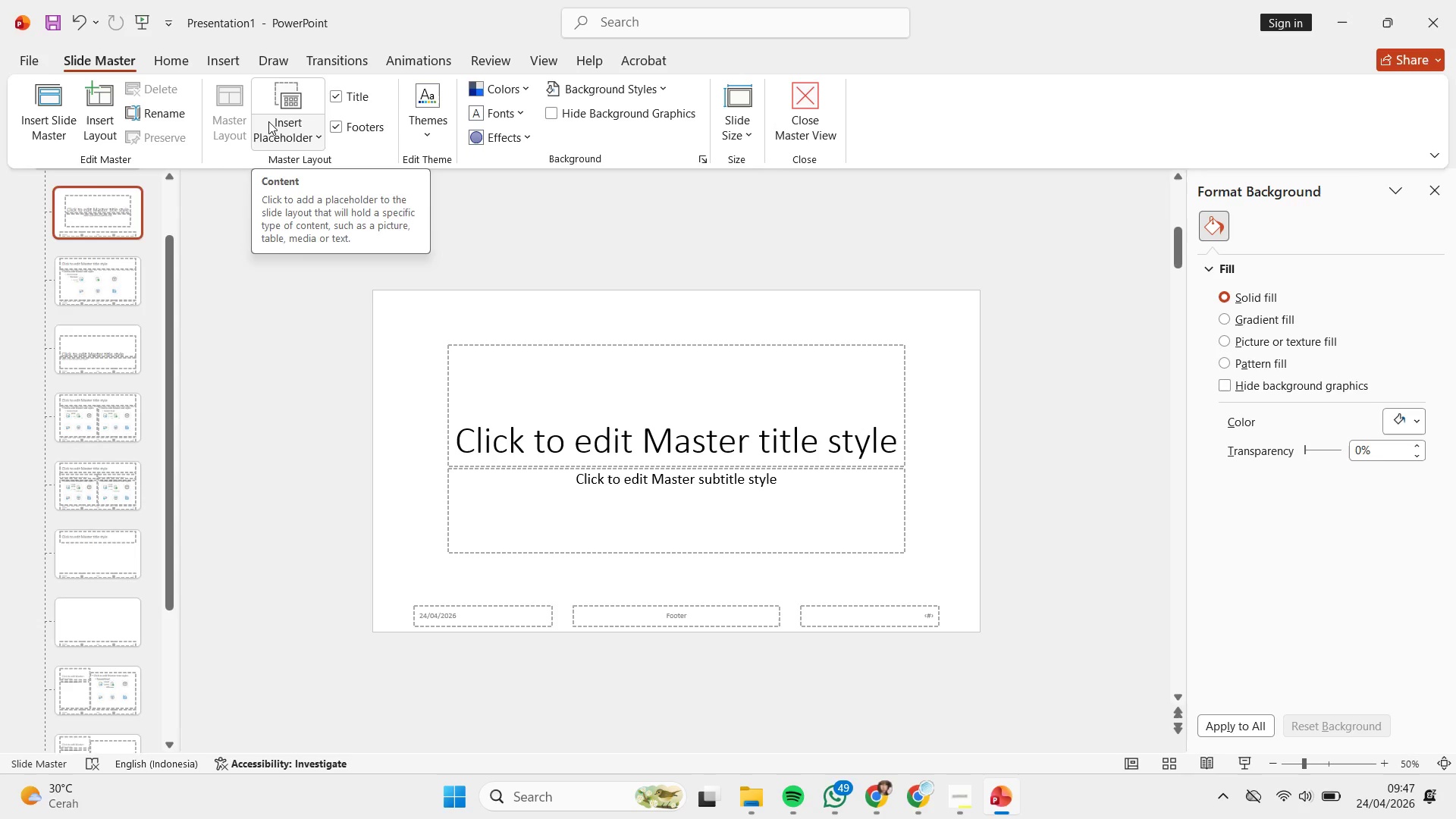 
scroll: coordinate [42, 355], scroll_direction: up, amount: 7.0
 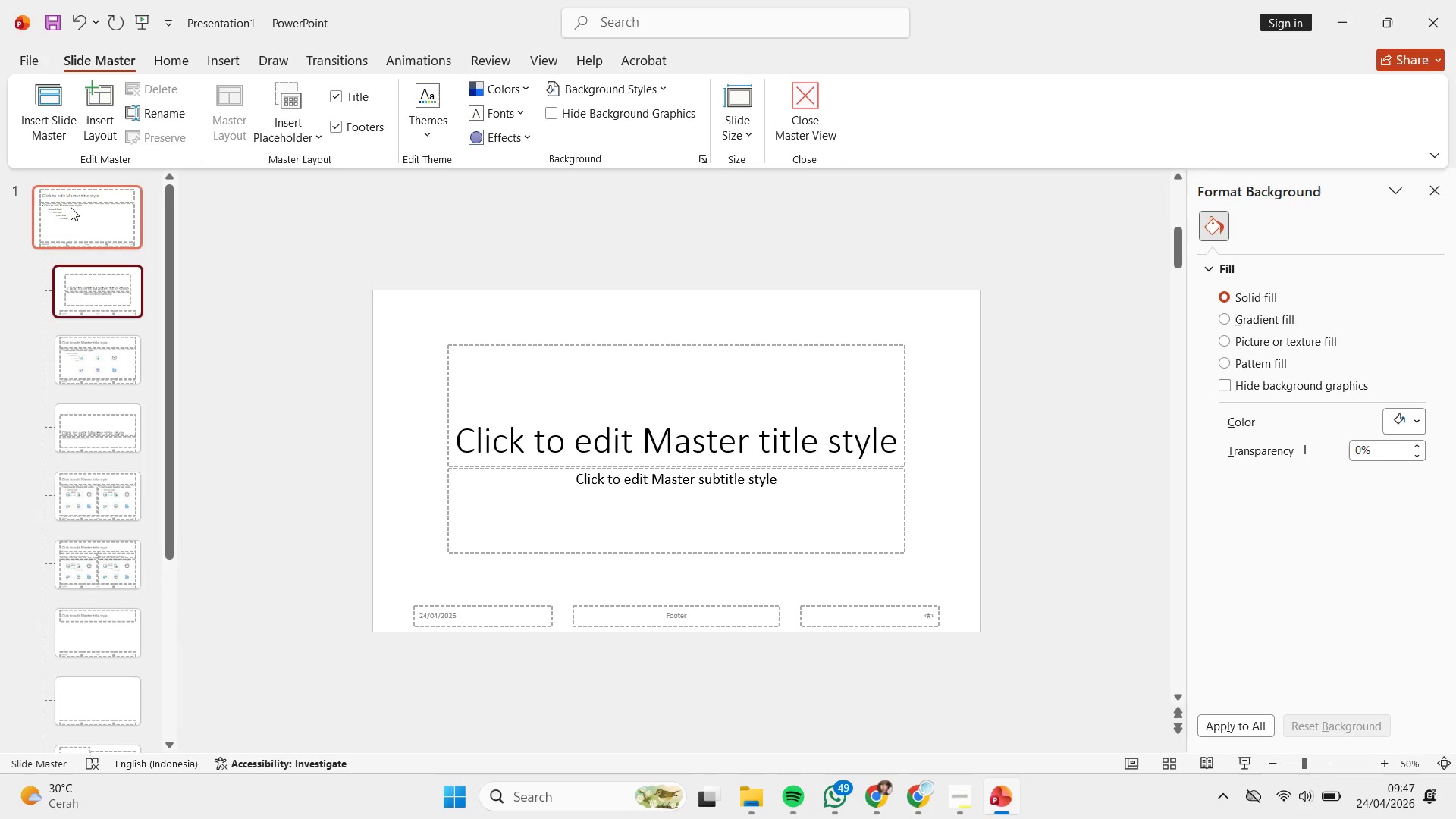 
left_click([71, 207])
 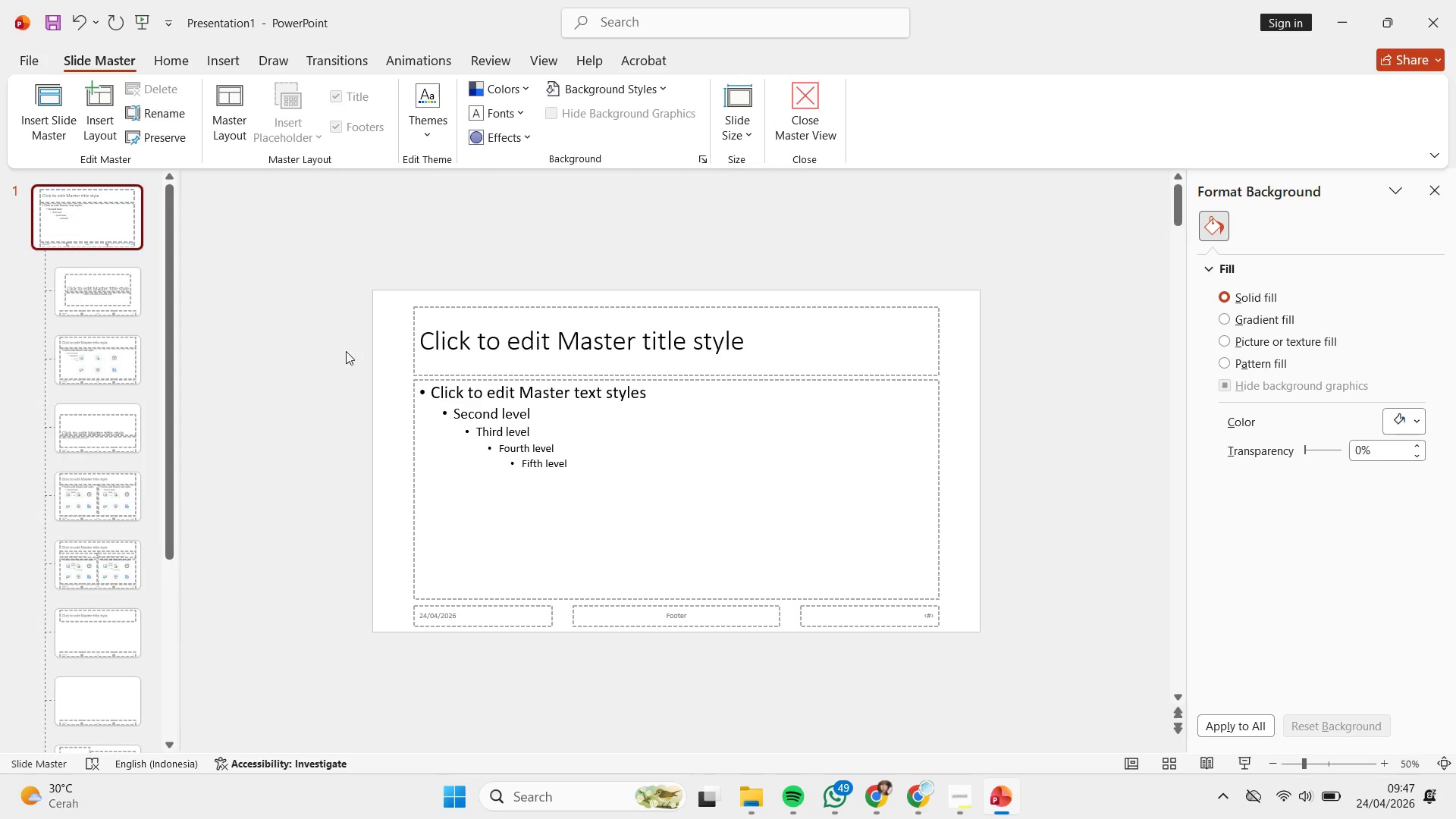 
left_click_drag(start_coordinate=[359, 280], to_coordinate=[1057, 727])
 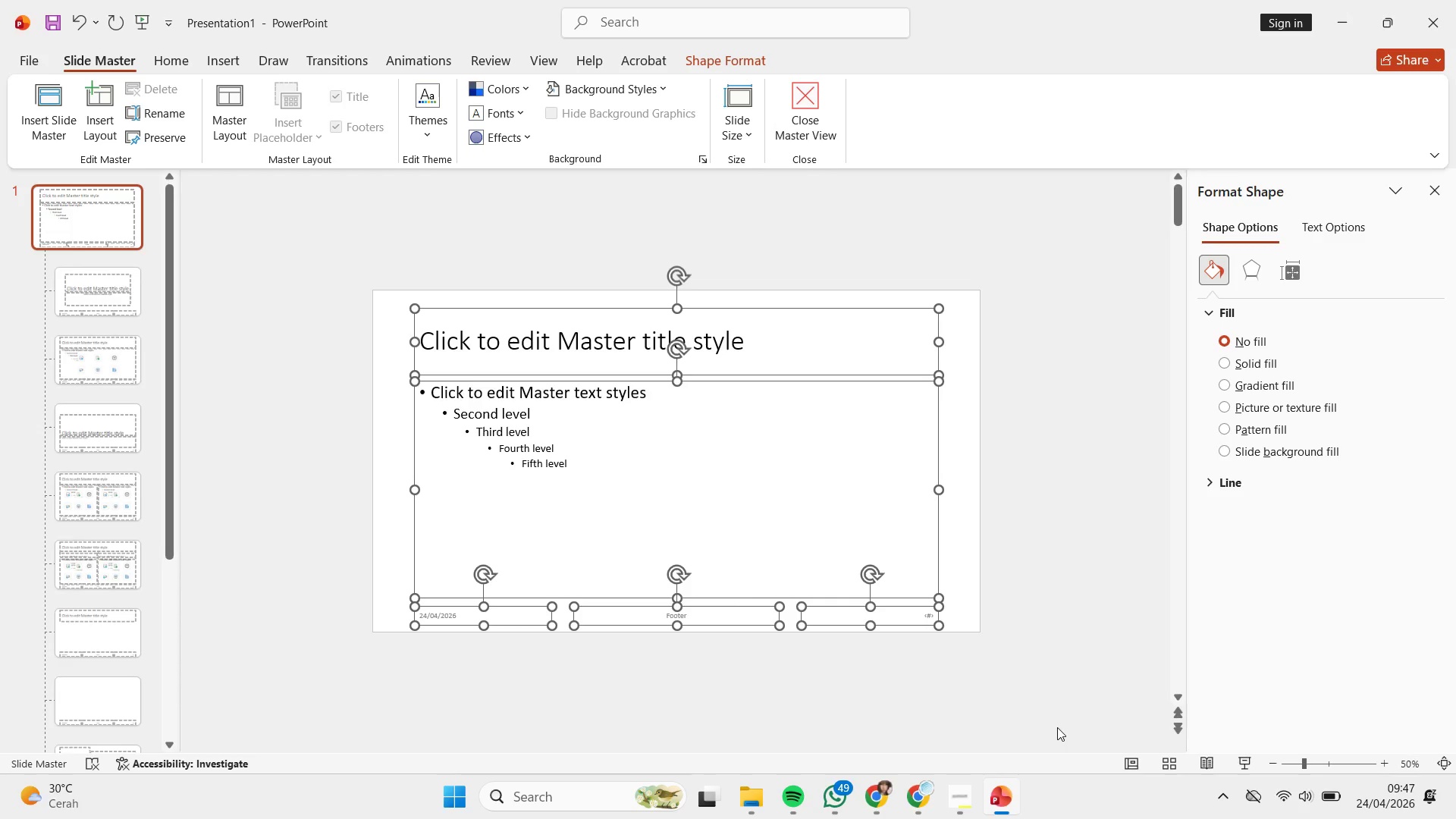 
key(Backspace)
 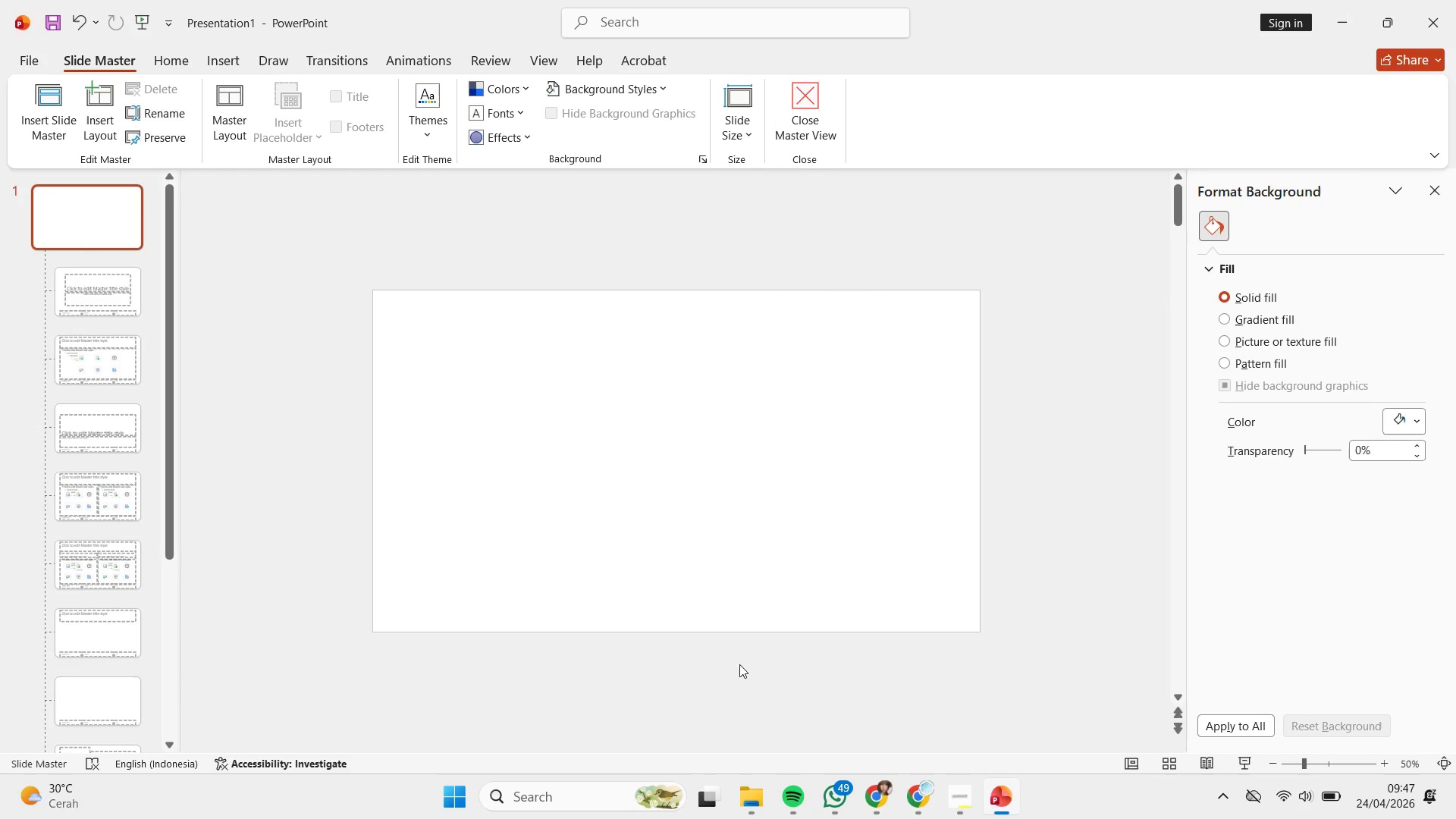 
scroll: coordinate [820, 501], scroll_direction: down, amount: 1.0
 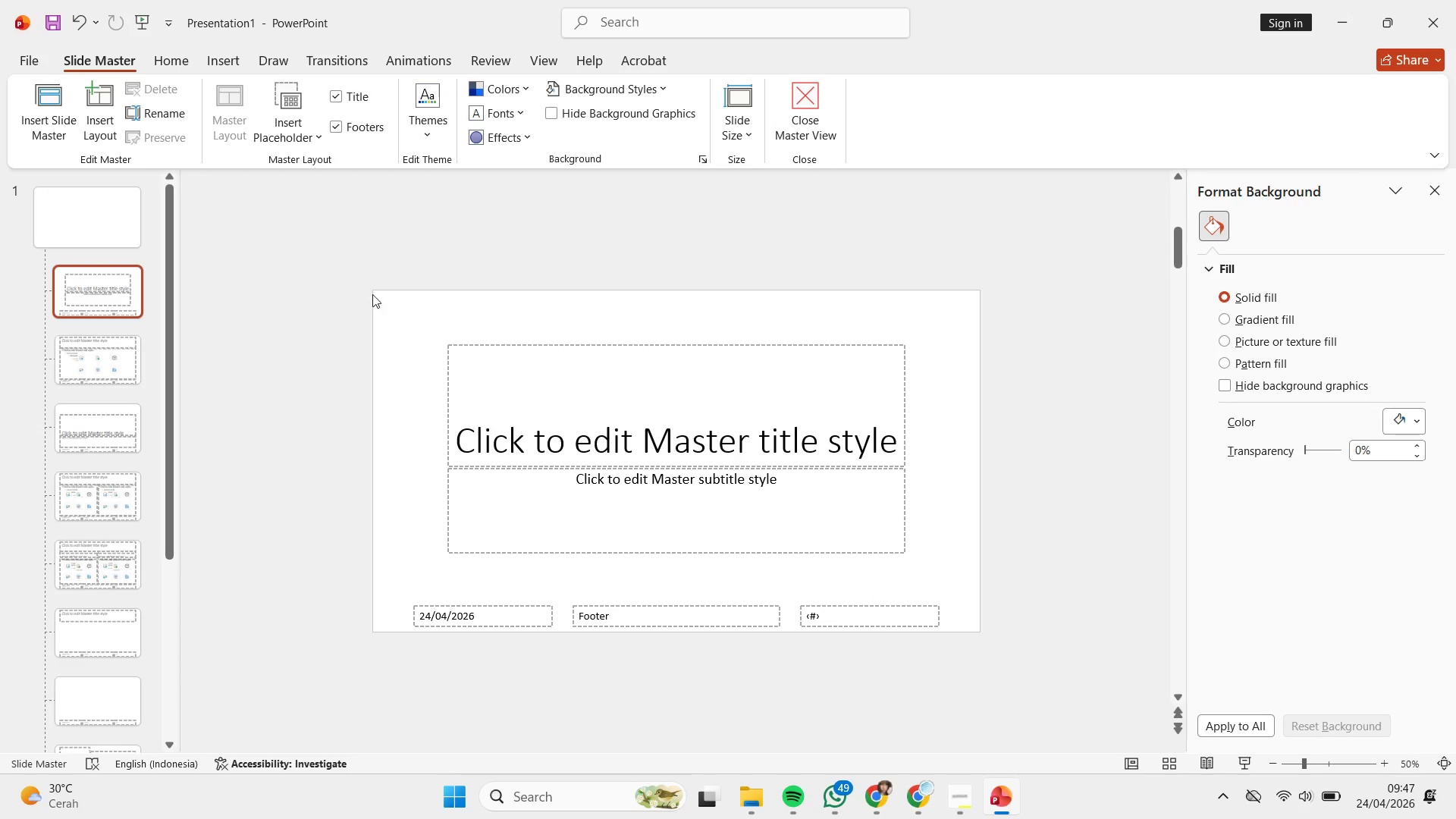 
left_click_drag(start_coordinate=[370, 297], to_coordinate=[1094, 780])
 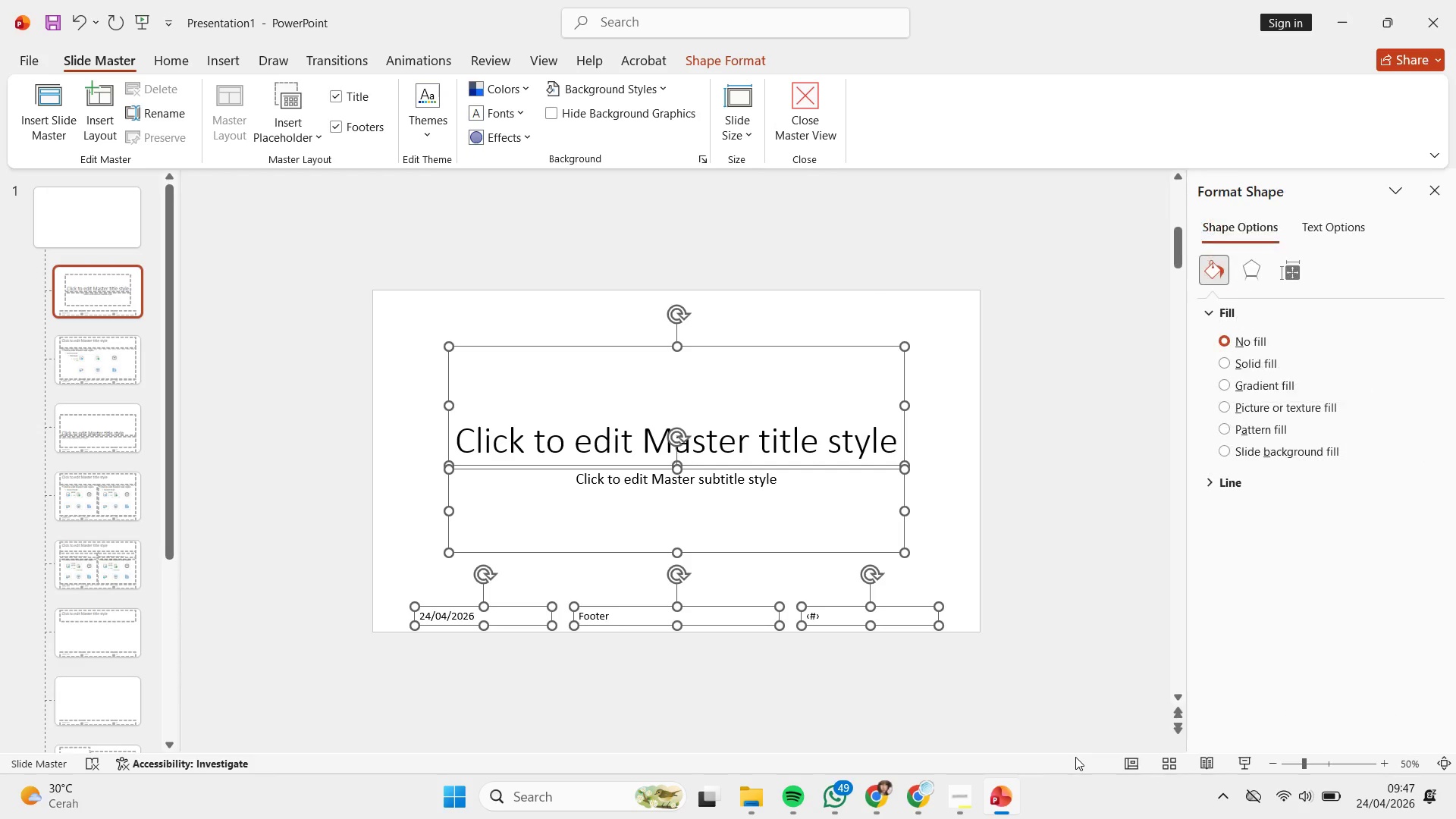 
key(Backspace)
 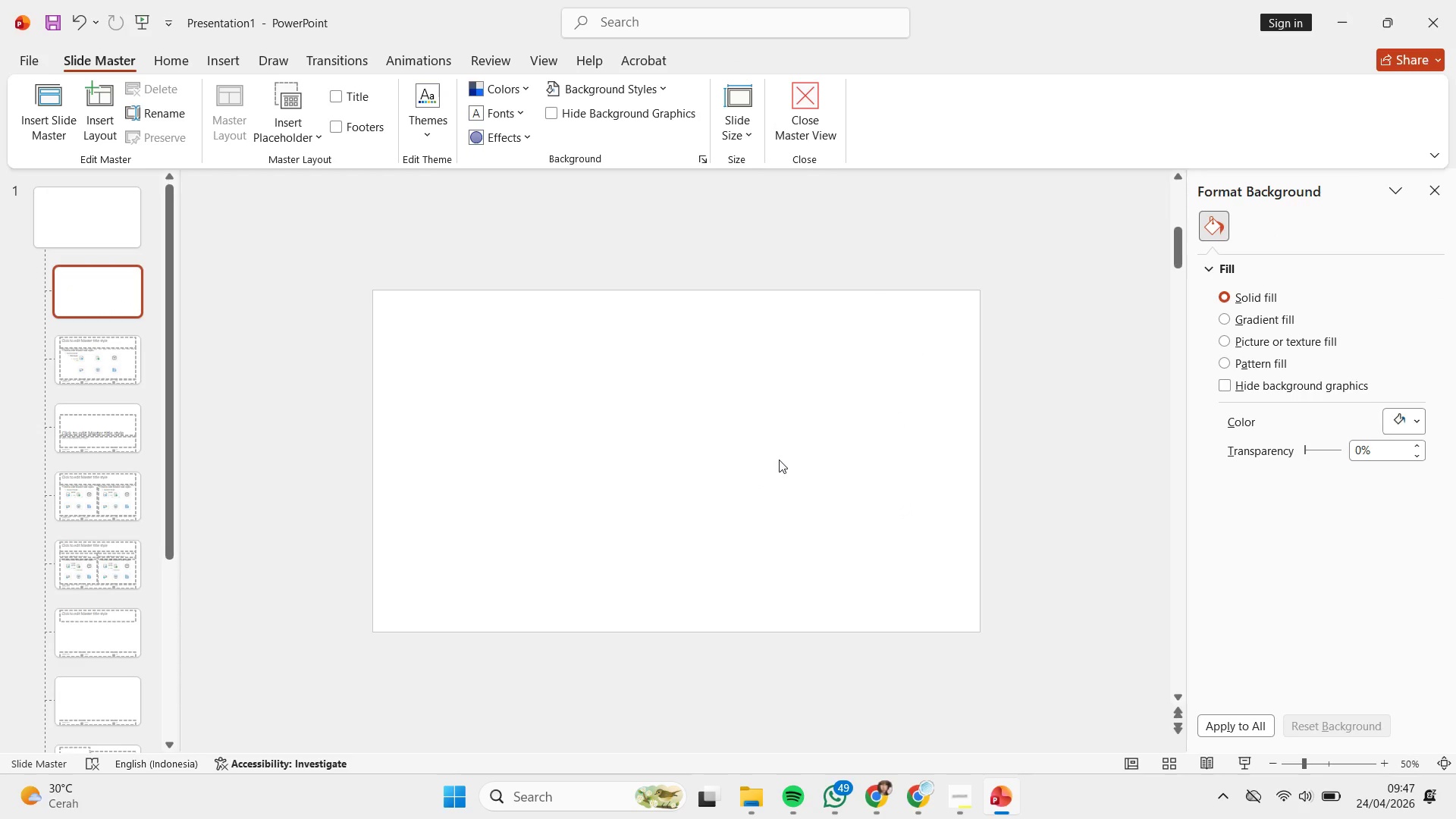 
scroll: coordinate [791, 459], scroll_direction: down, amount: 1.0
 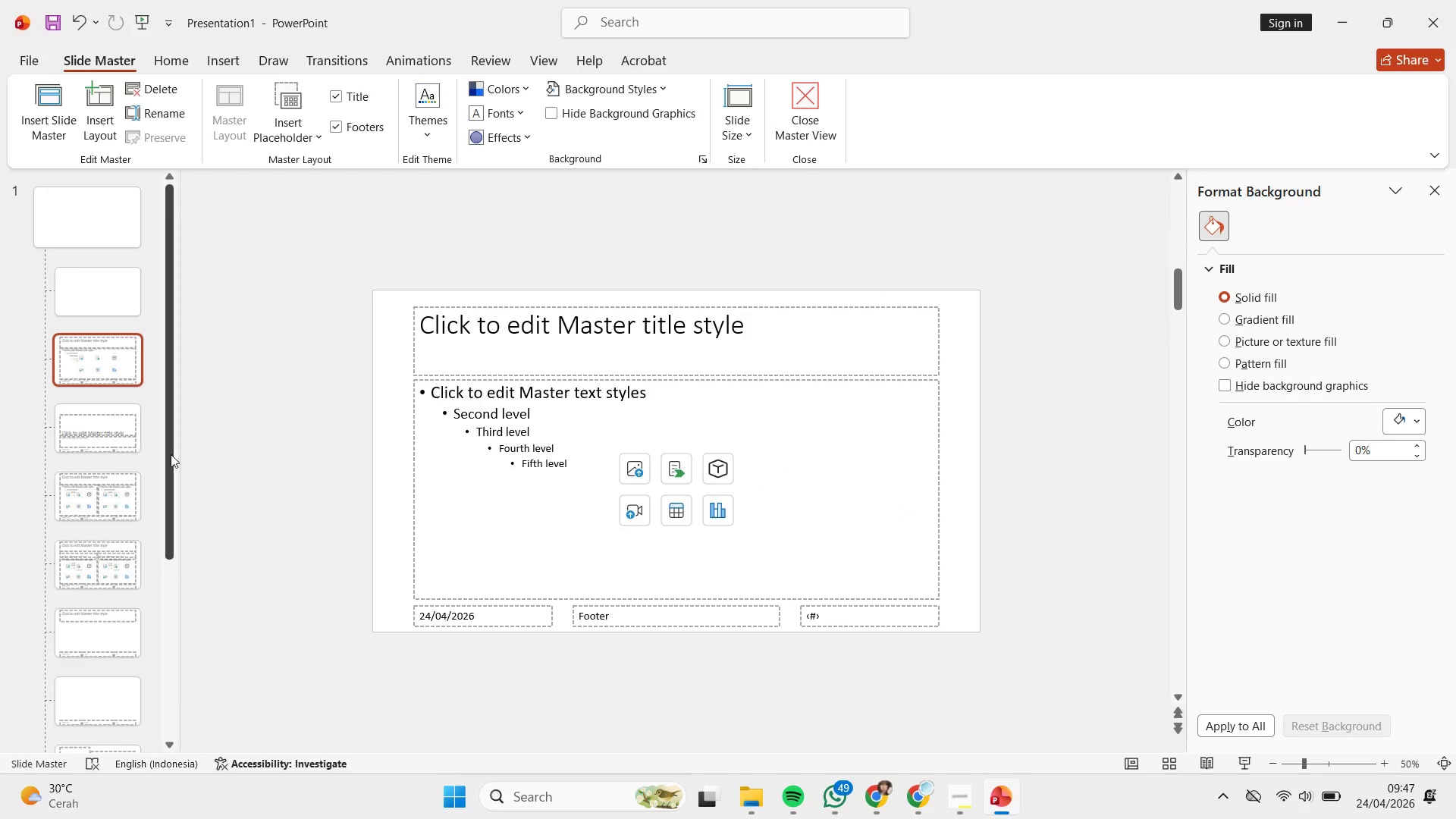 
hold_key(key=ShiftLeft, duration=0.86)
 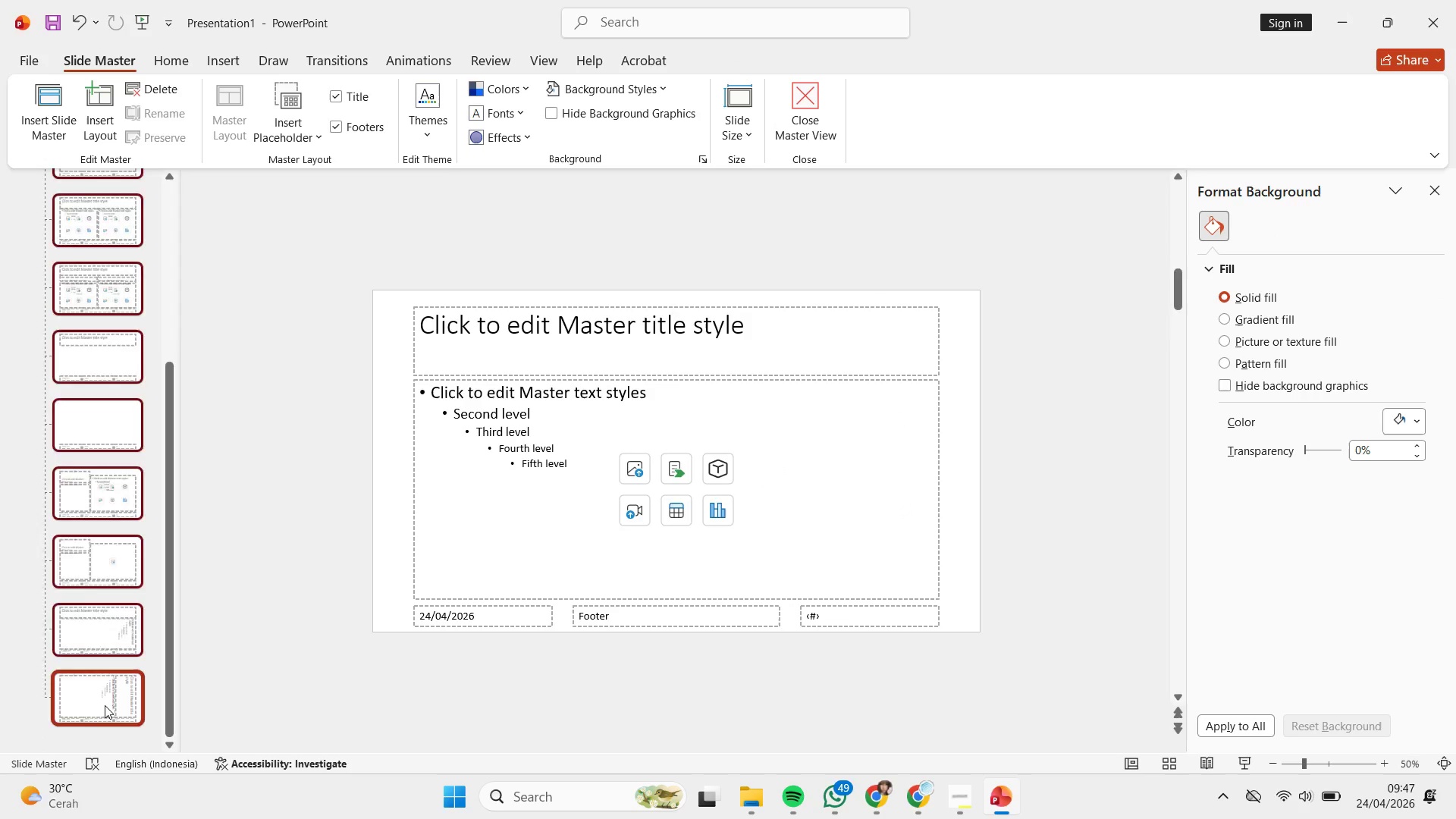 
scroll: coordinate [113, 524], scroll_direction: down, amount: 11.0
 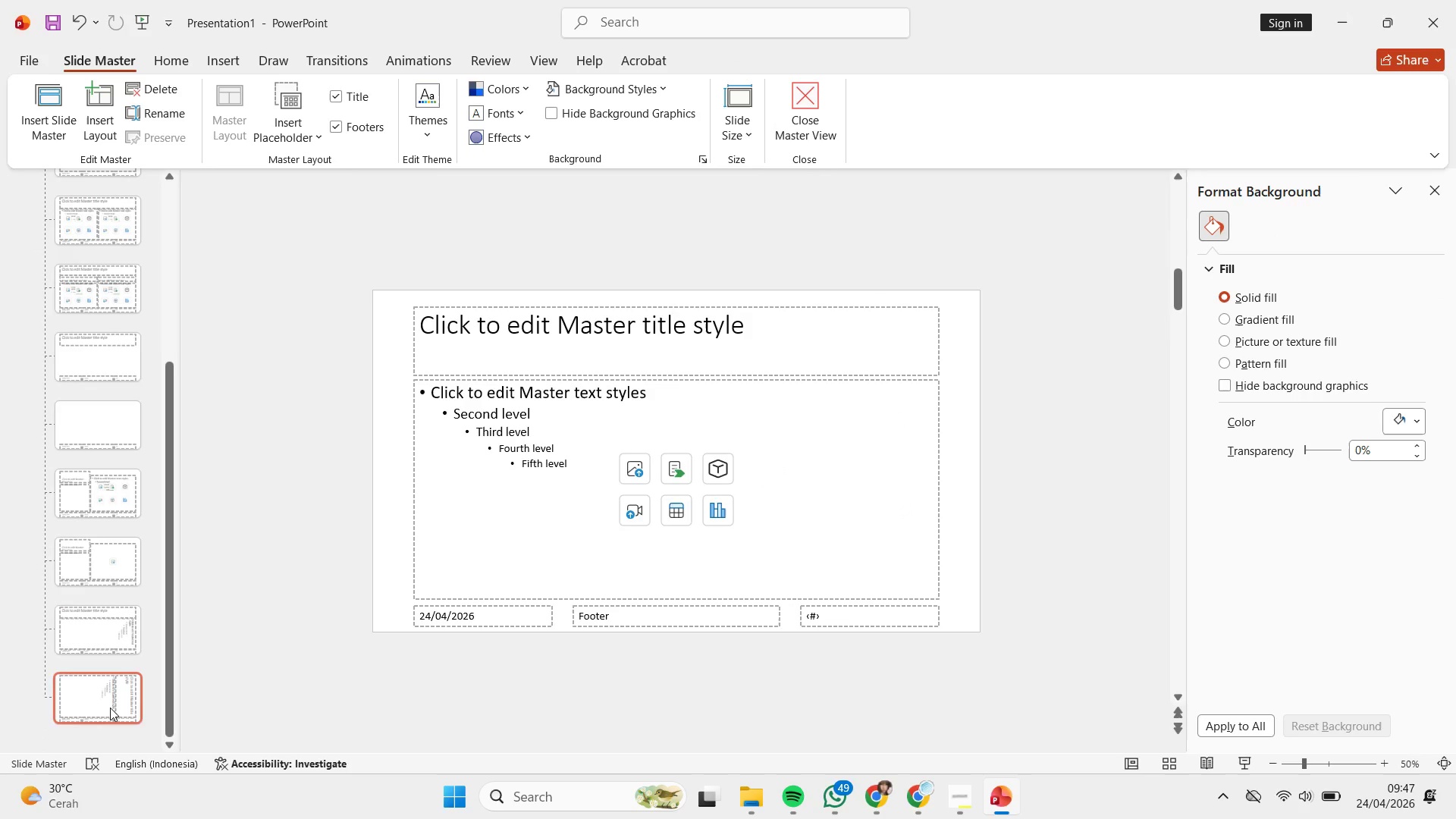 
left_click([105, 705])
 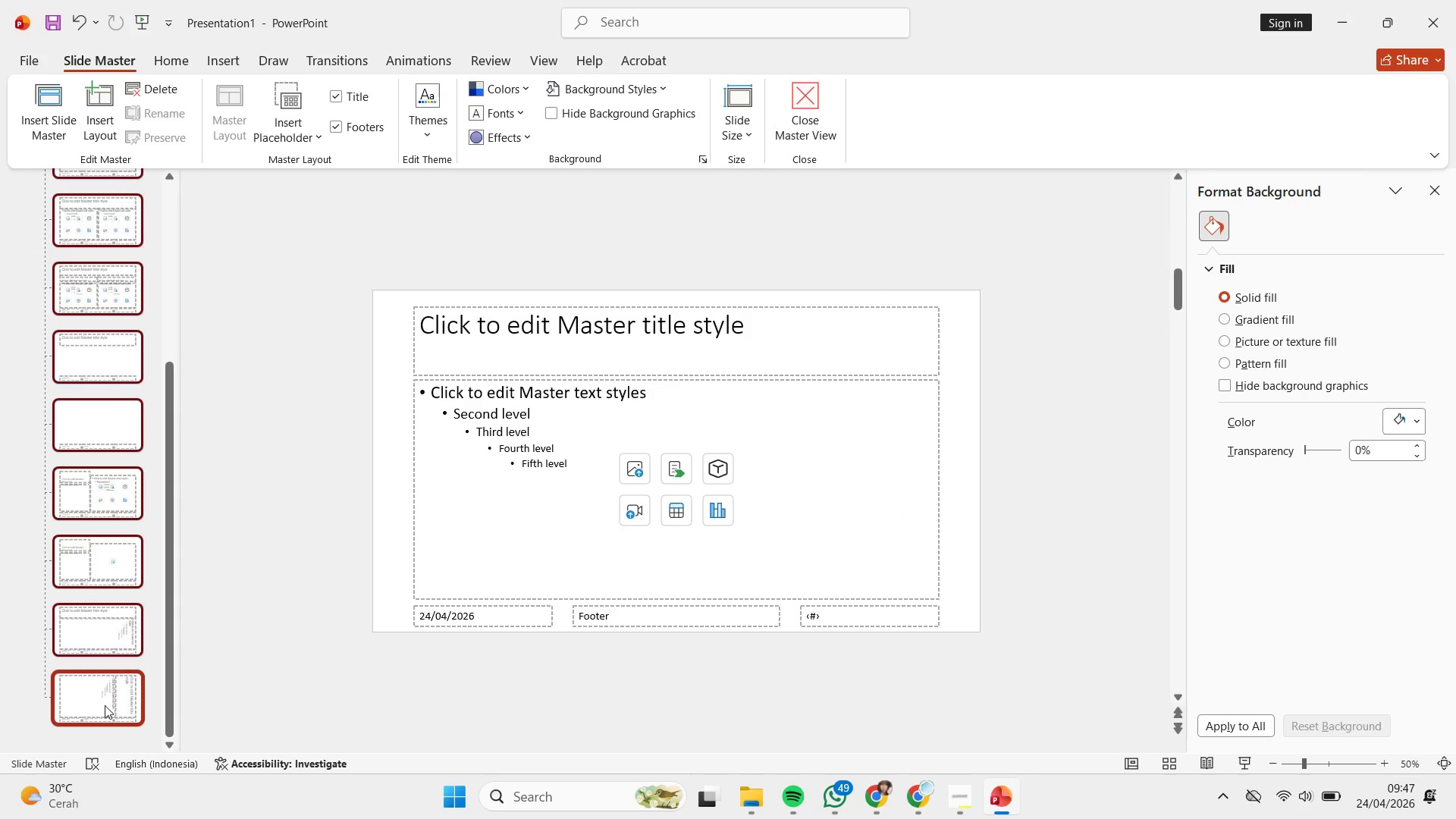 
key(Delete)
 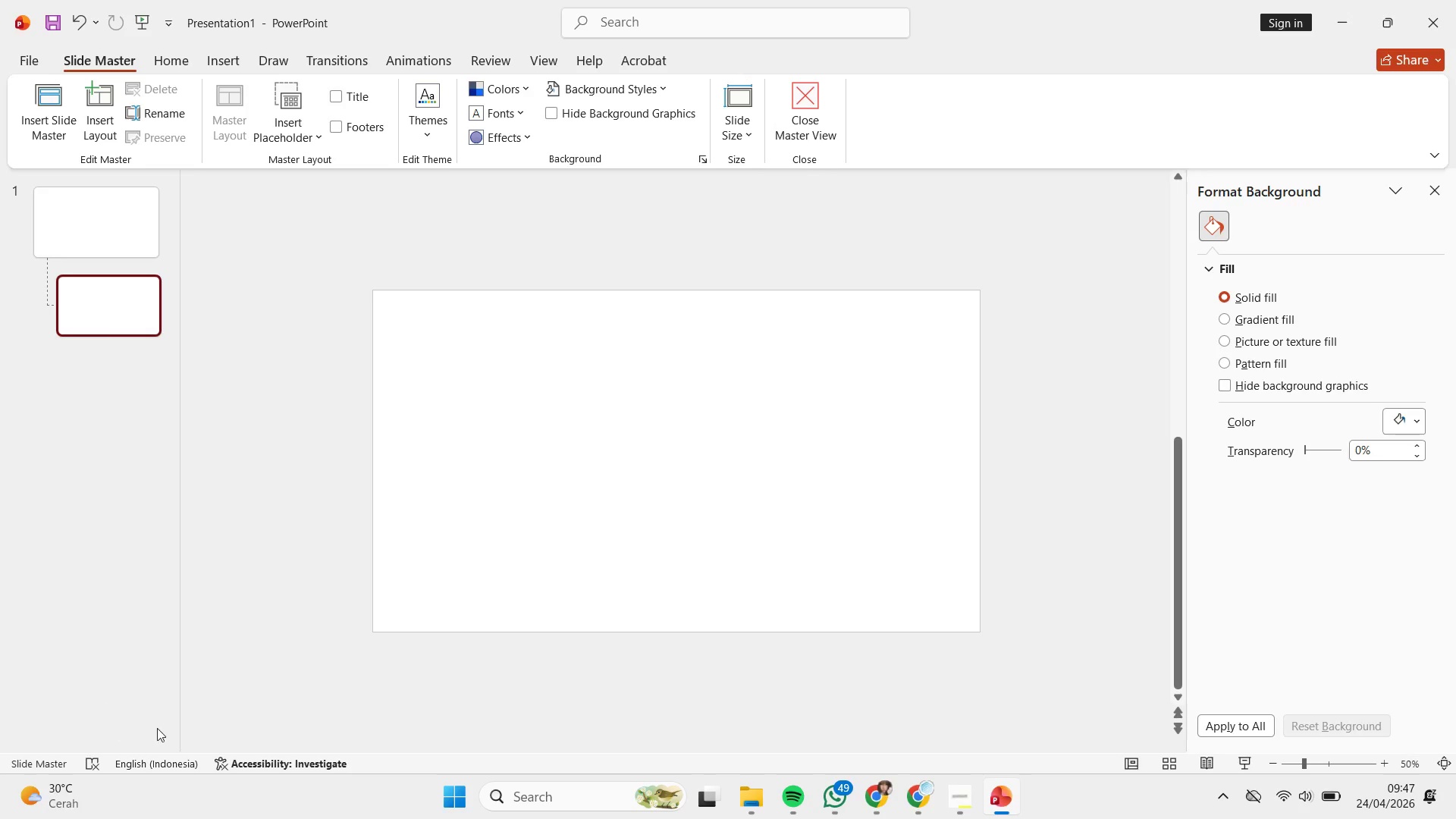 
wait(9.39)
 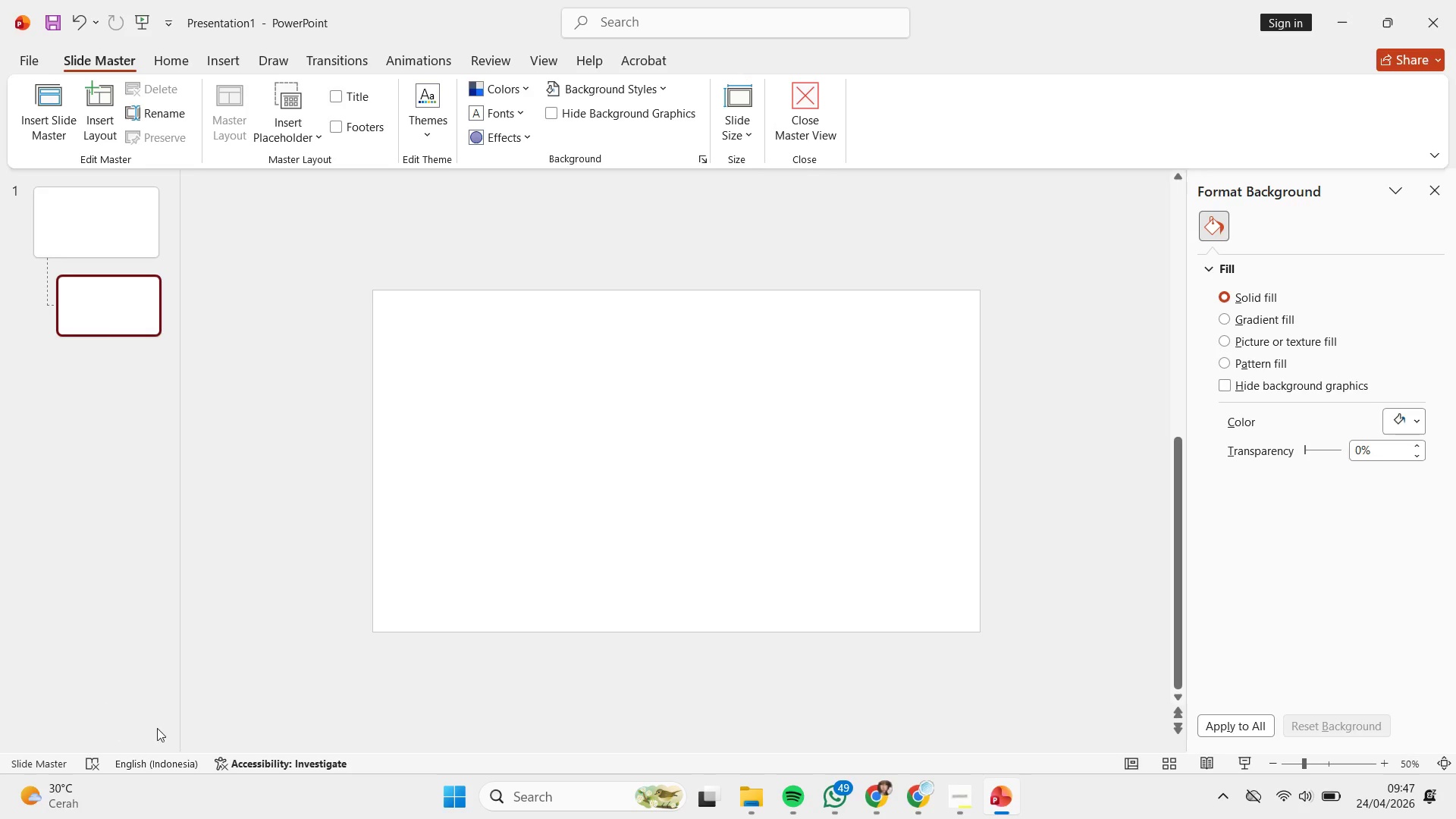 
left_click([808, 127])
 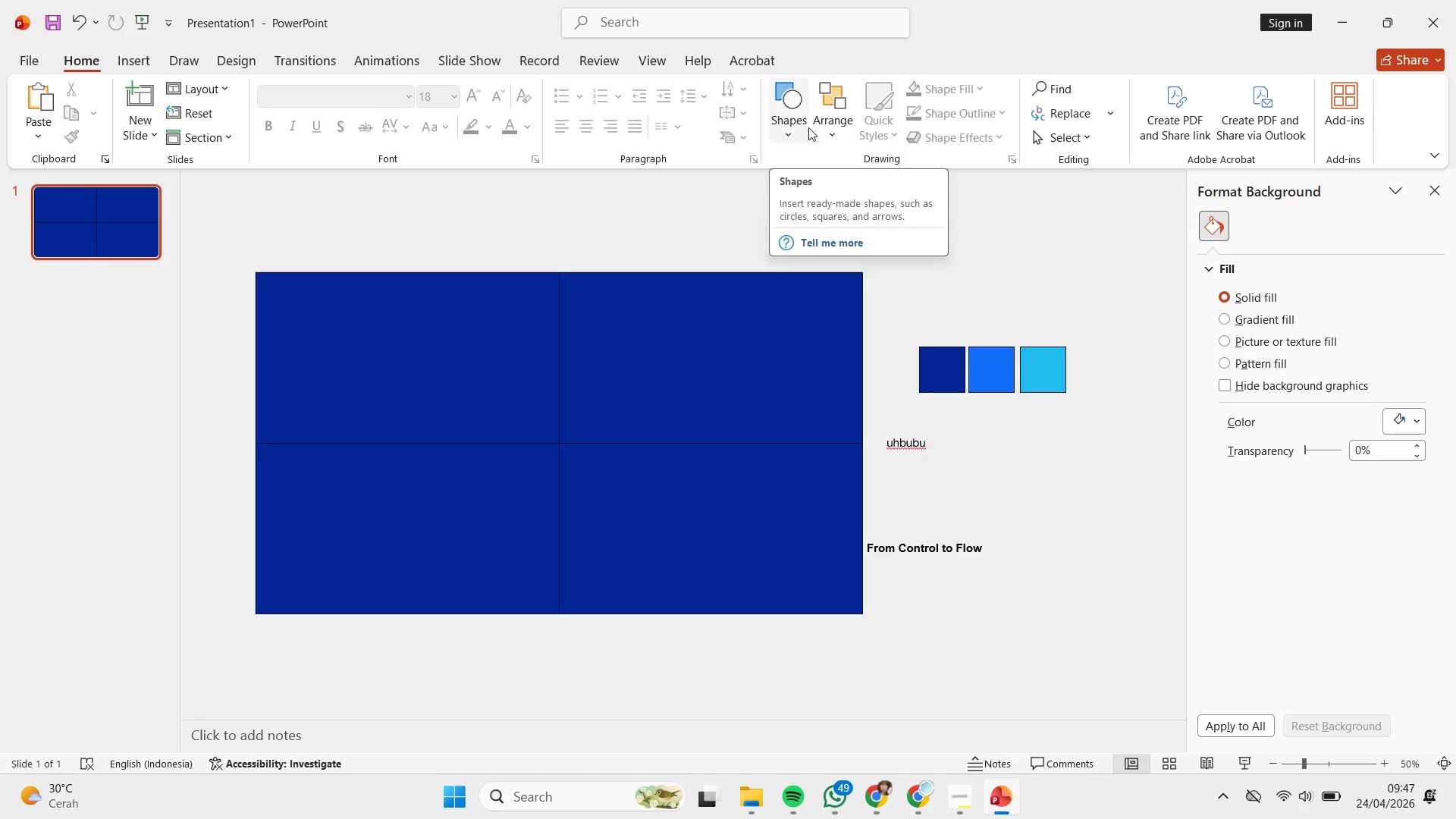 
wait(11.78)
 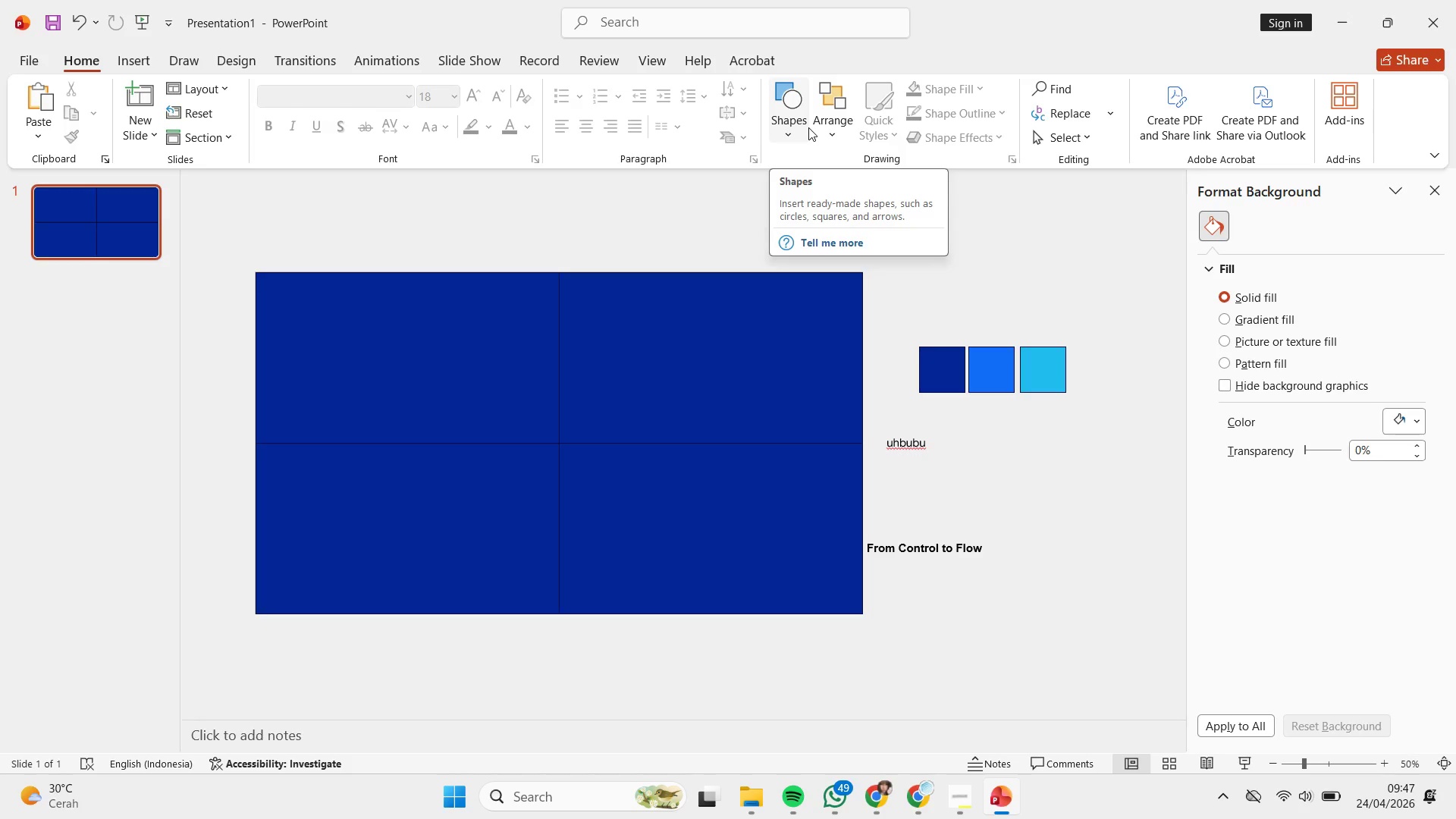 
left_click([479, 379])
 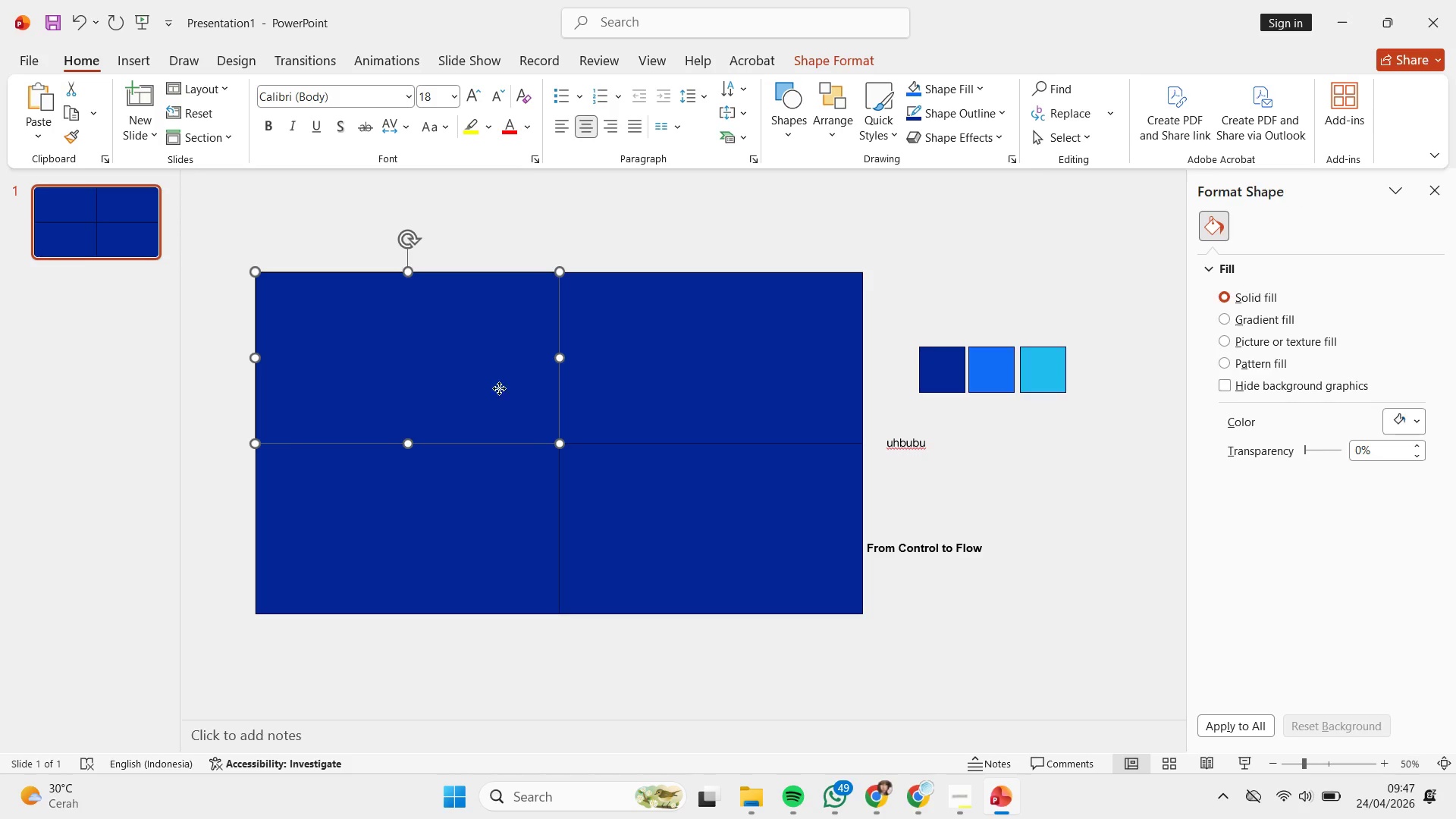 
hold_key(key=ShiftLeft, duration=0.75)
double_click([674, 403])
 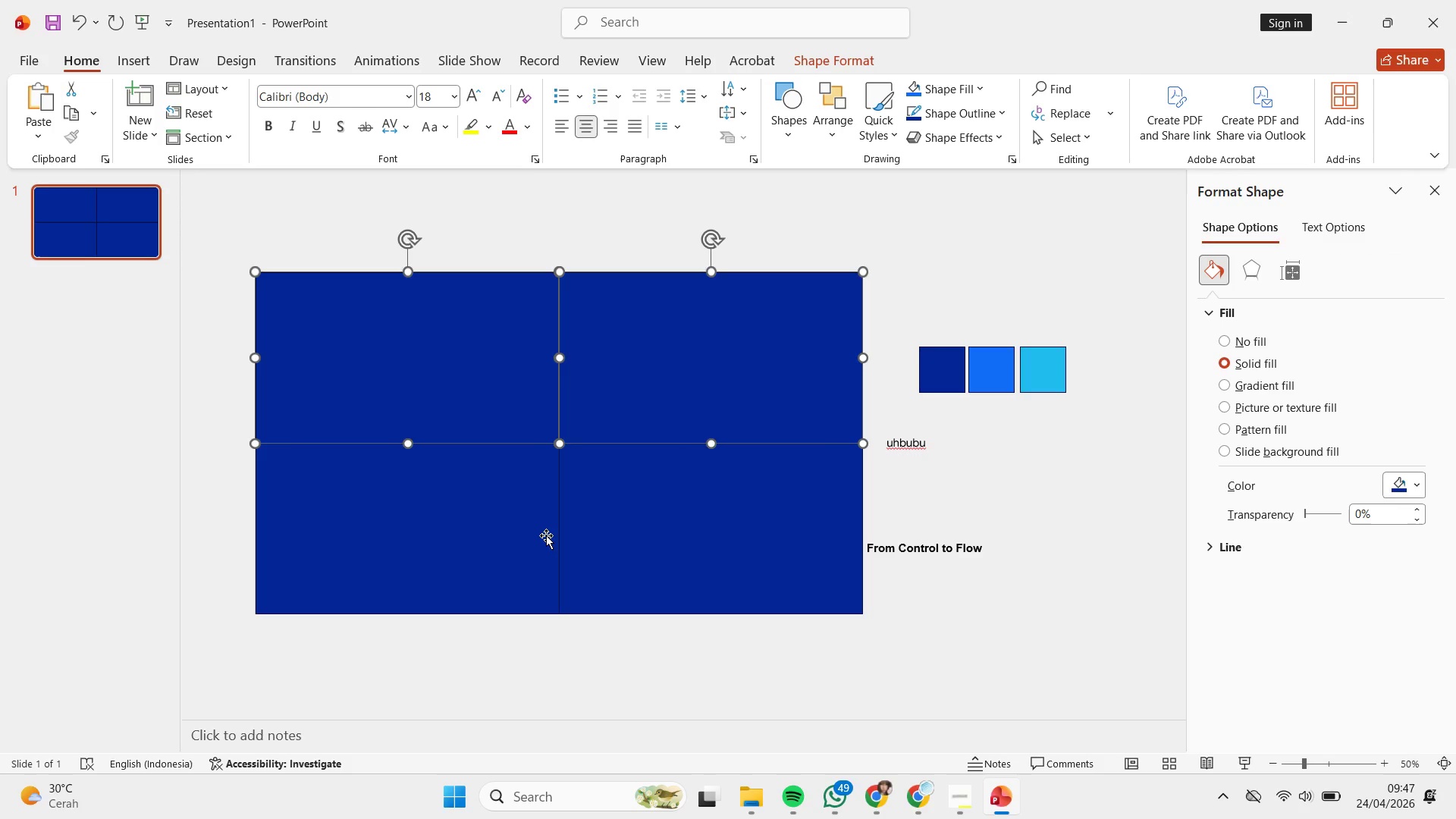 
hold_key(key=ShiftLeft, duration=0.67)
double_click([620, 537])
 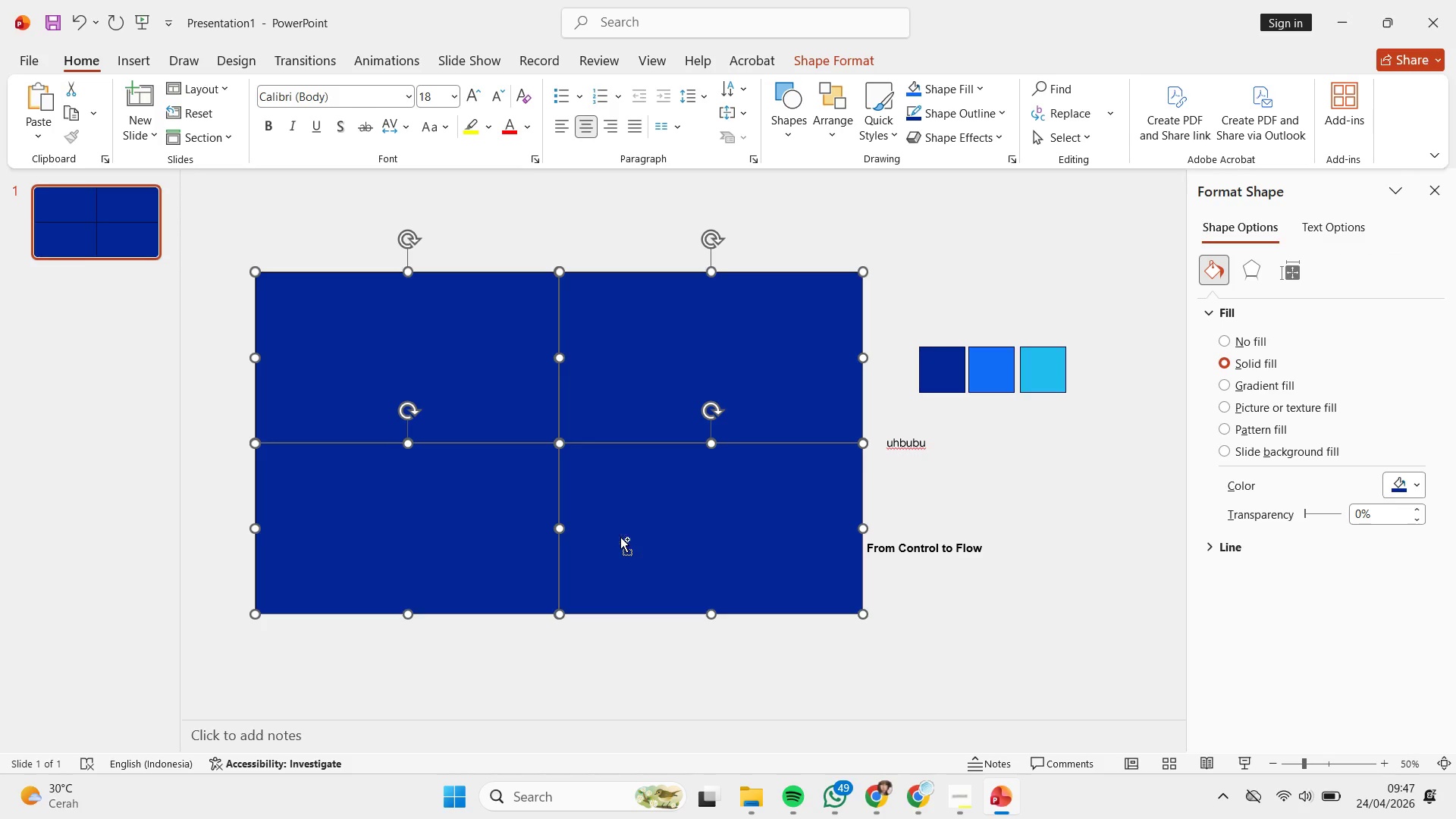 
key(Control+C)
 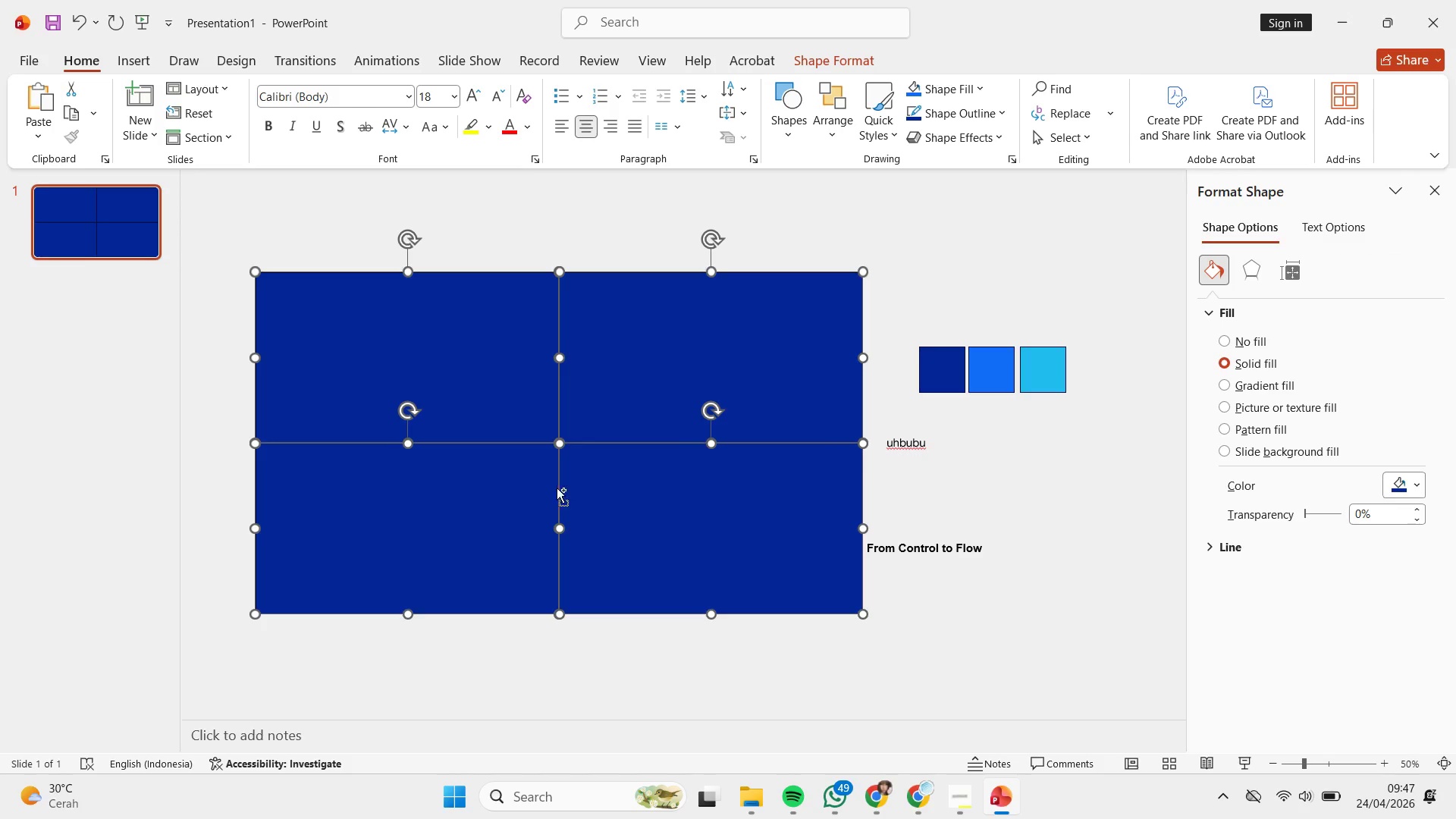 
key(Control+C)
 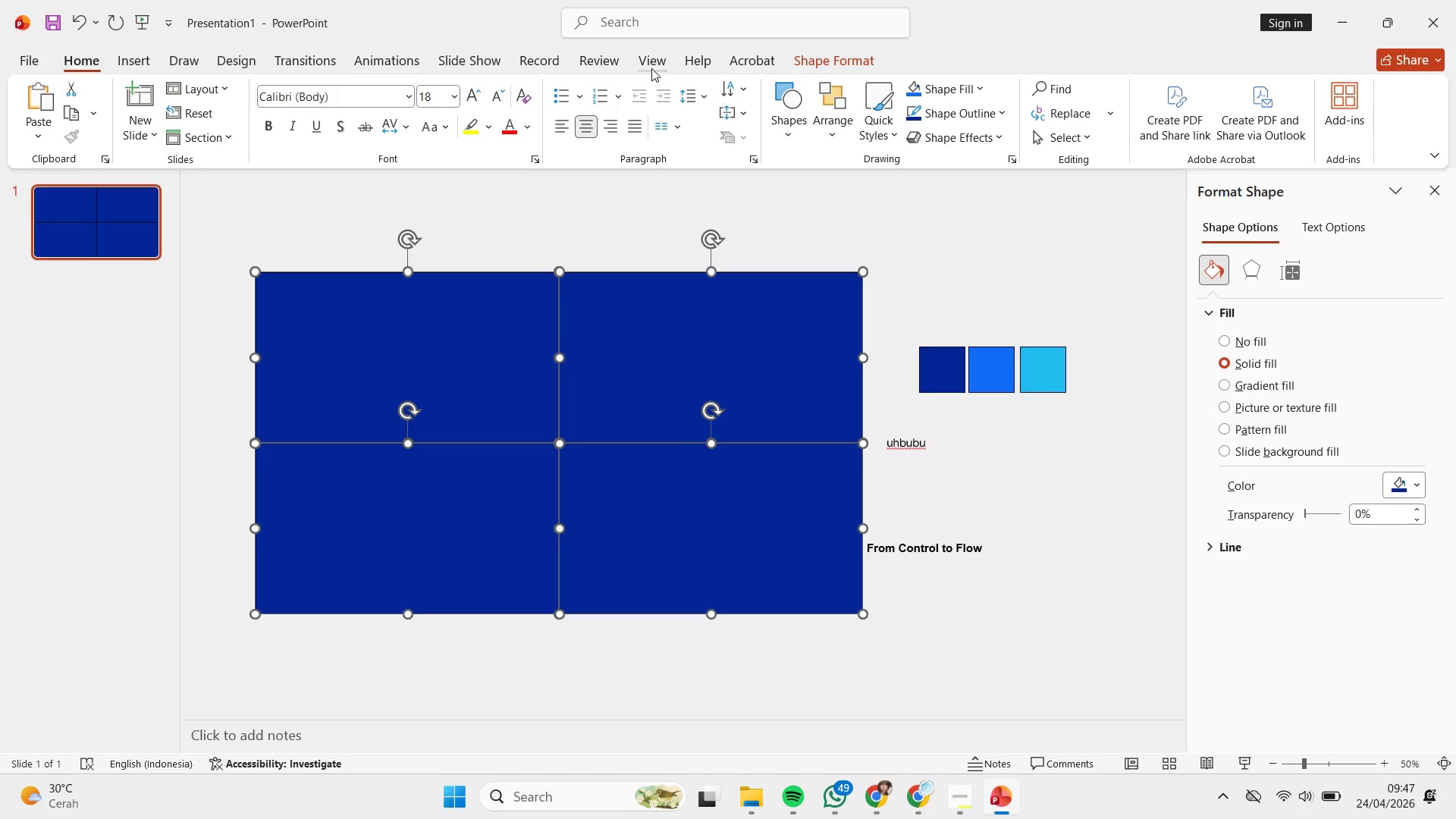 
left_click([651, 68])
 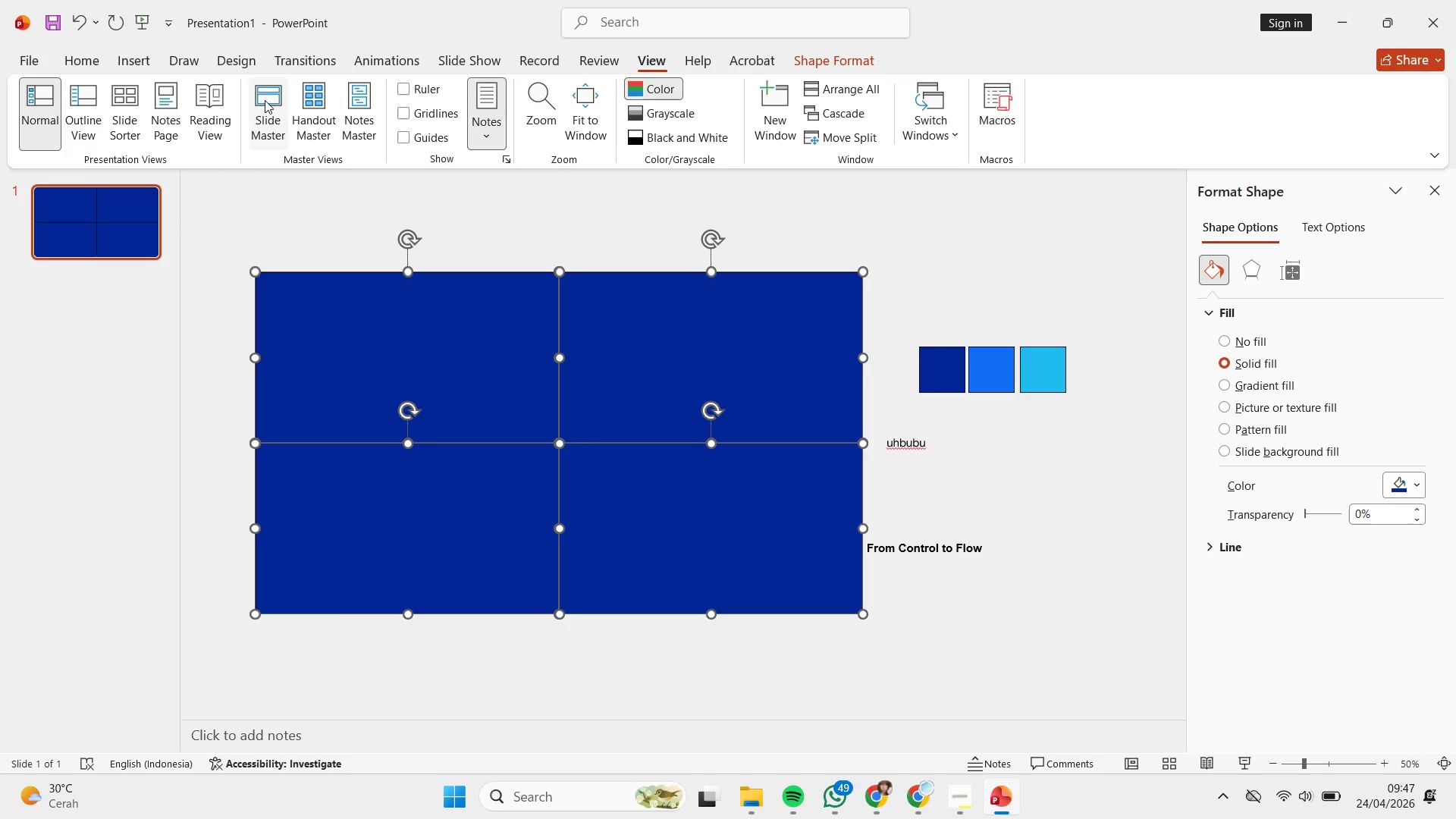 
left_click([258, 102])
 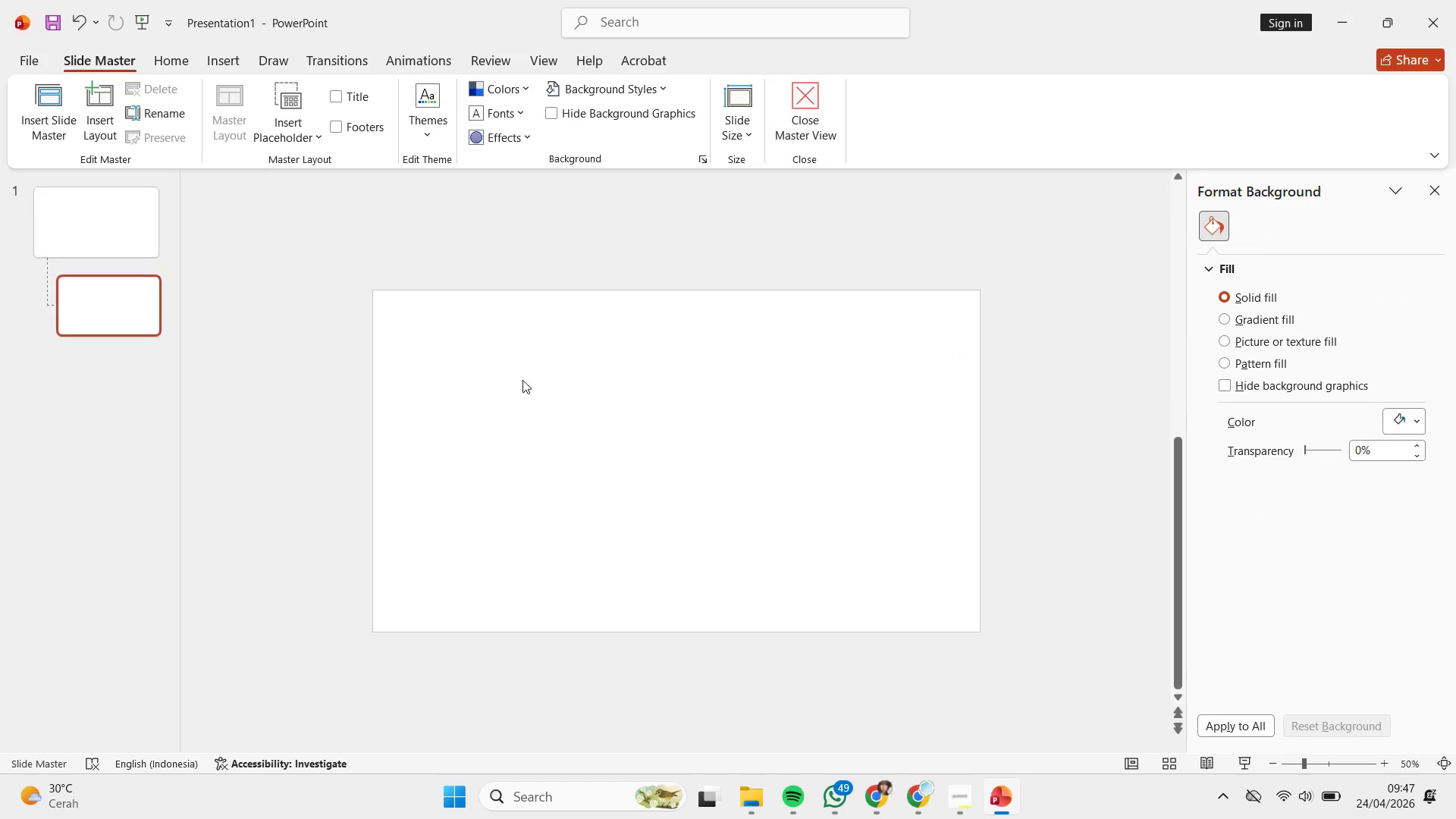 
key(Control+V)
 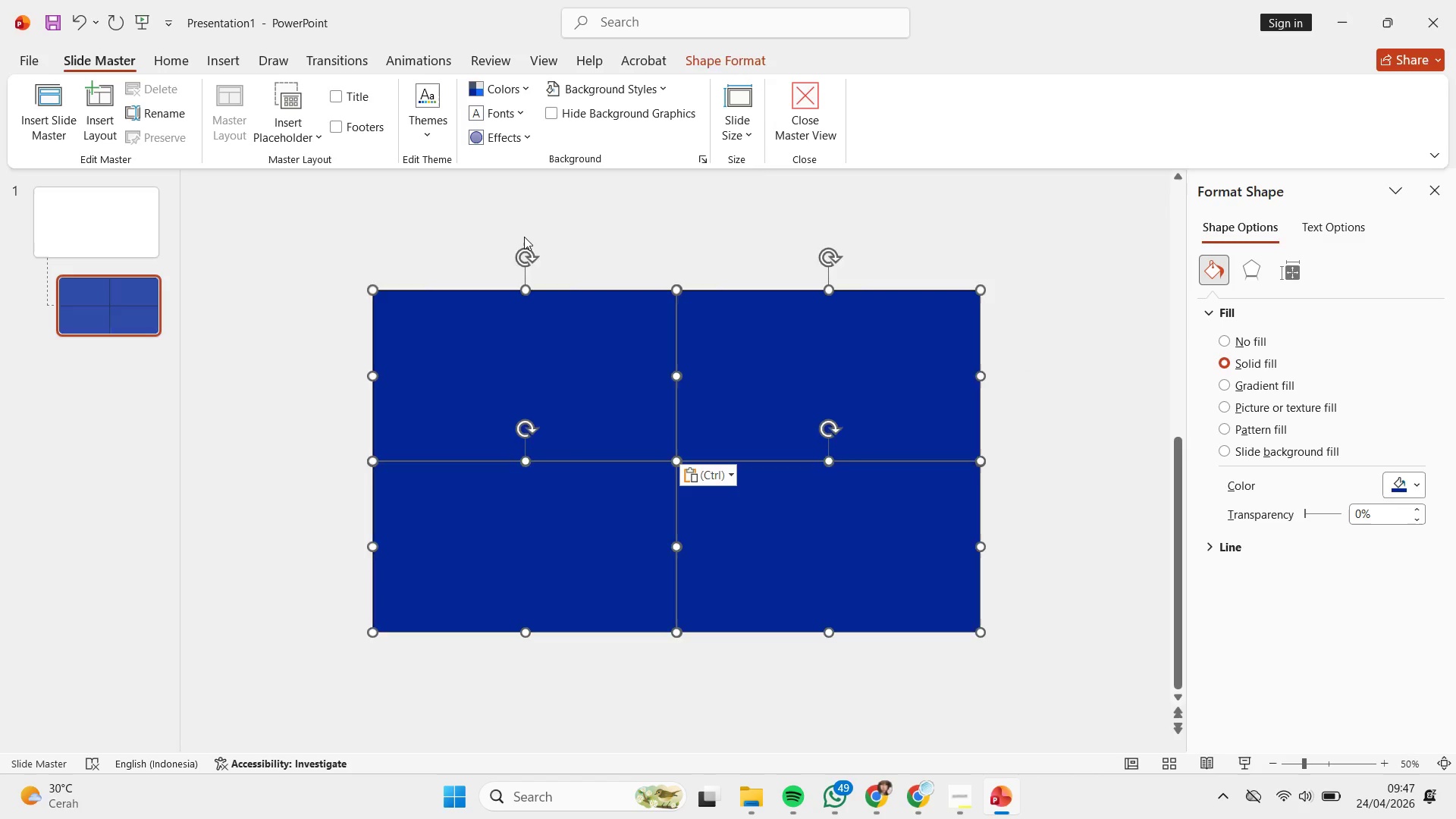 
left_click_drag(start_coordinate=[524, 237], to_coordinate=[298, 145])
 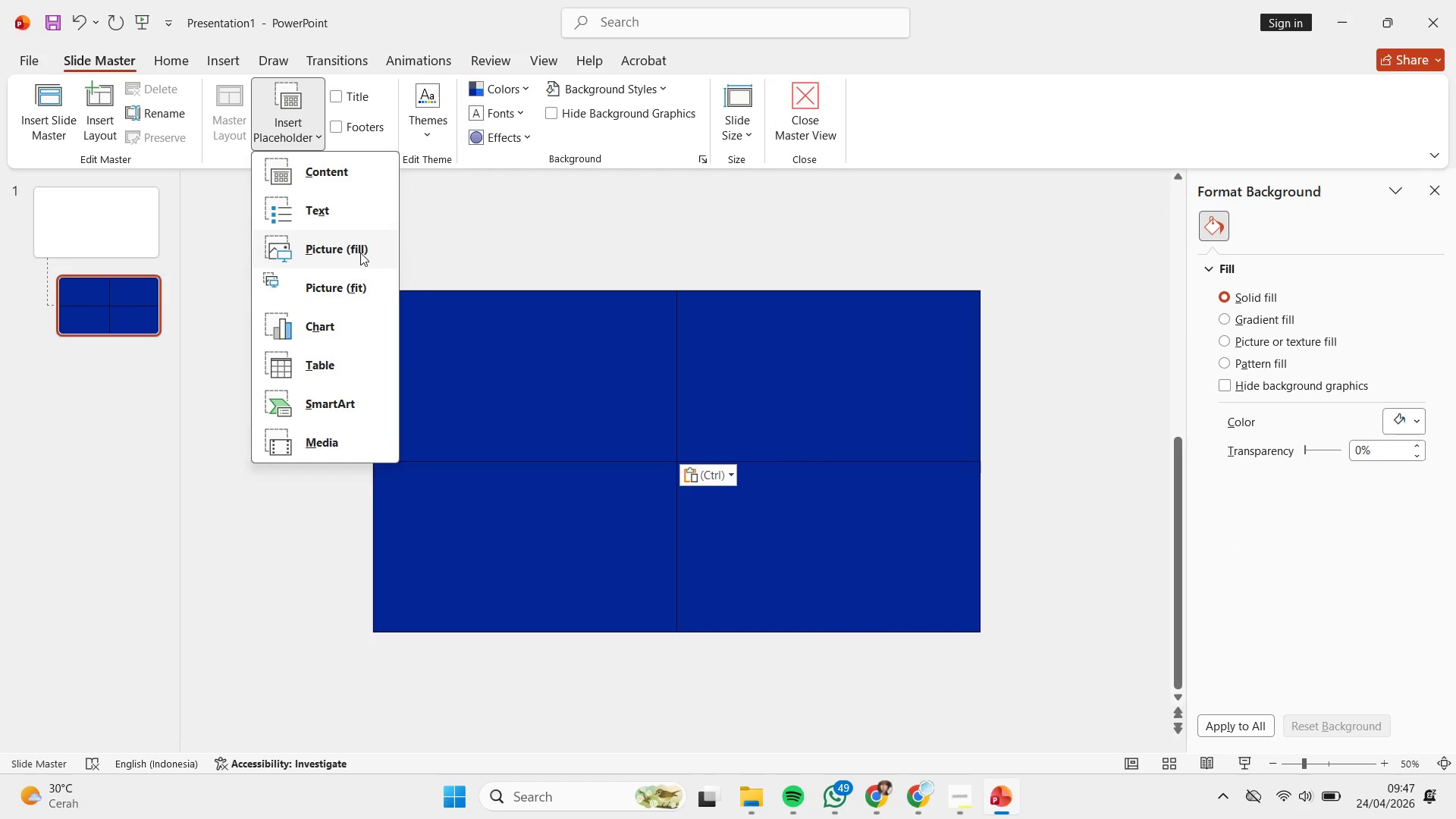 
left_click([298, 145])
 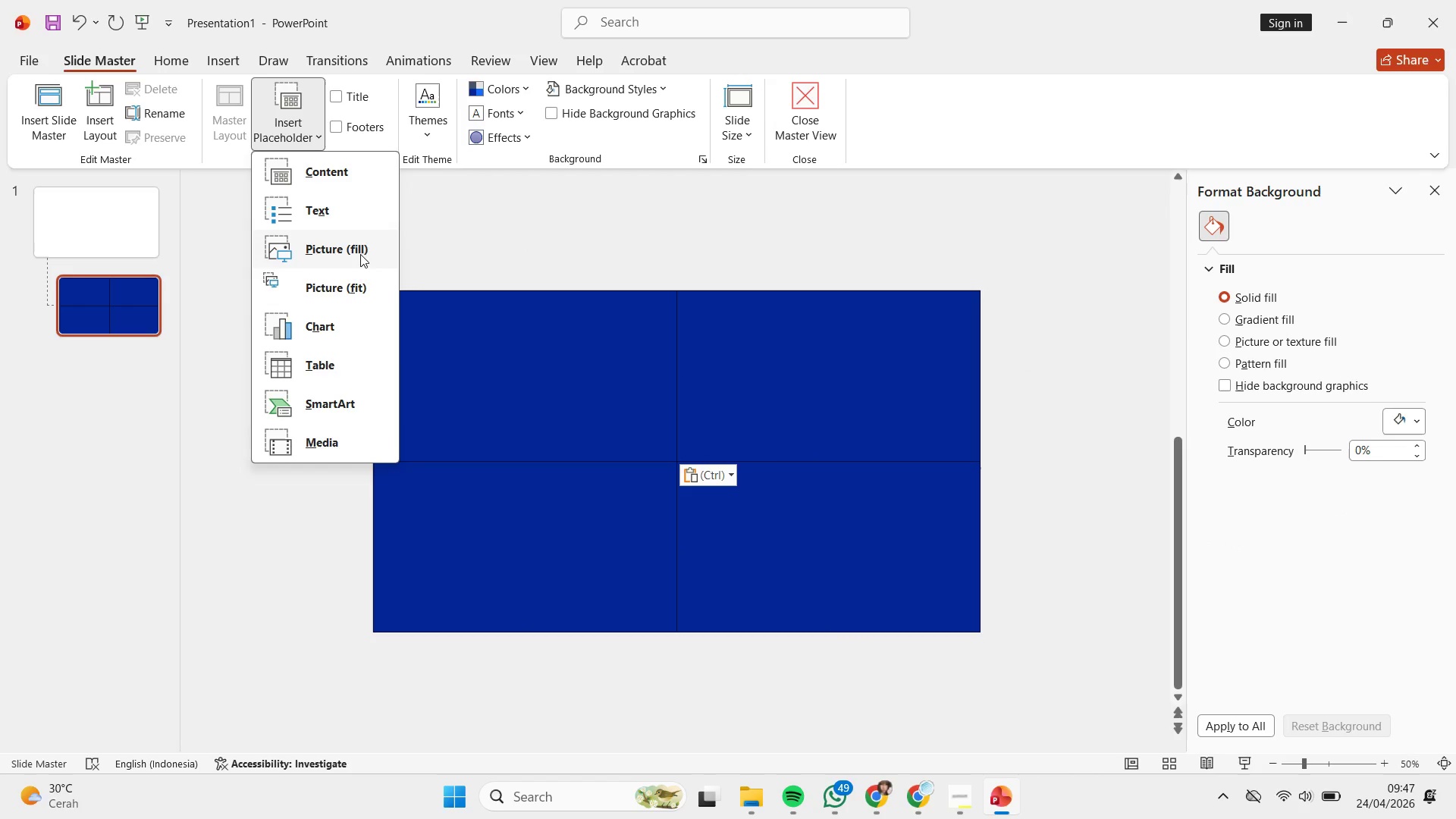 
left_click([360, 253])
 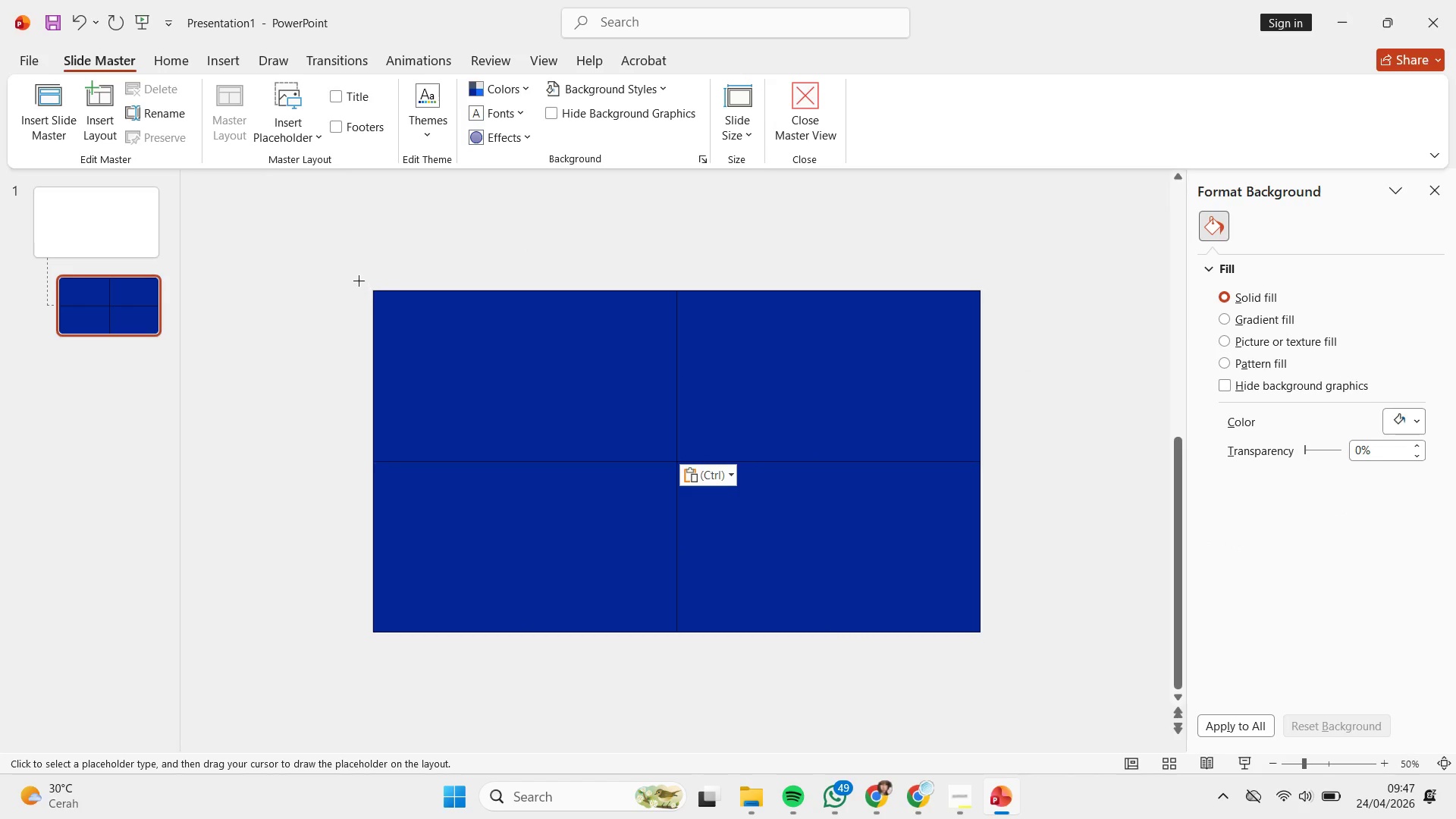 
left_click_drag(start_coordinate=[358, 281], to_coordinate=[697, 494])
 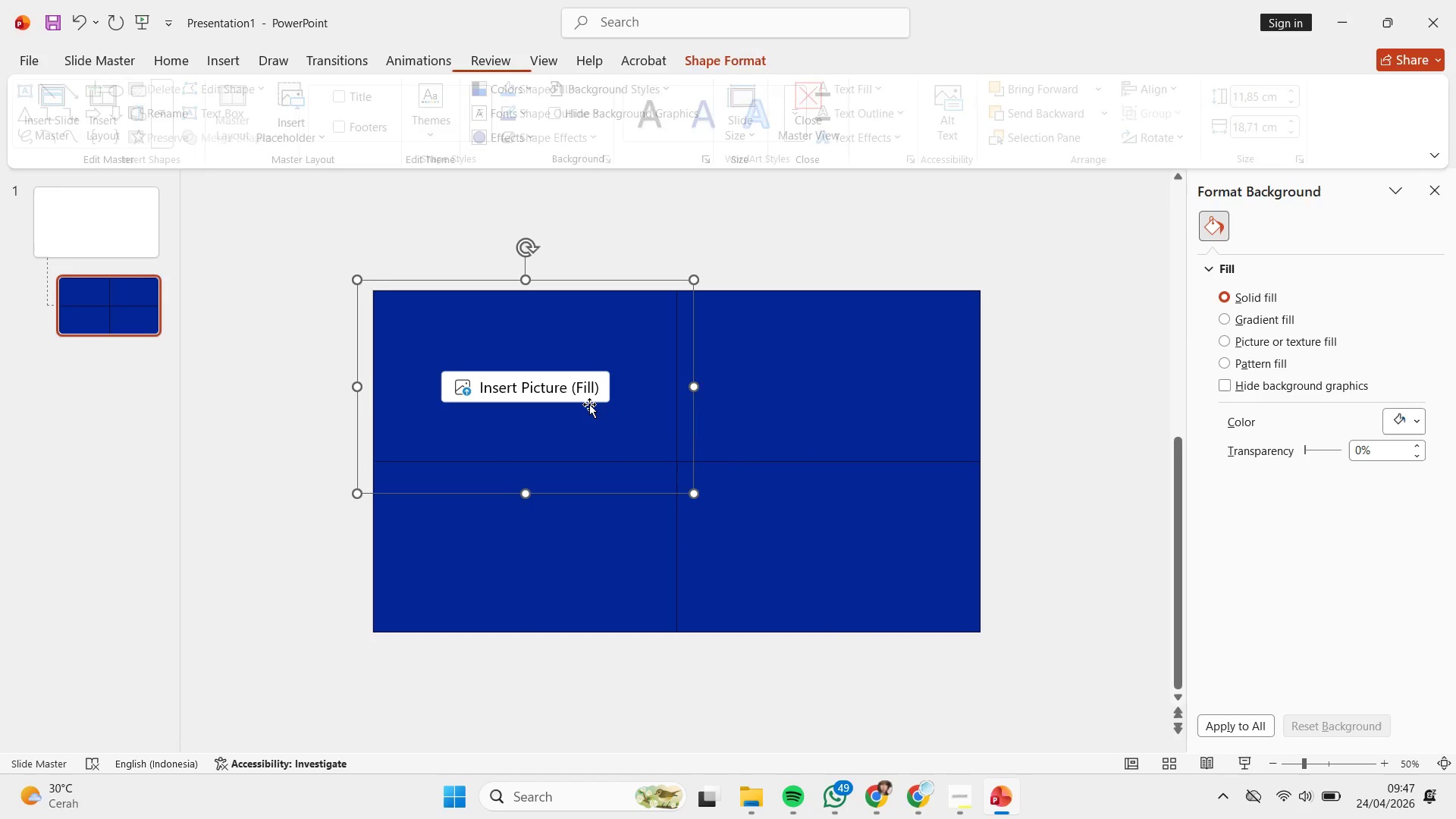 
hold_key(key=ShiftLeft, duration=5.16)
hold_key(key=ControlLeft, duration=5.06)
left_click_drag(start_coordinate=[589, 403], to_coordinate=[893, 437])
 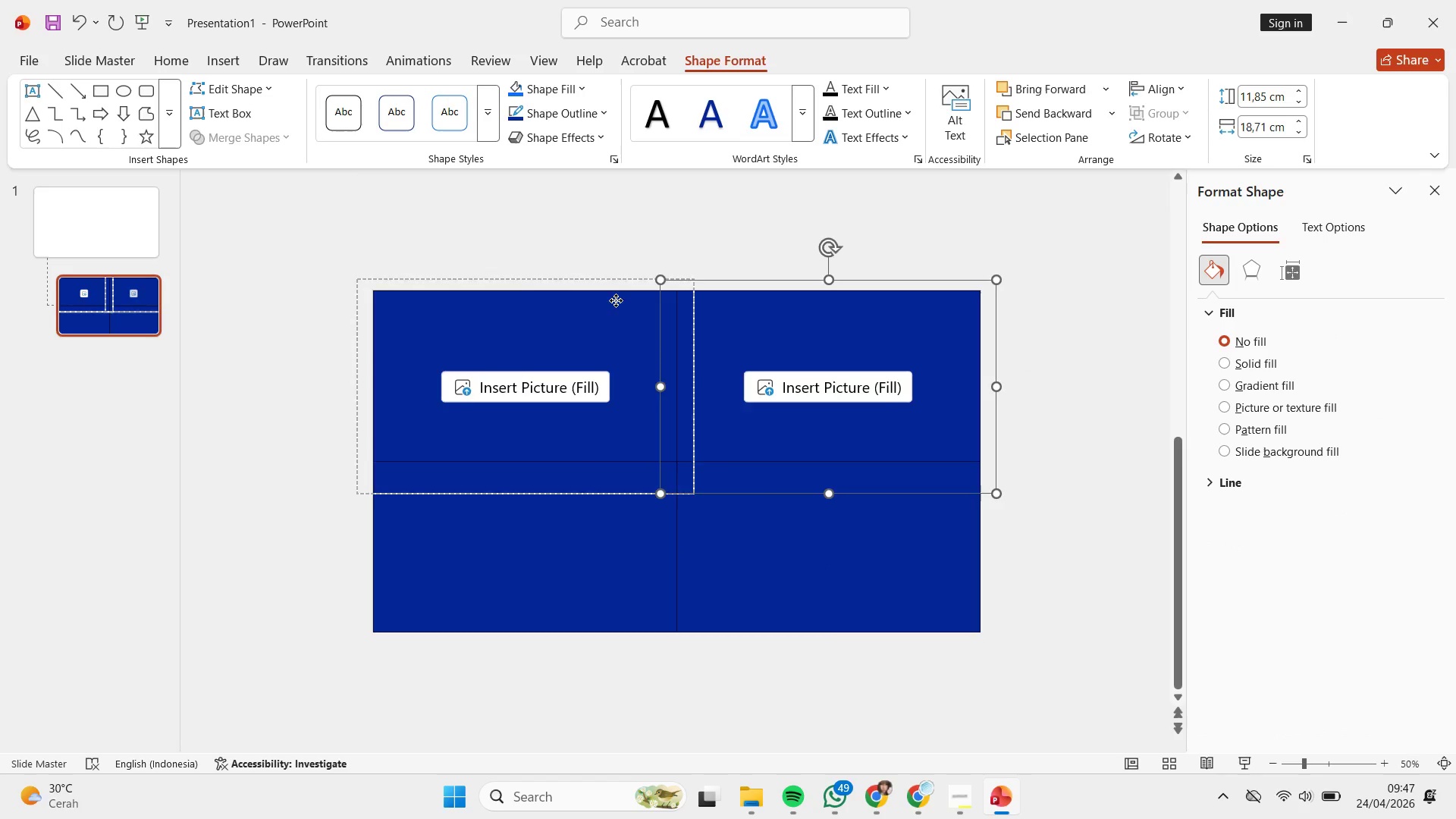 
left_click_drag(start_coordinate=[616, 300], to_coordinate=[604, 485])
 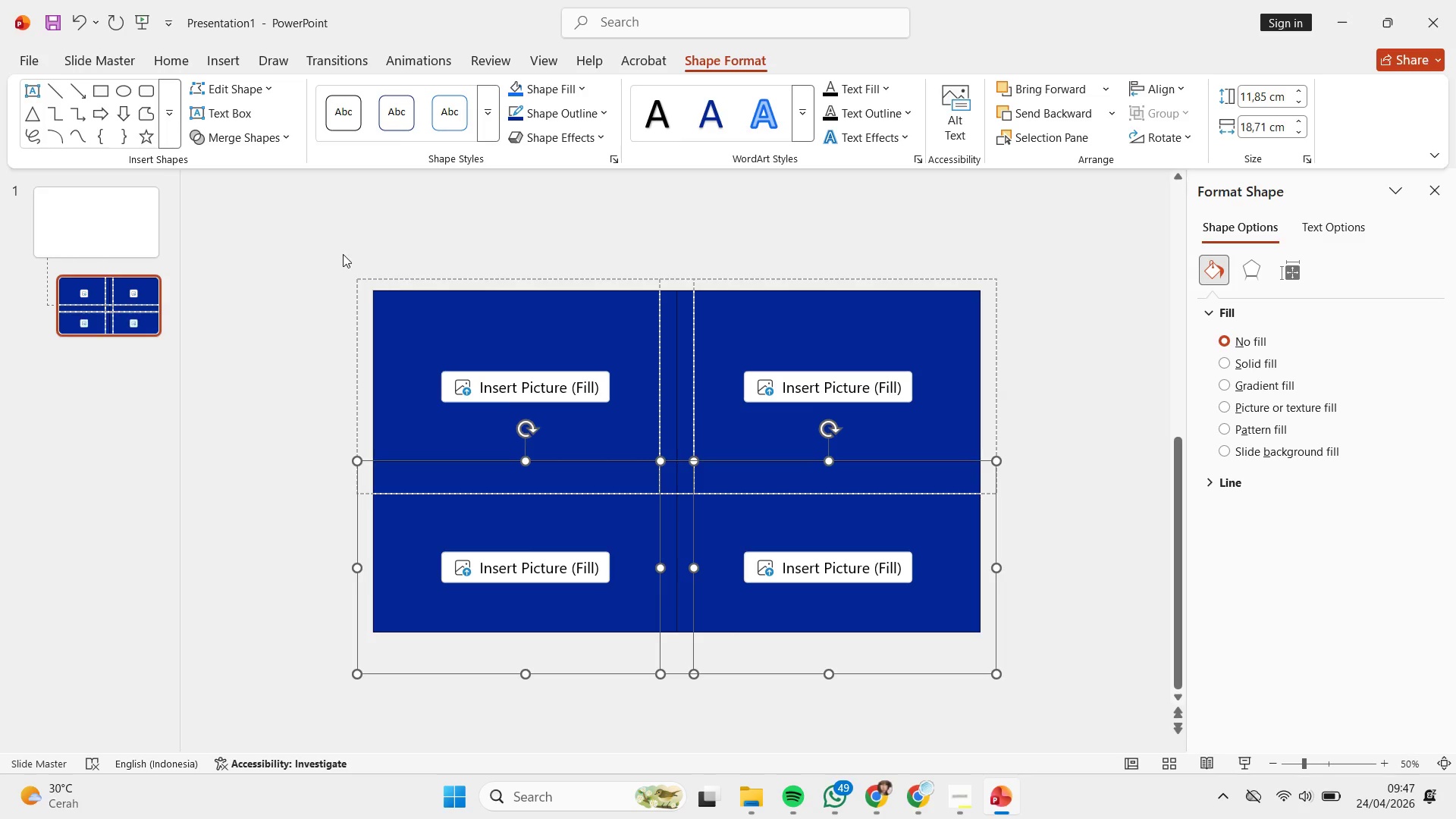 
left_click([340, 252])
 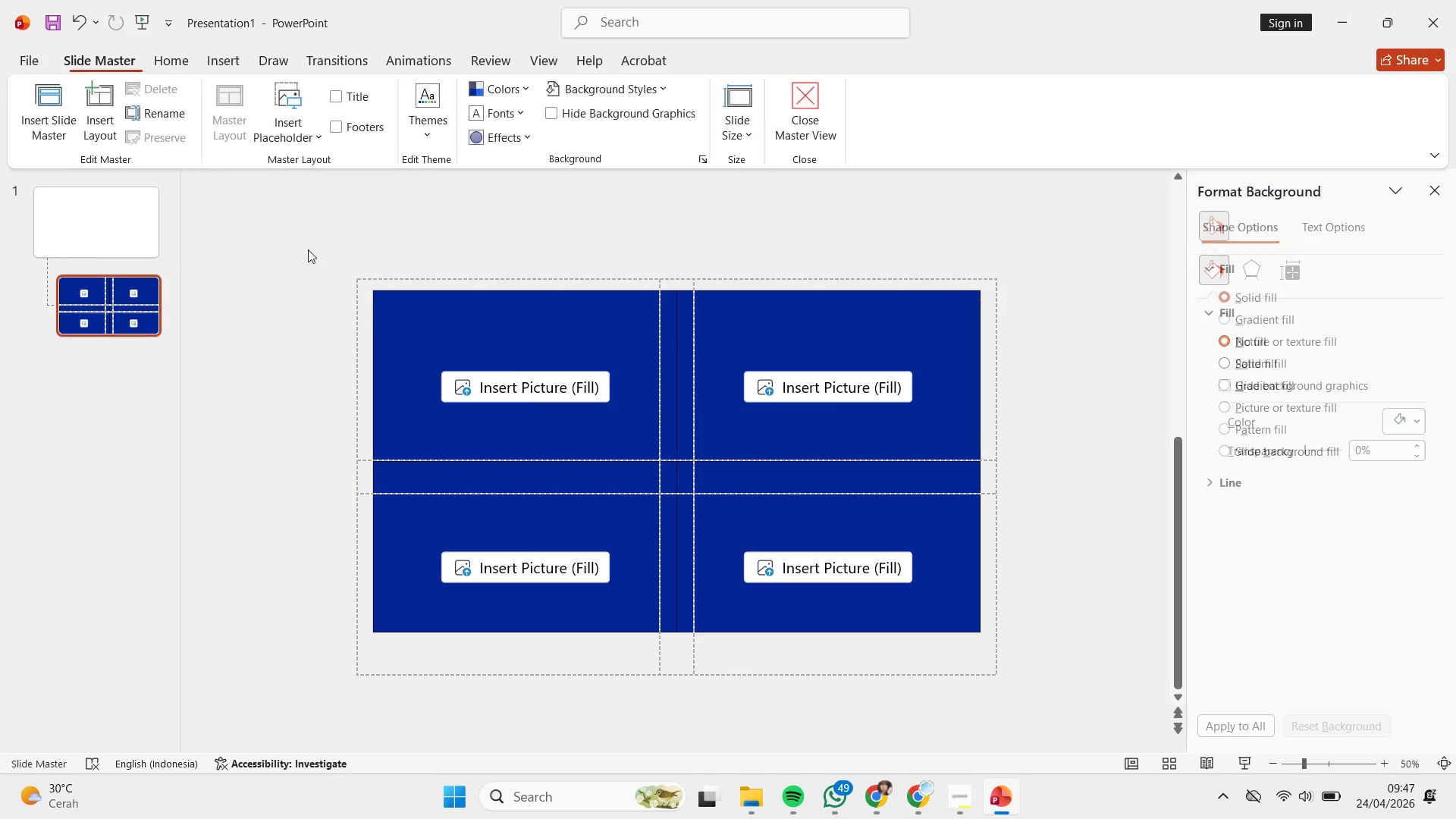 
left_click_drag(start_coordinate=[309, 252], to_coordinate=[733, 569])
 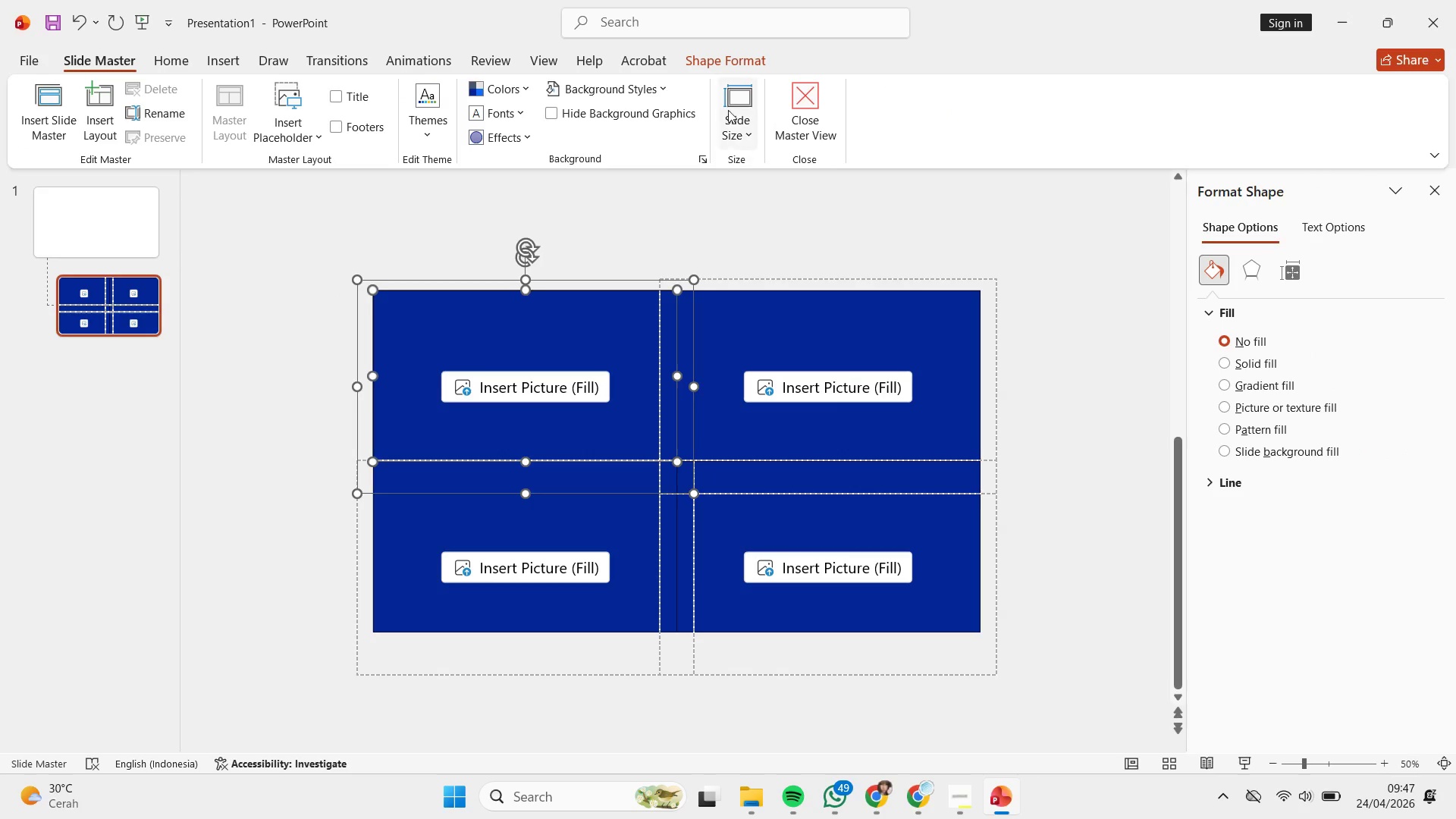 
left_click([725, 55])
 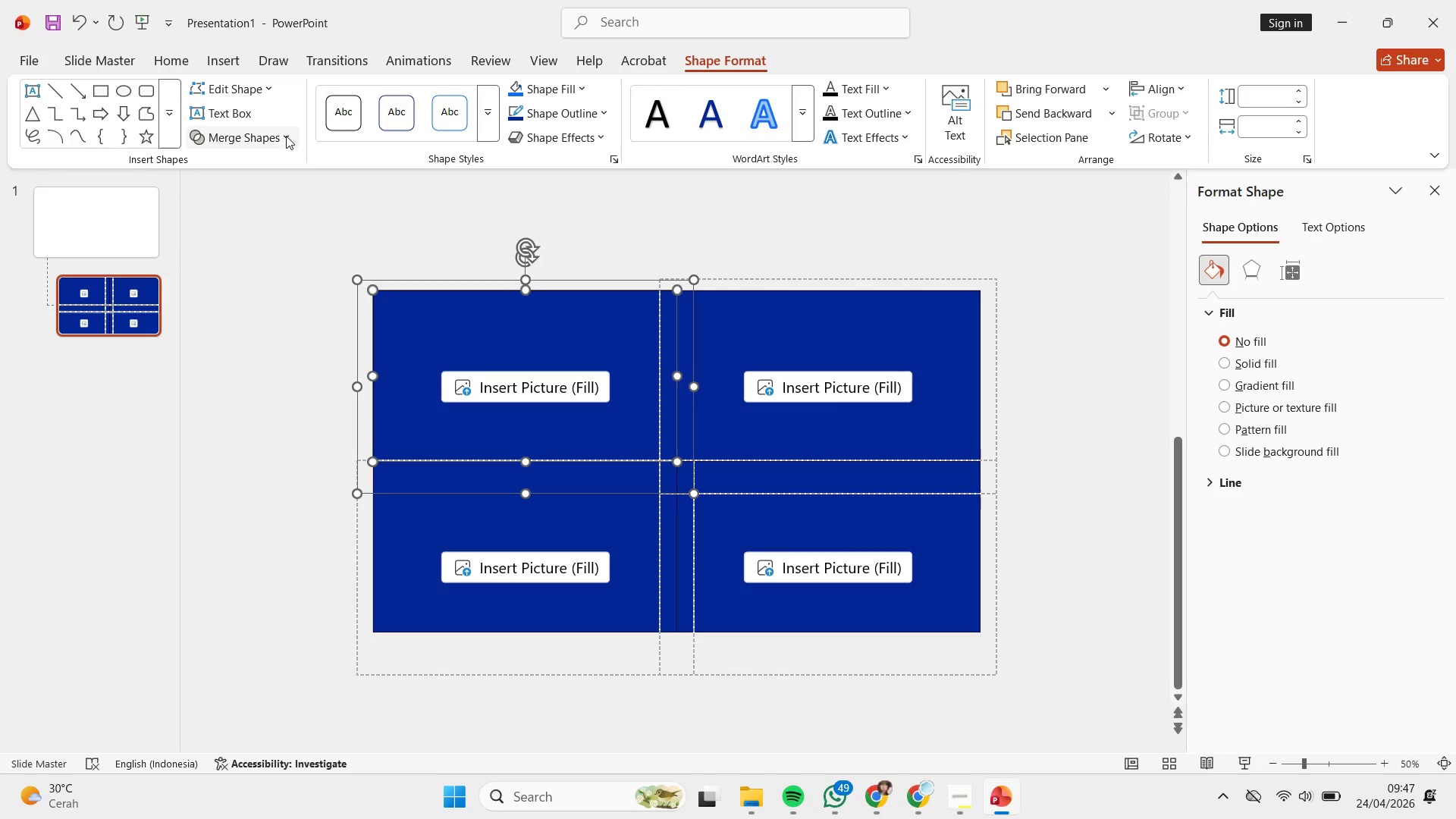 
left_click([284, 137])
 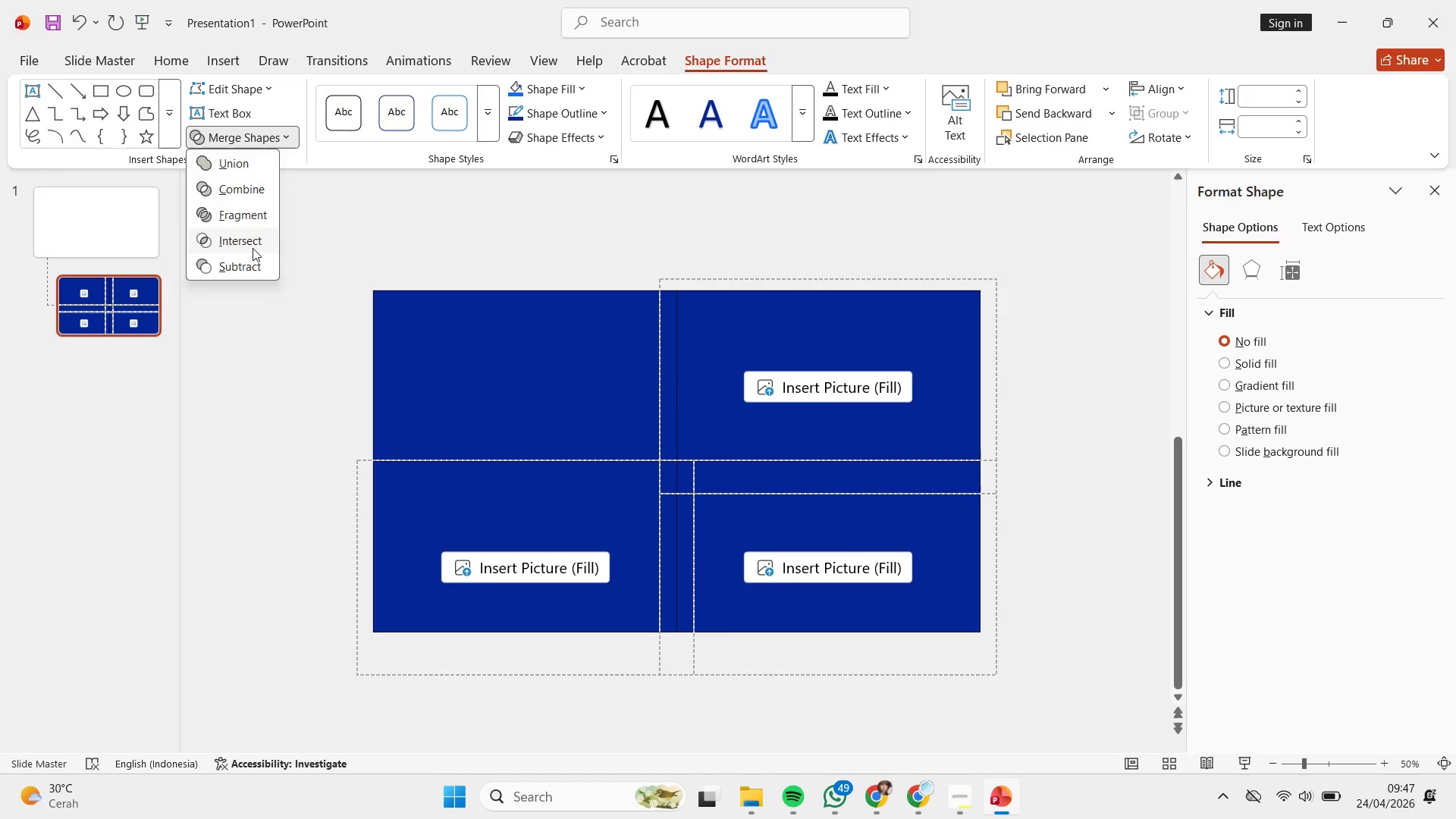 
left_click([253, 248])
 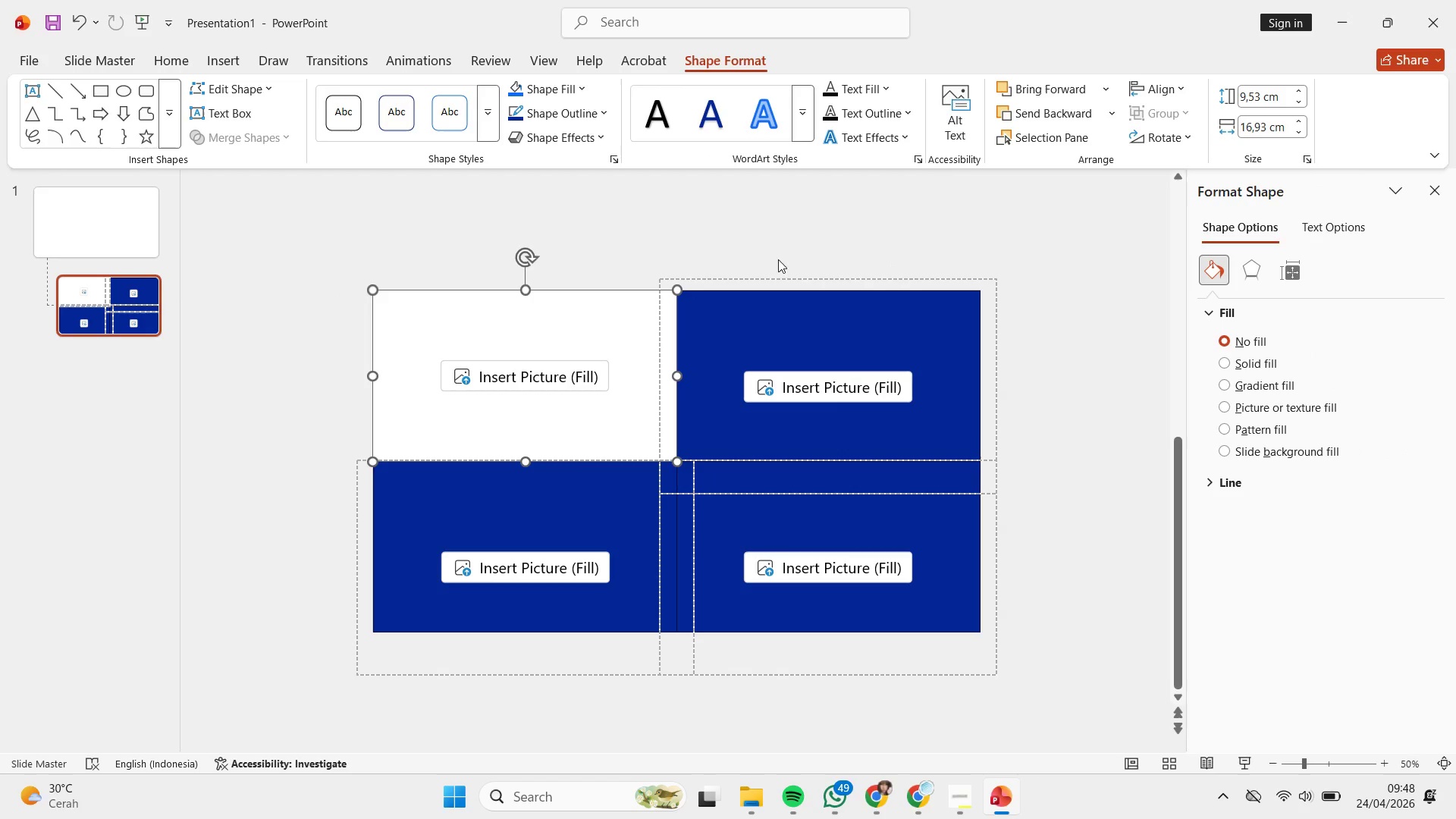 
left_click([645, 259])
 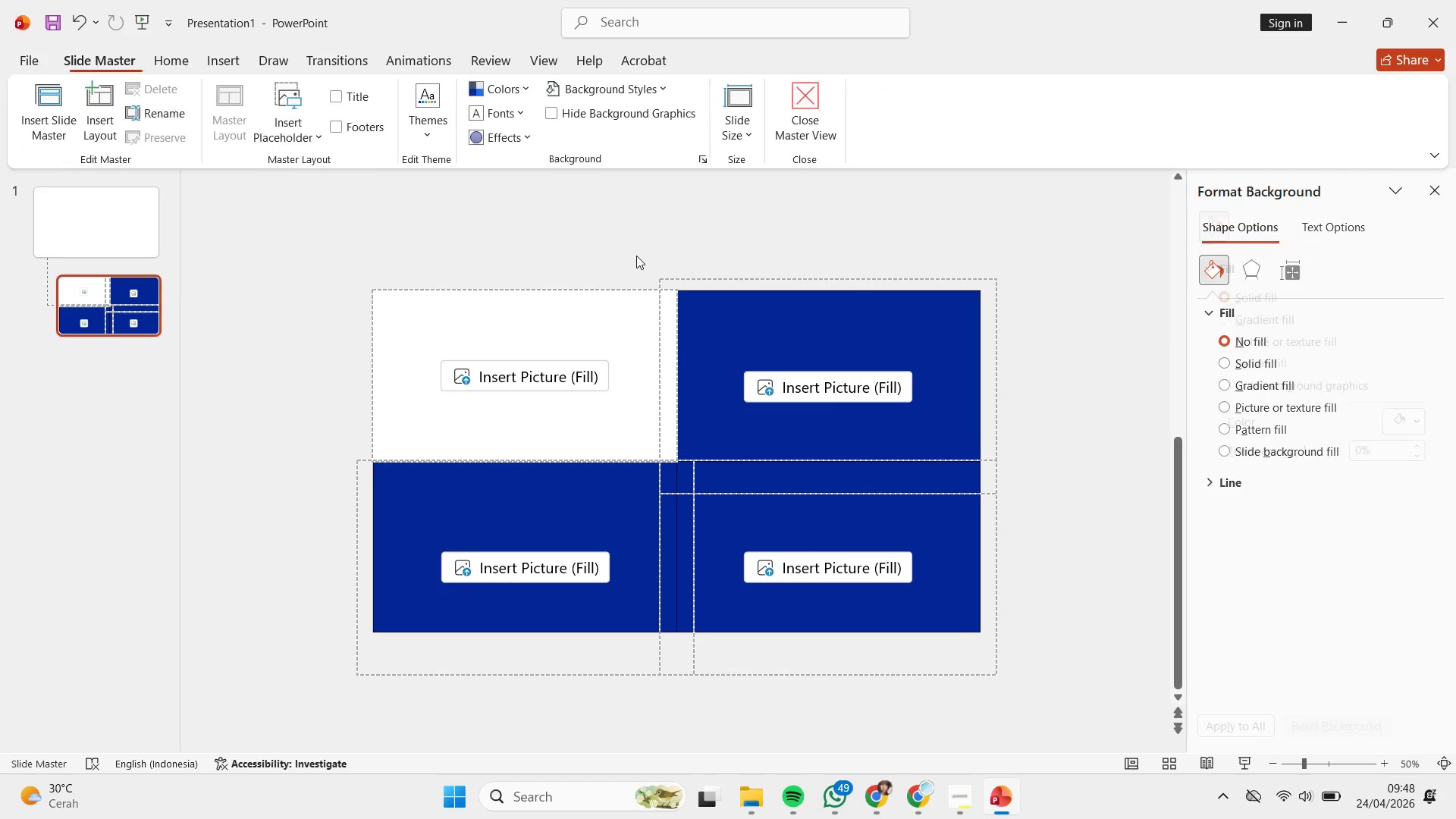 
left_click_drag(start_coordinate=[636, 256], to_coordinate=[1064, 520])
 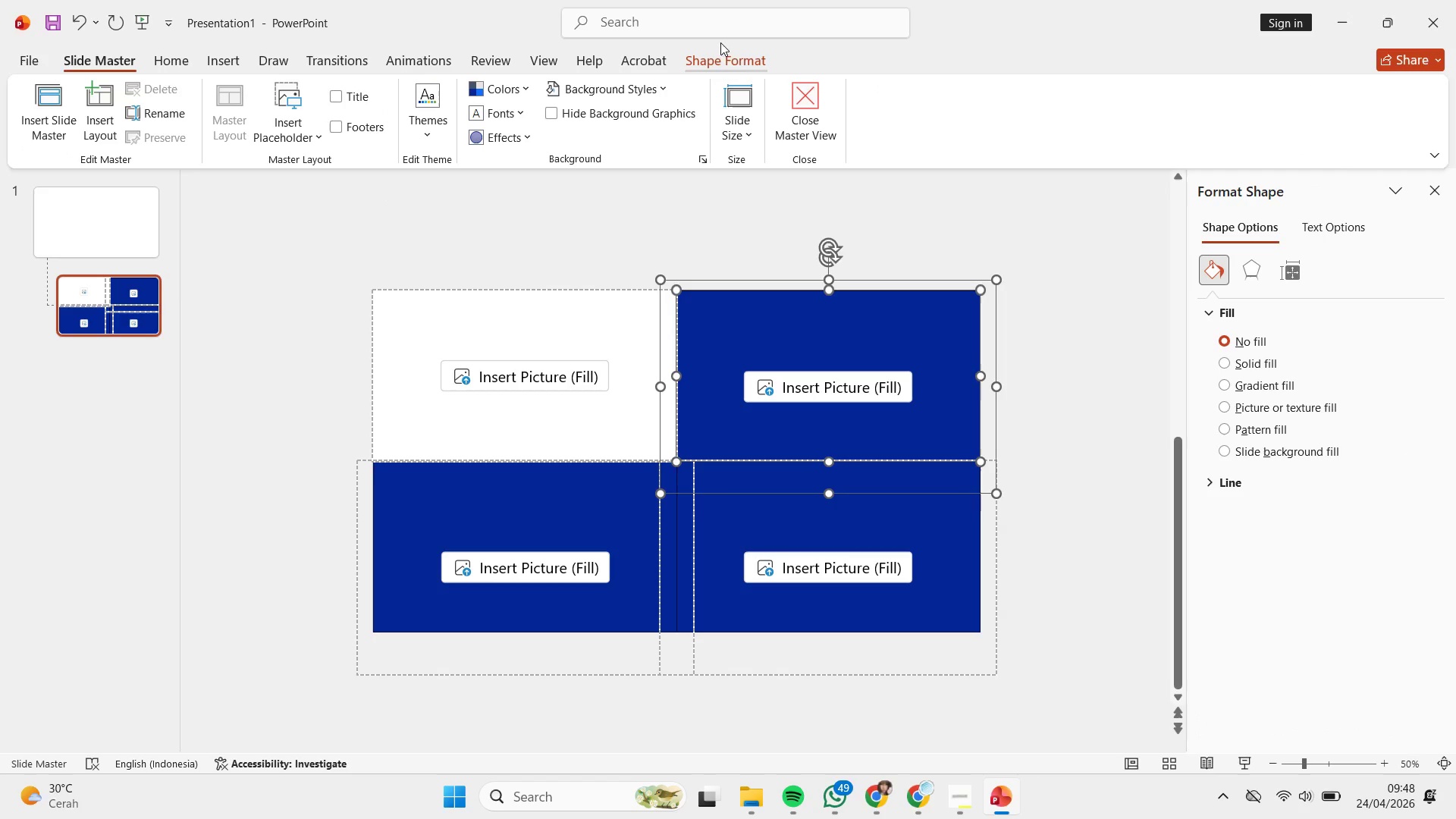 
left_click([724, 61])
 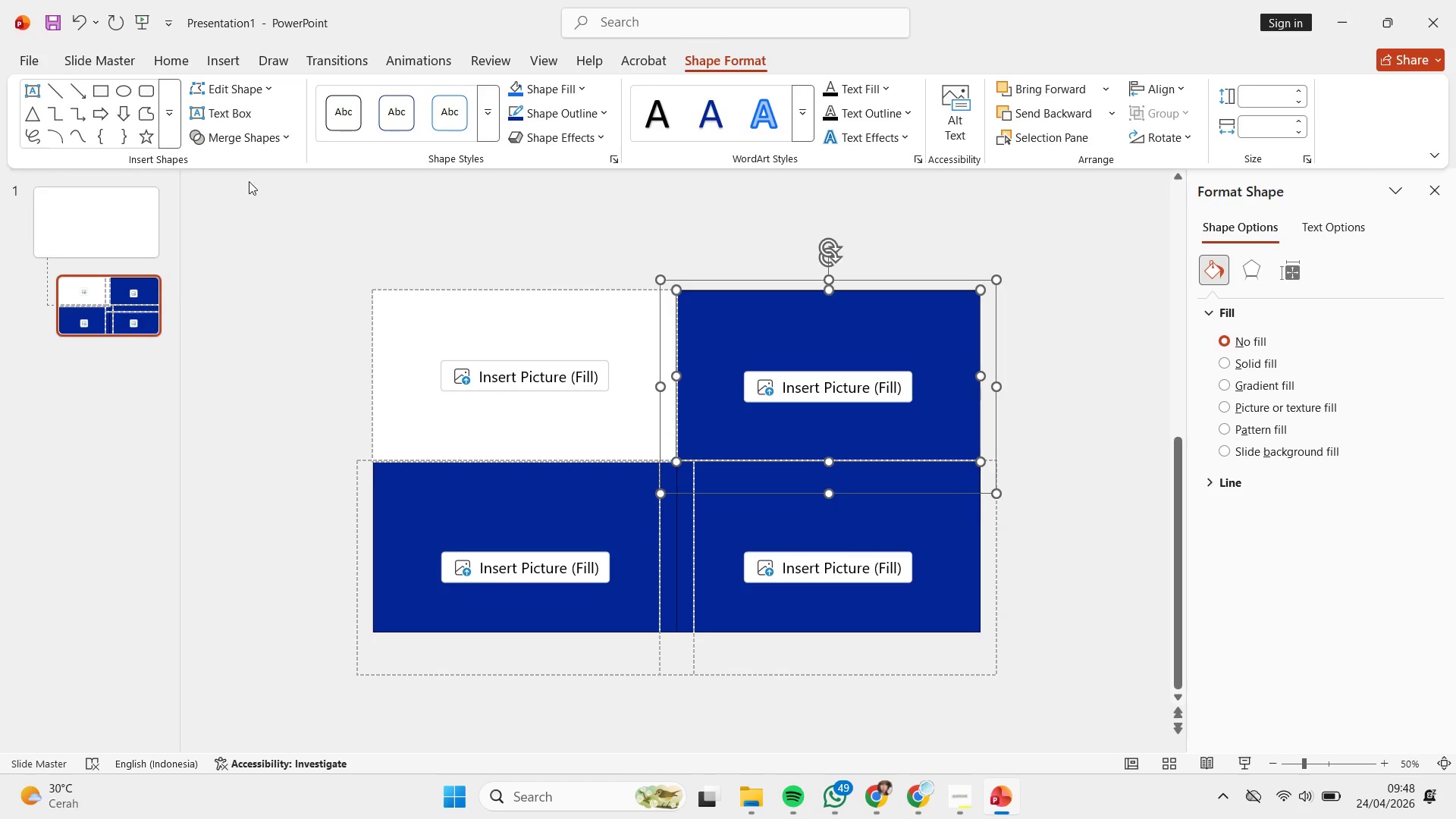 
left_click([271, 140])
 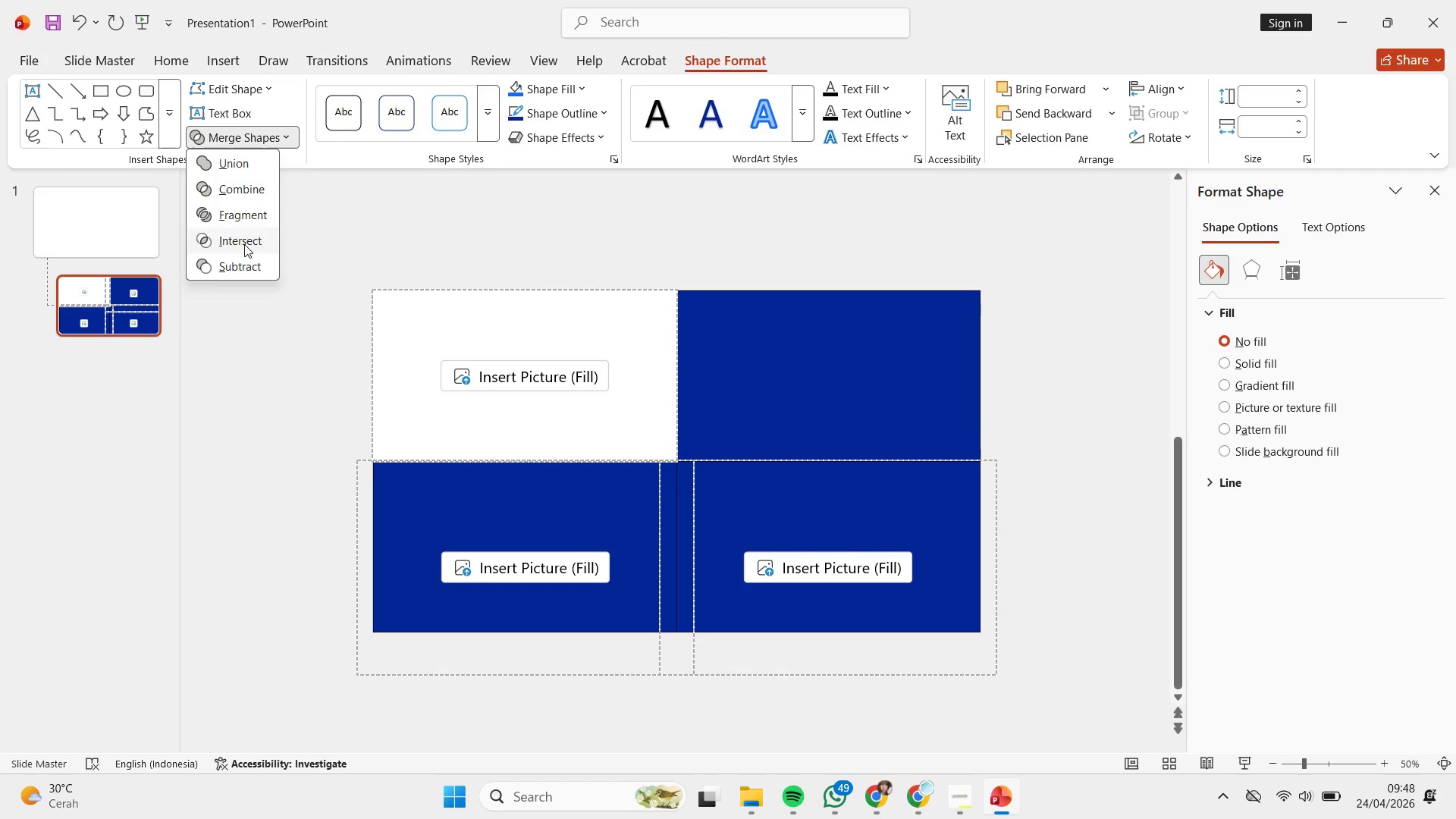 
left_click([244, 244])
 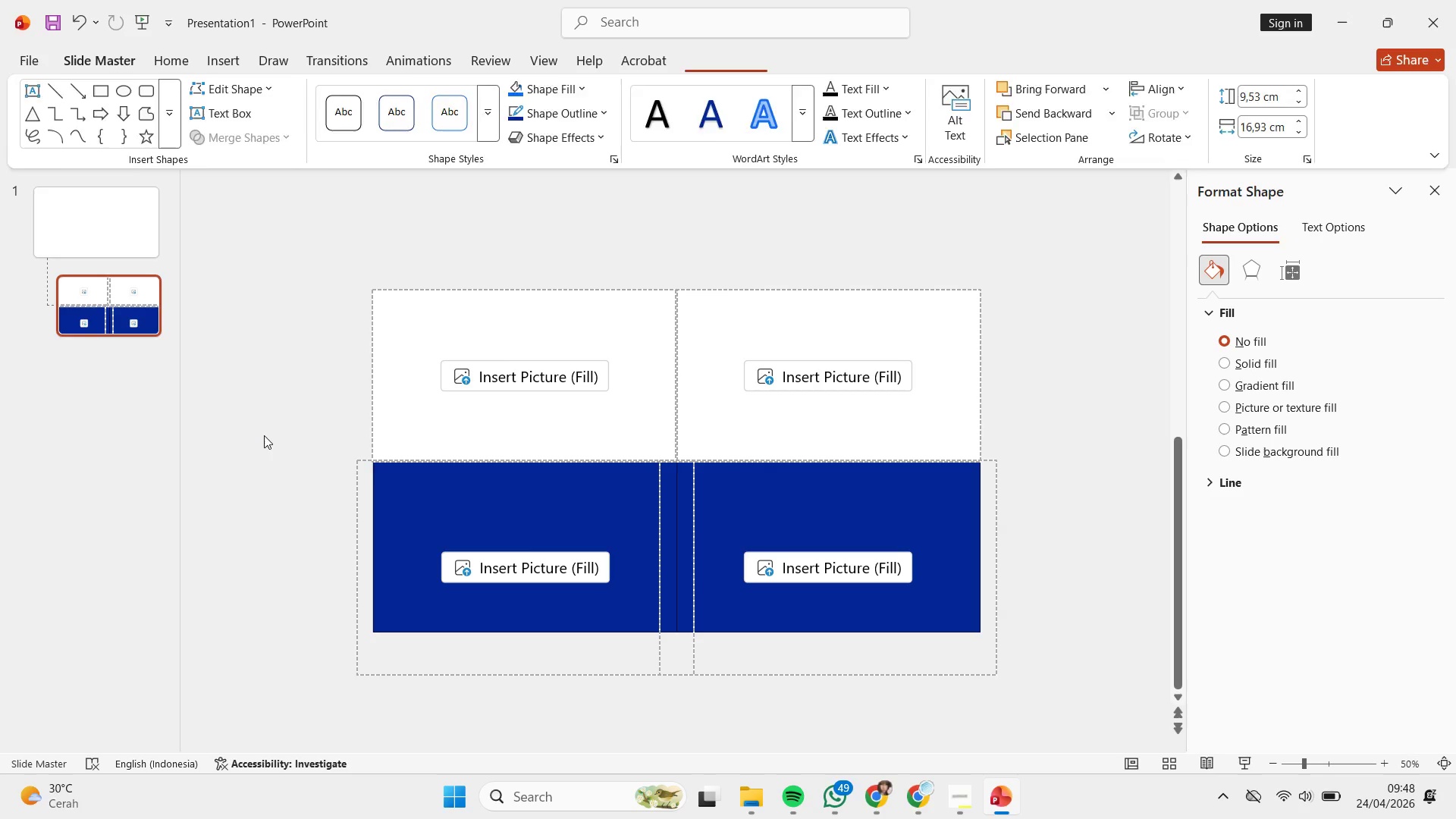 
left_click_drag(start_coordinate=[268, 428], to_coordinate=[750, 690])
 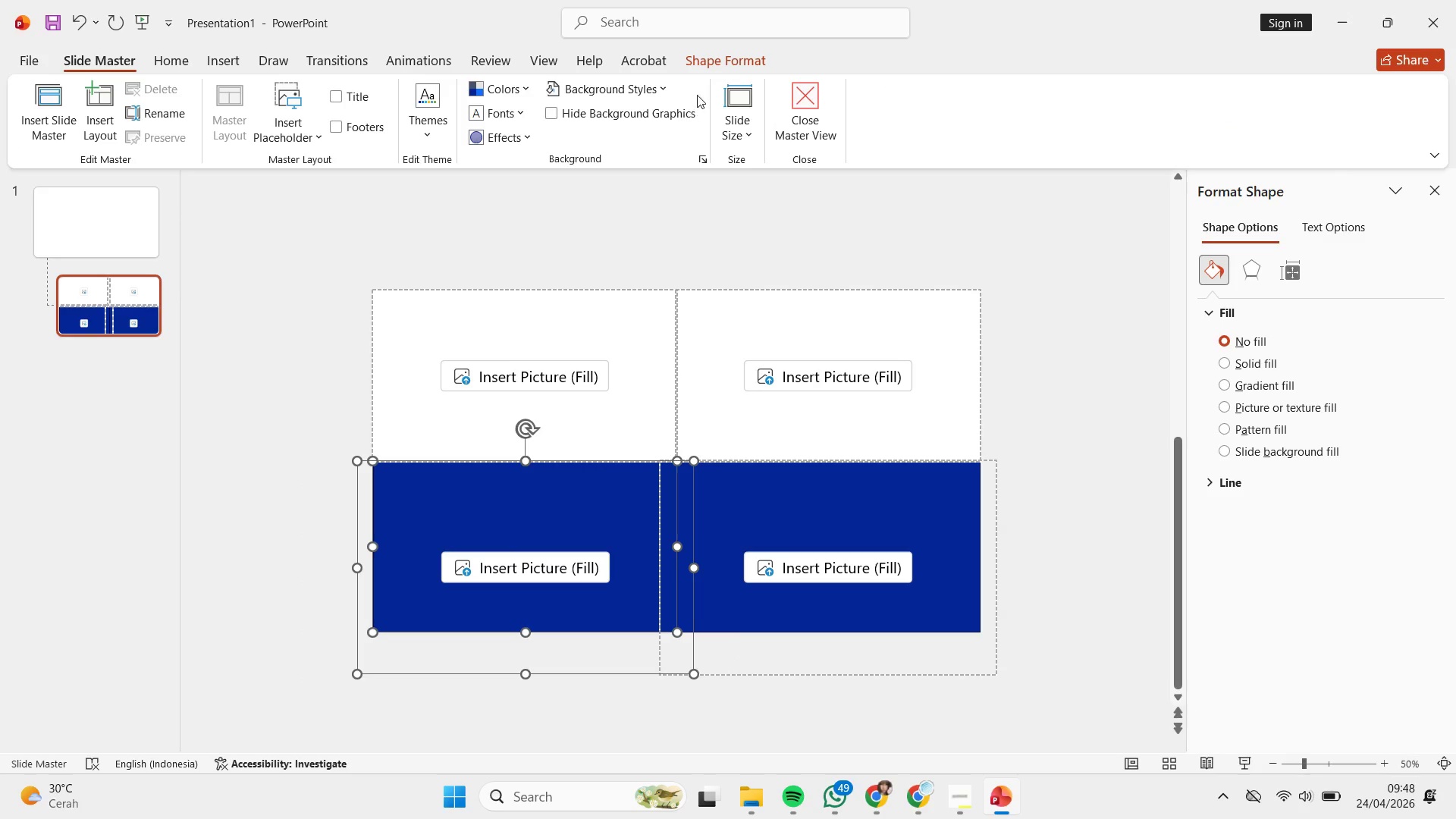 
left_click([713, 61])
 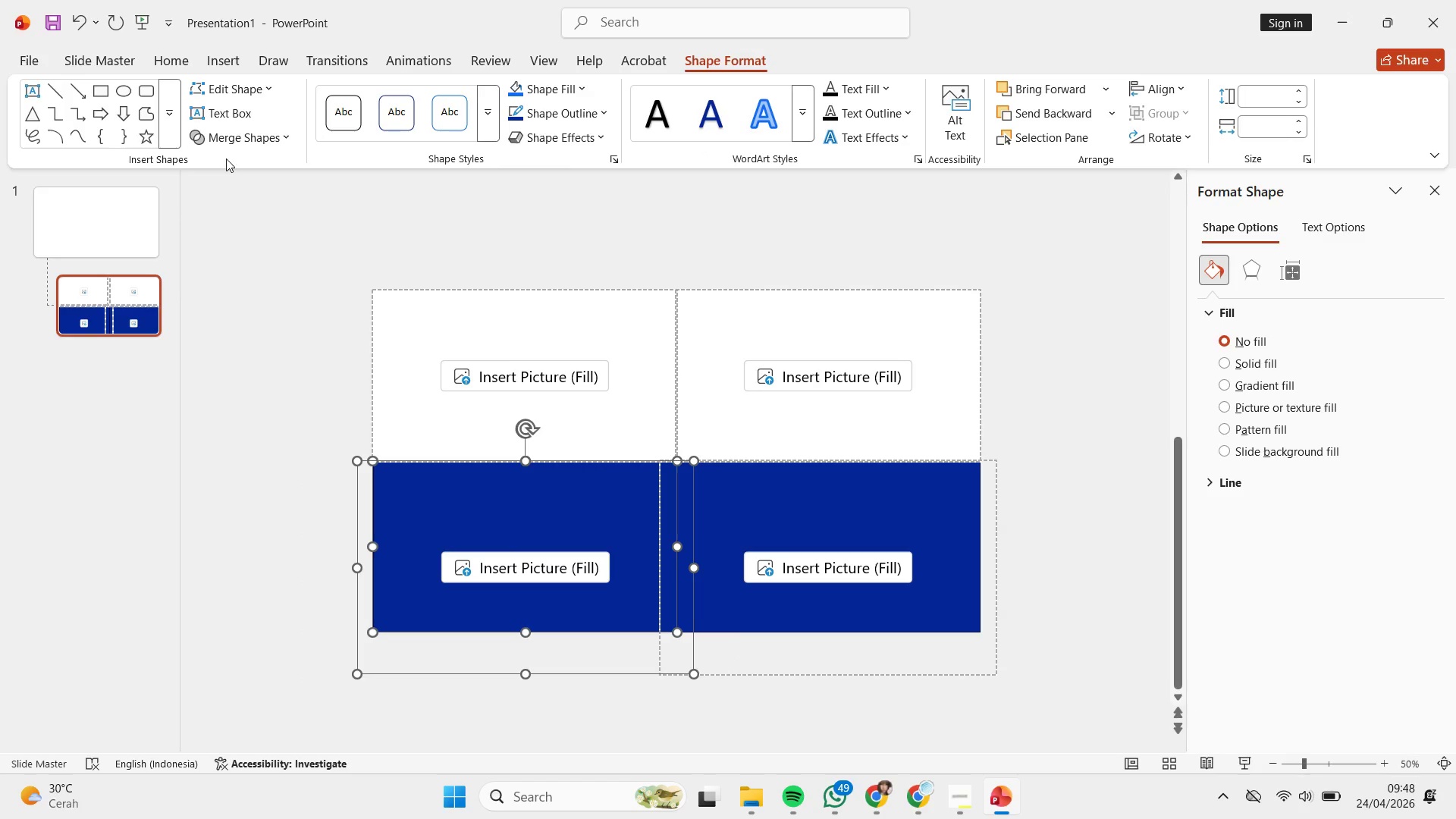 
left_click([233, 141])
 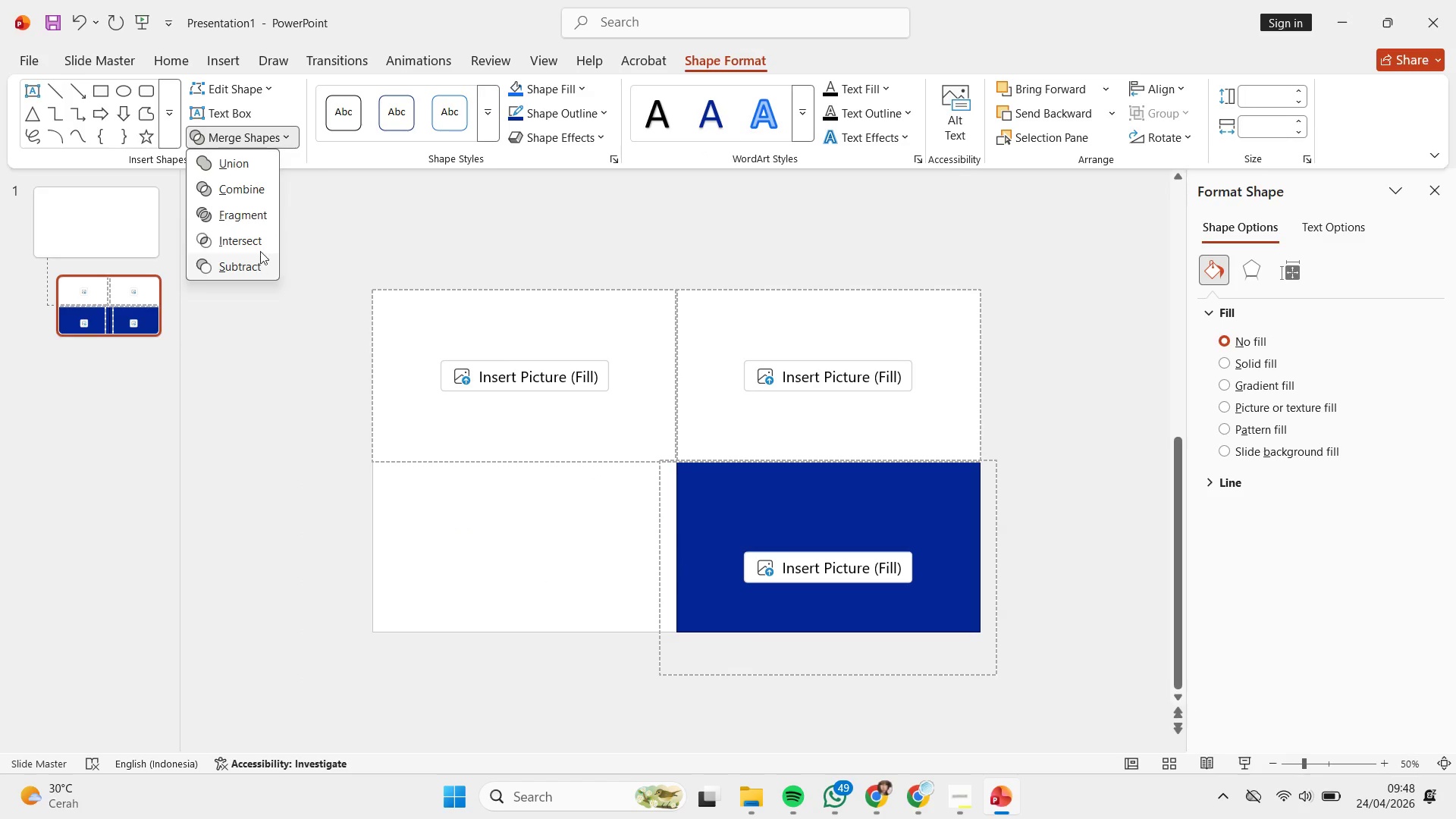 
left_click([260, 241])
 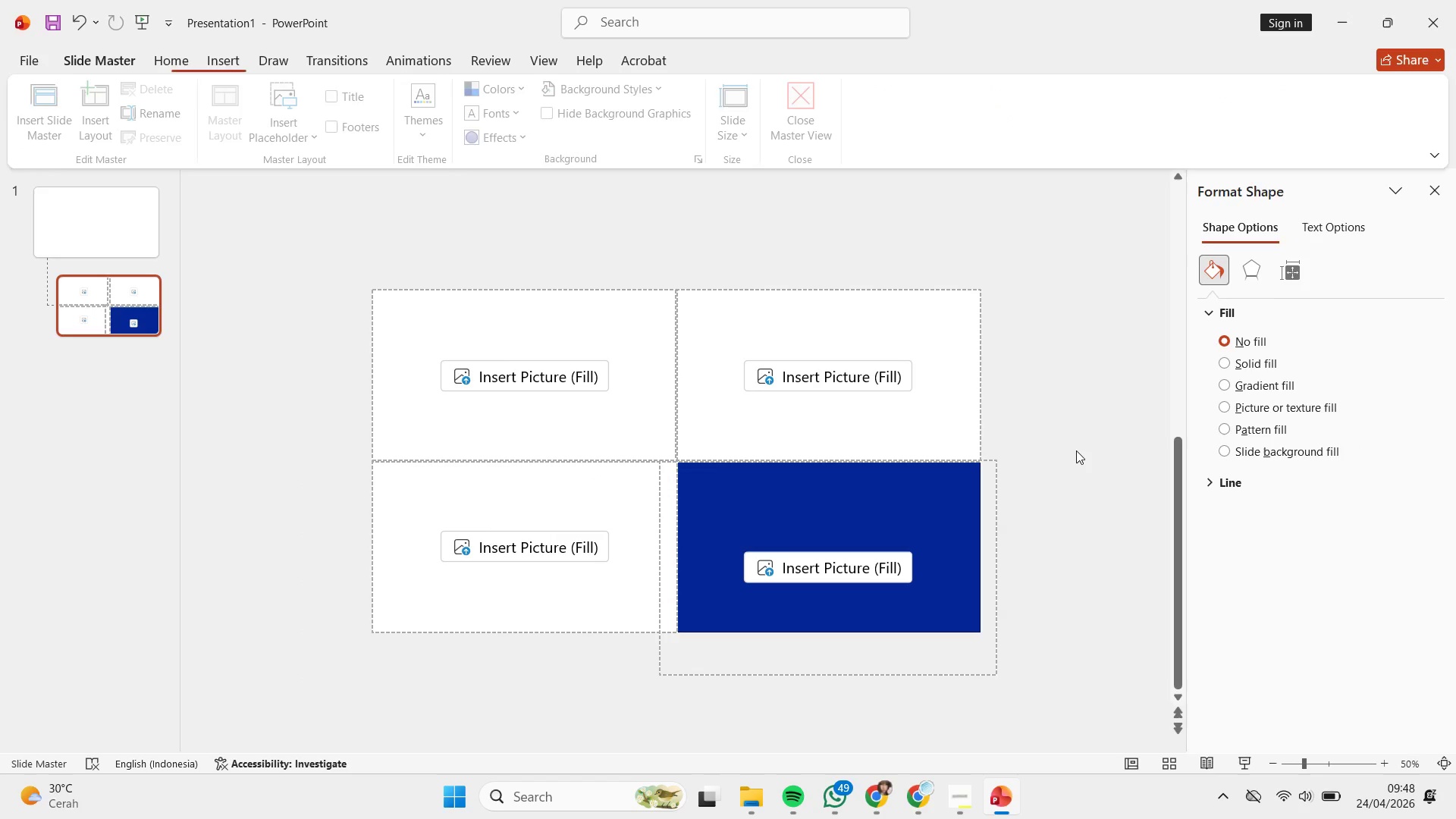 
left_click_drag(start_coordinate=[1073, 442], to_coordinate=[578, 718])
 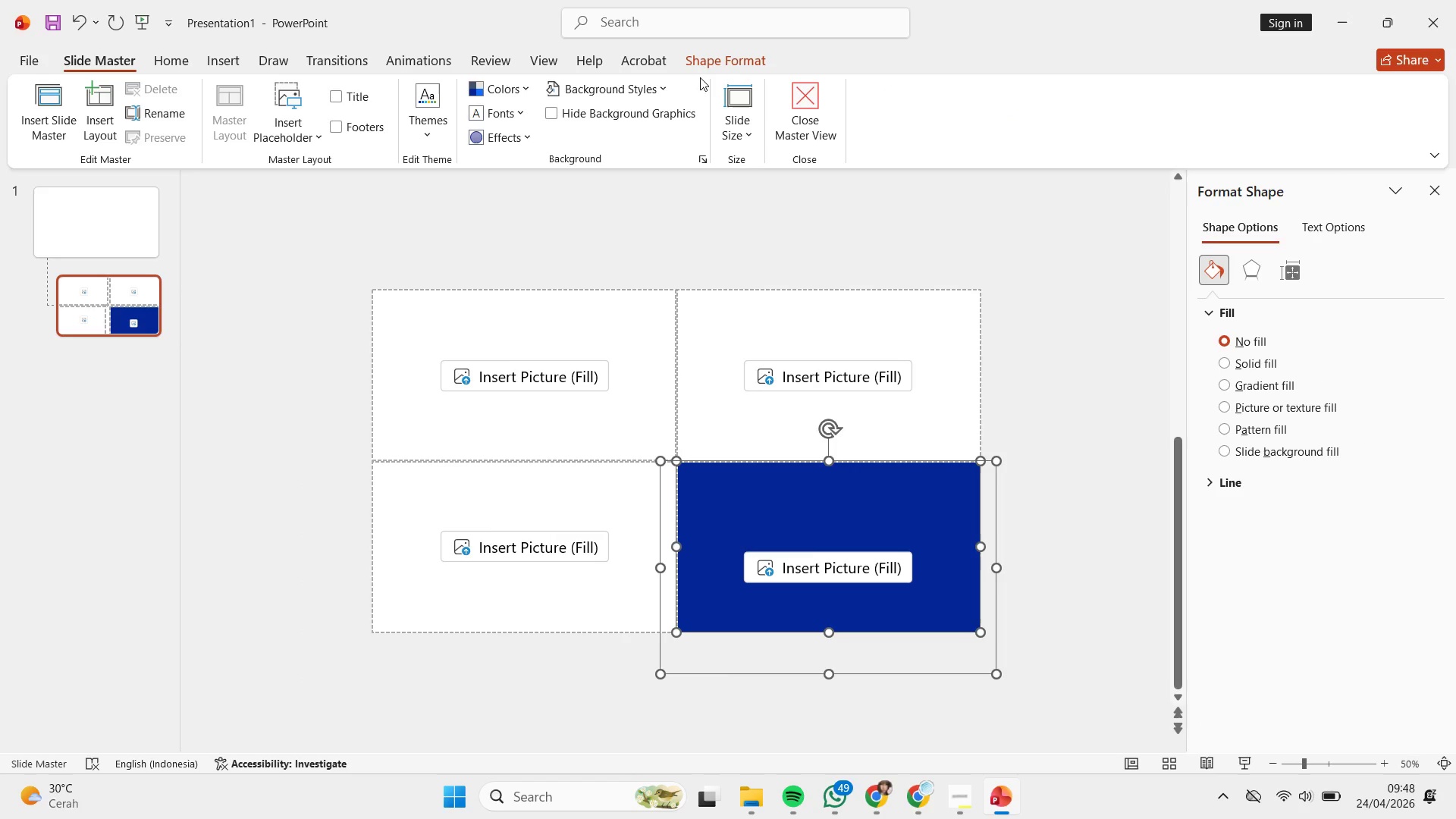 
left_click([706, 67])
 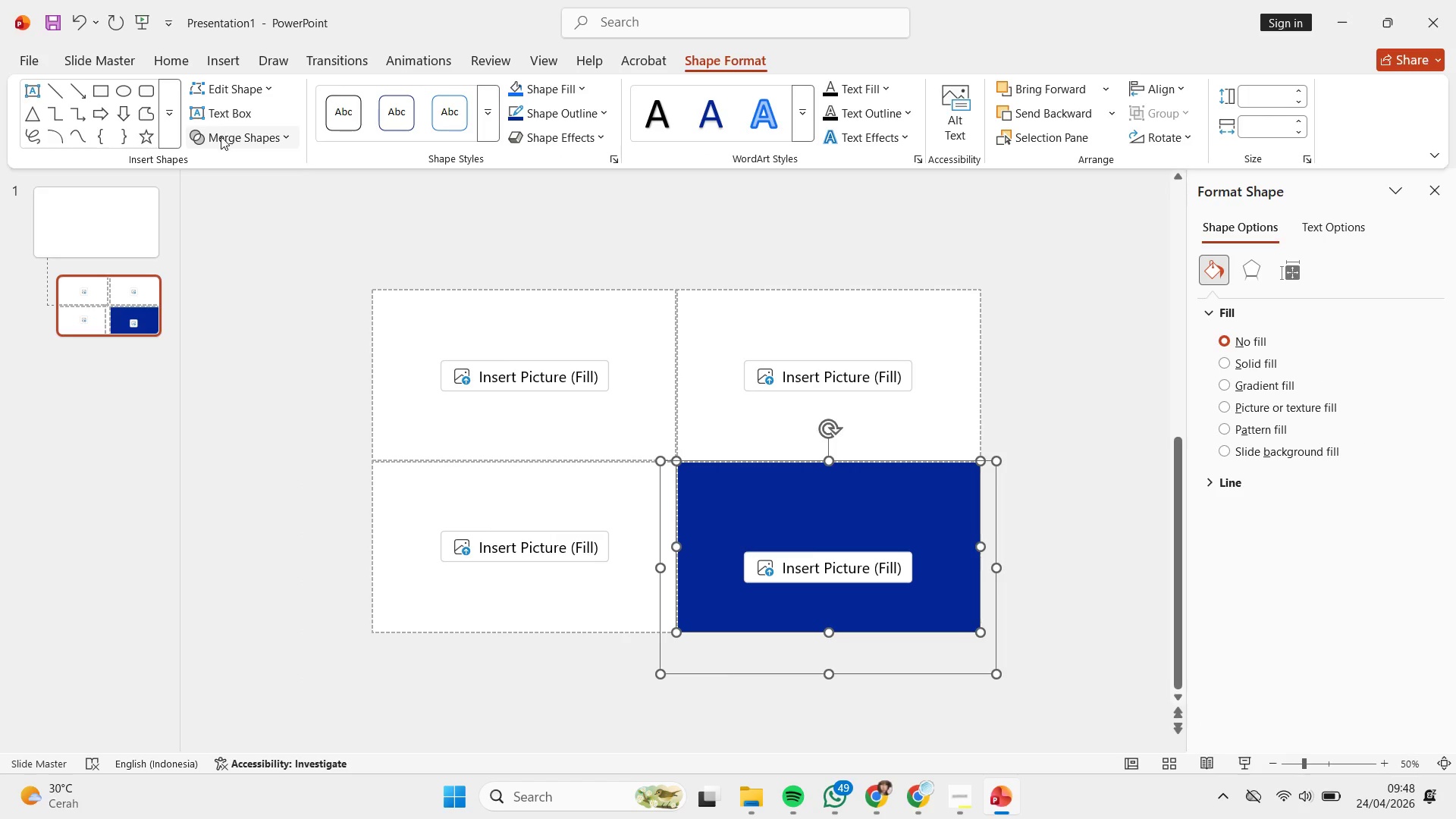 
left_click([221, 136])
 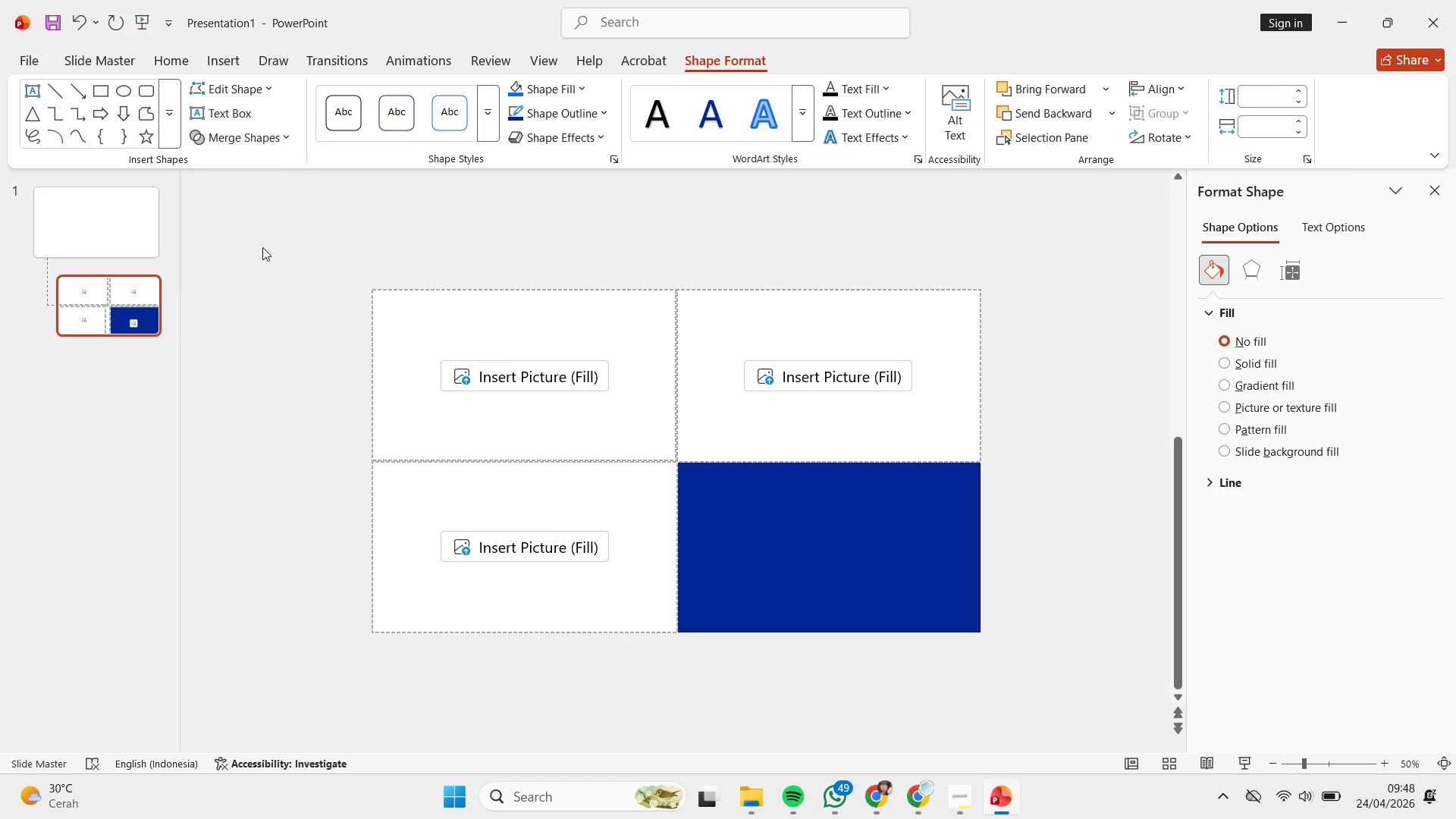 
double_click([776, 248])
 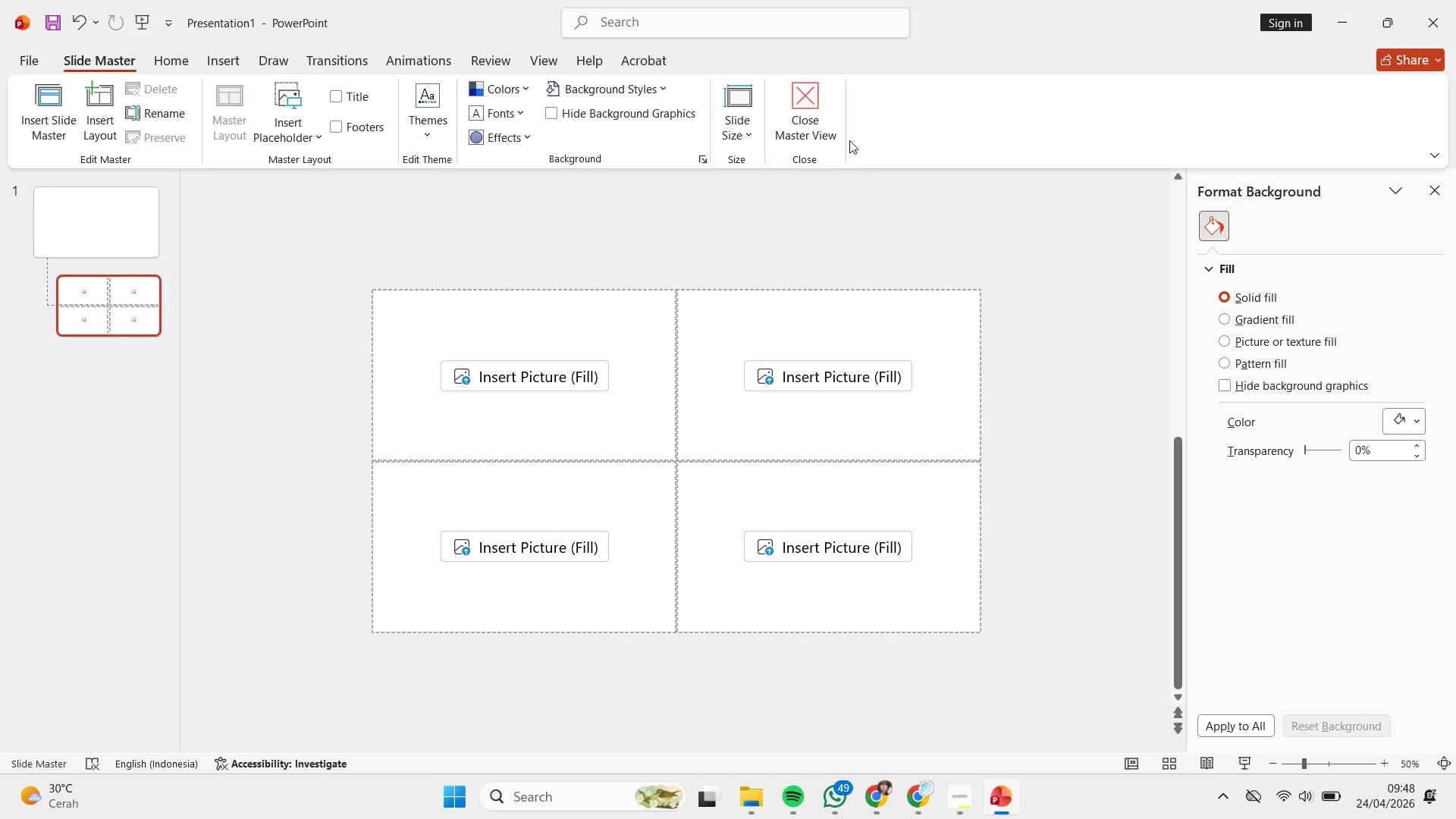 
left_click([827, 121])
 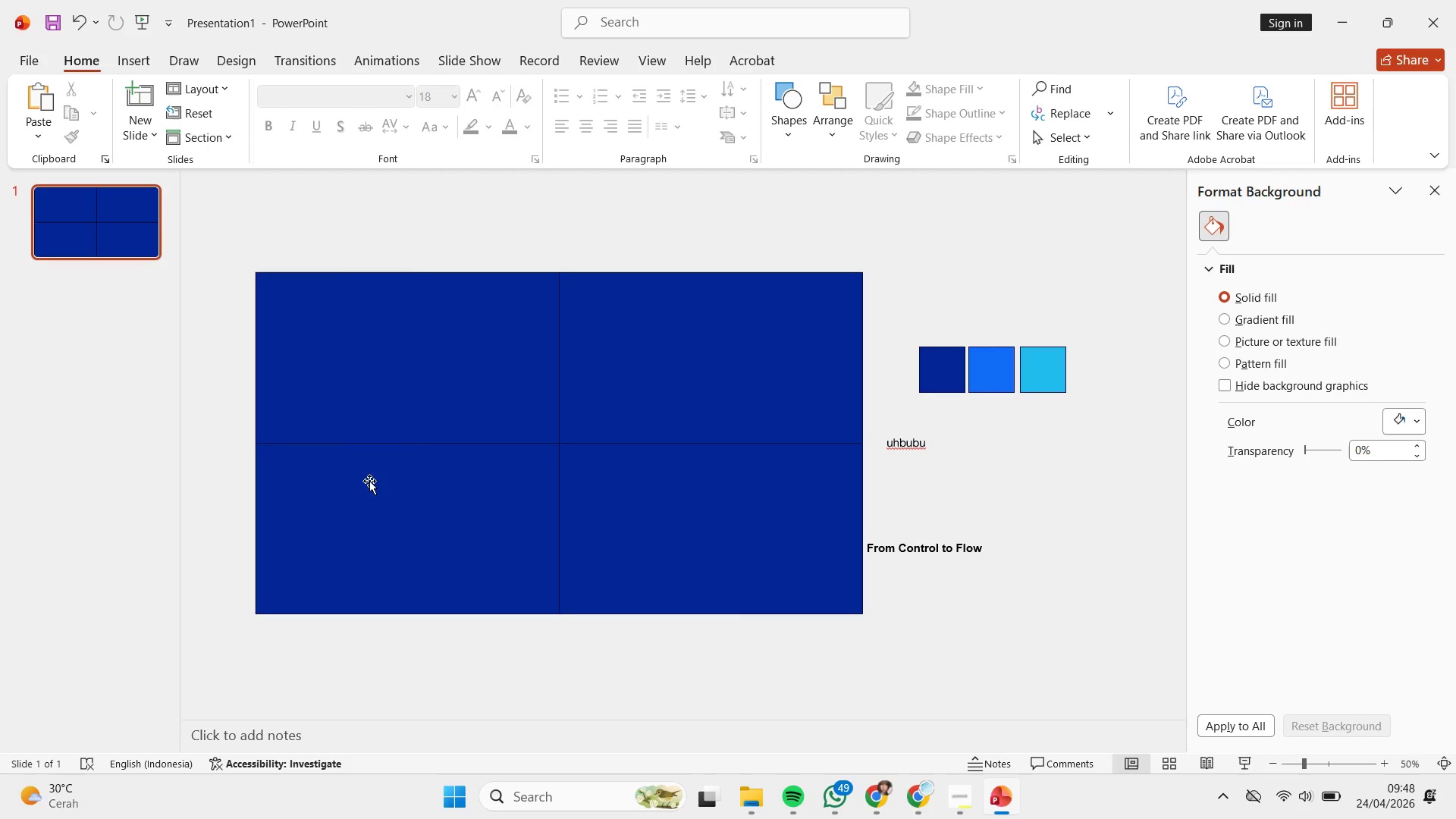 
hold_key(key=ShiftLeft, duration=1.12)
double_click([432, 504])
 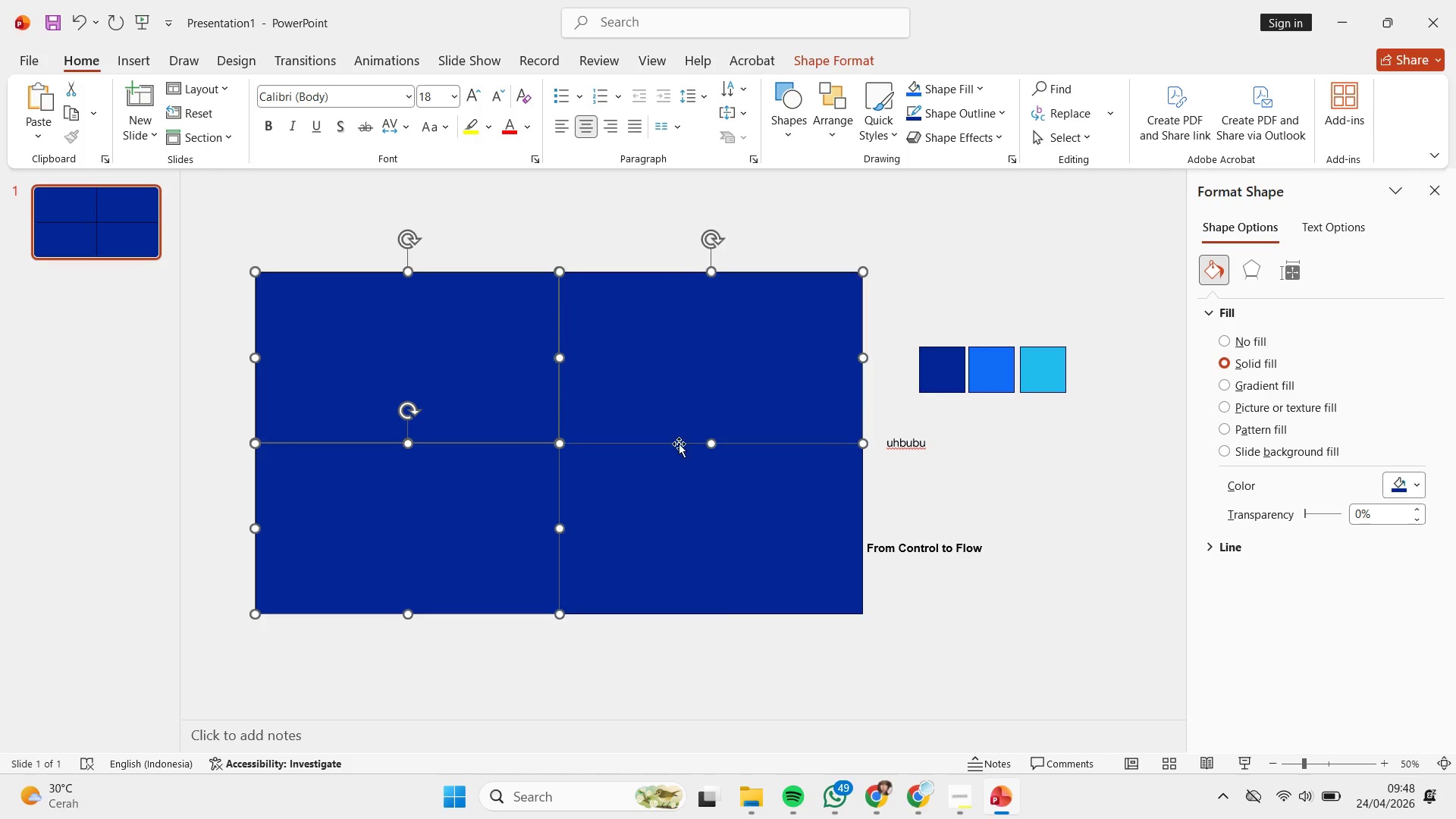 
double_click([676, 527])
 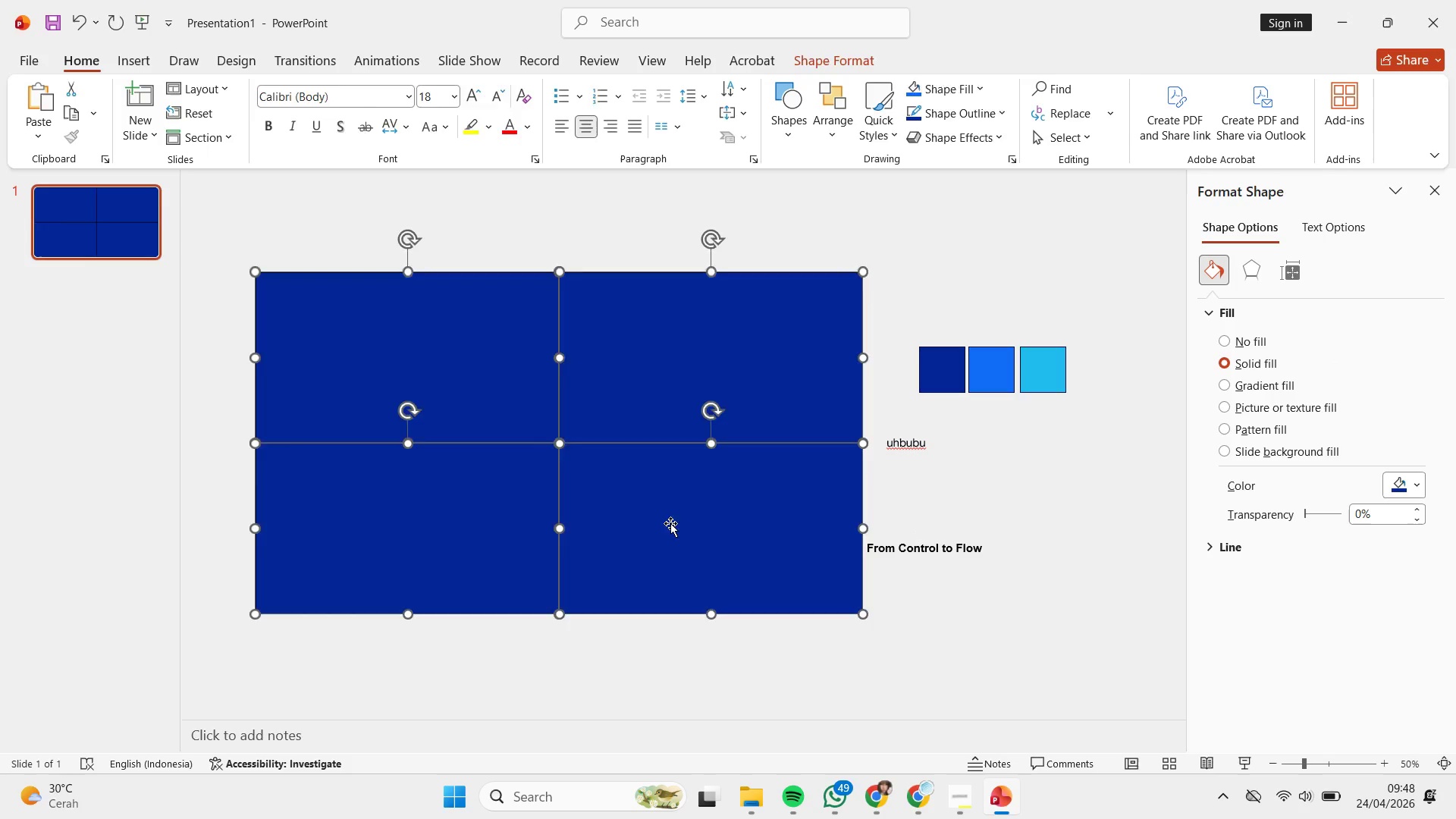 
key(Backspace)
 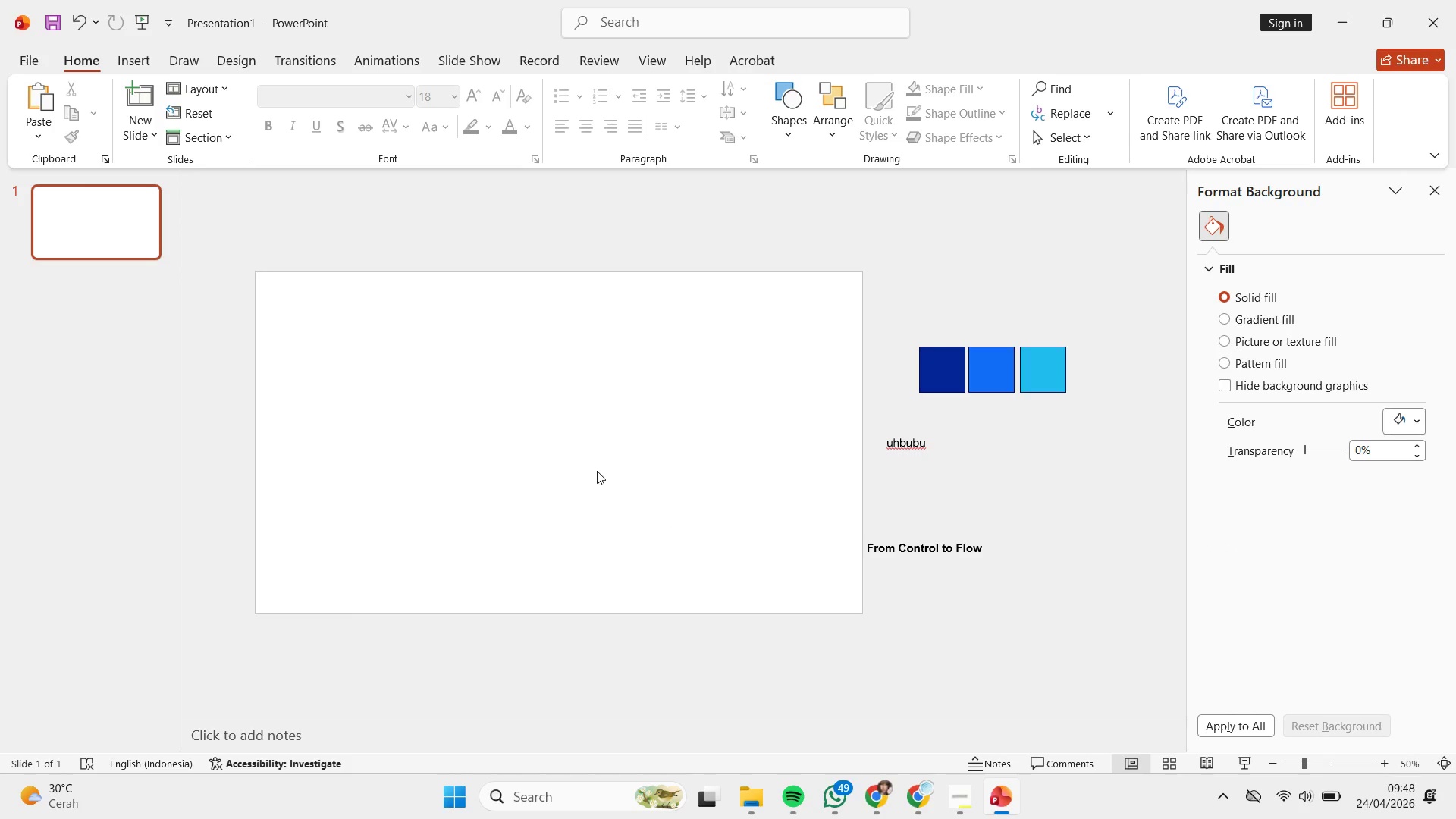 
wait(5.27)
 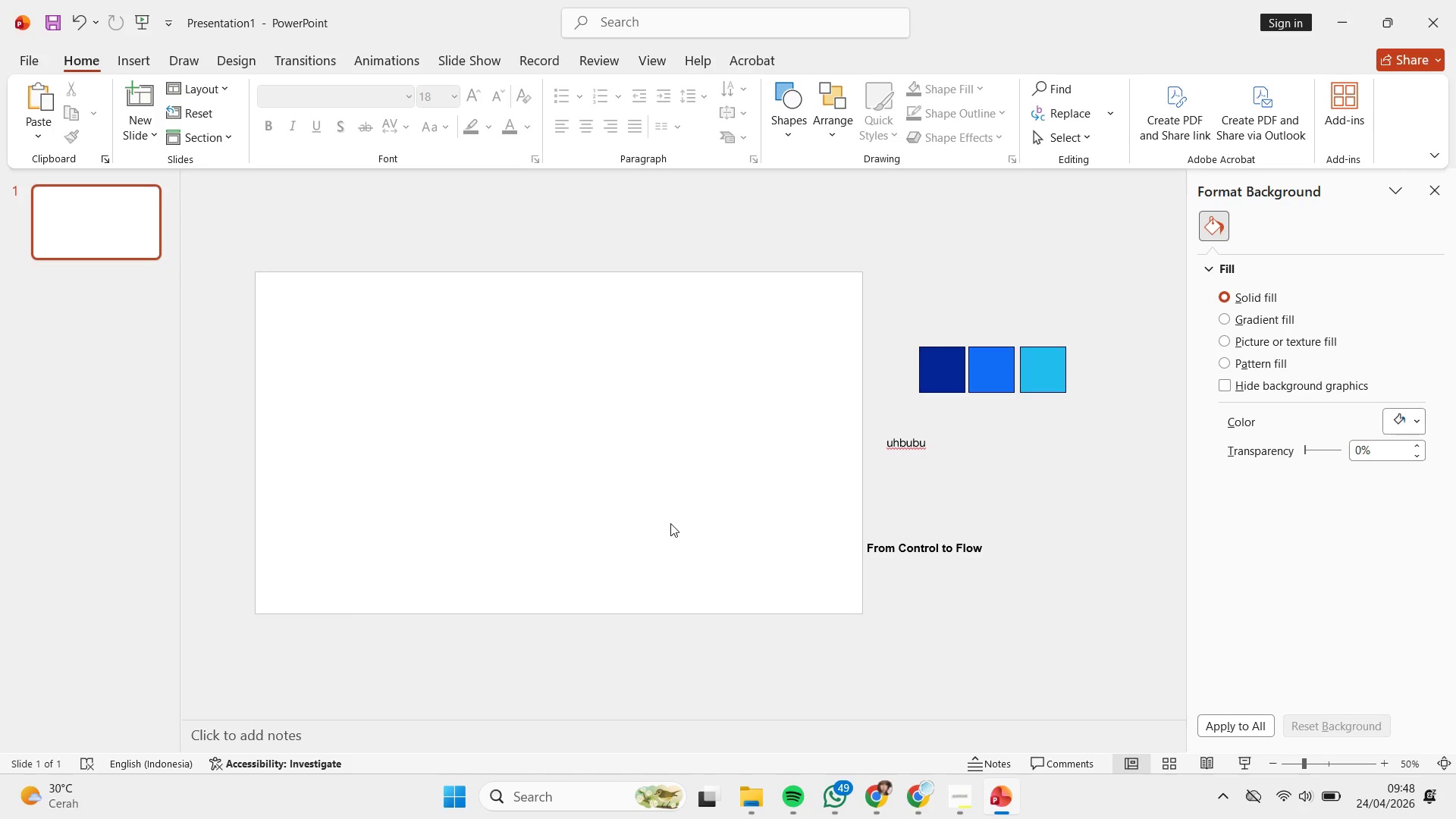 
left_click([219, 99])
 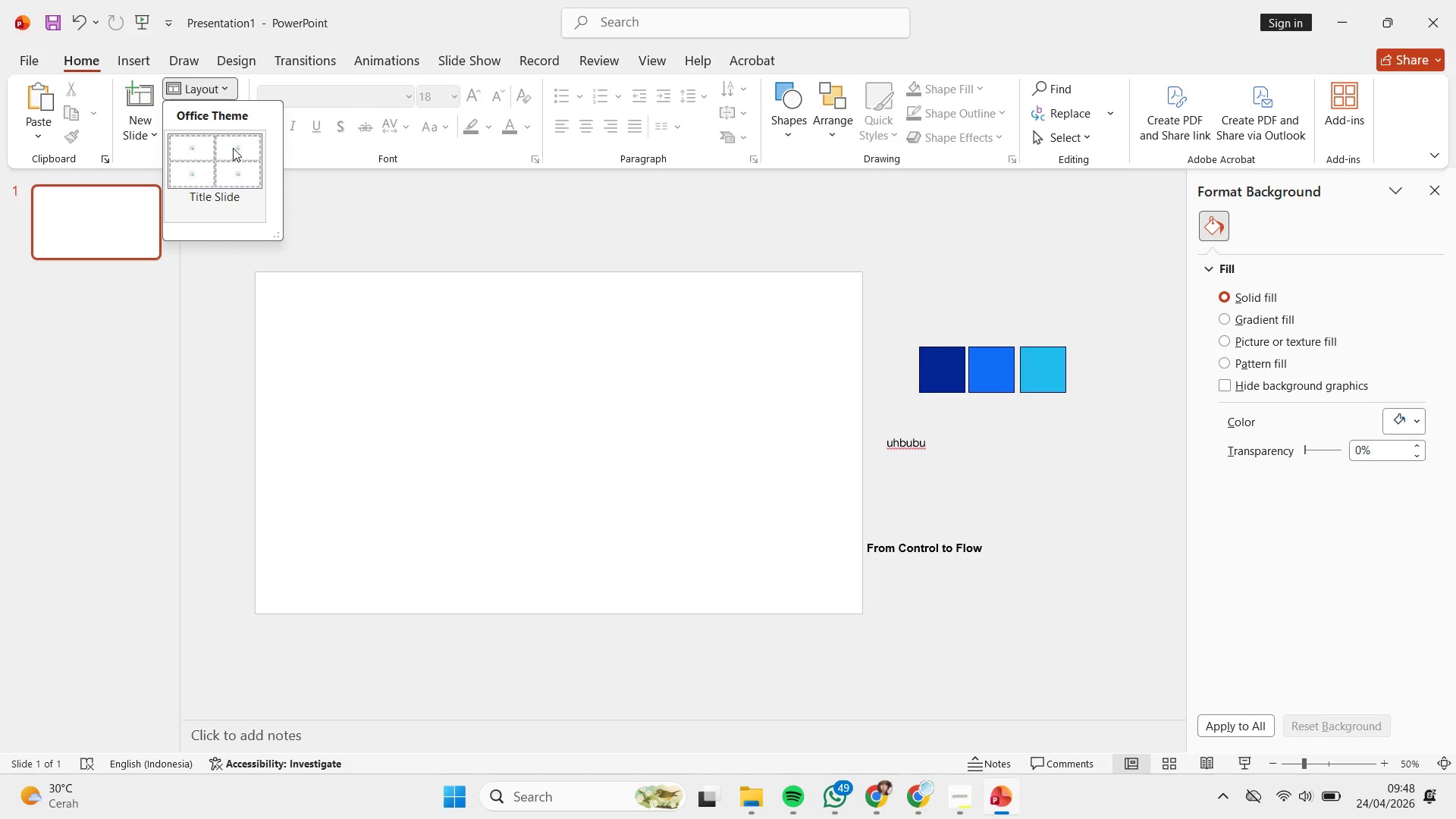 
left_click([232, 148])
 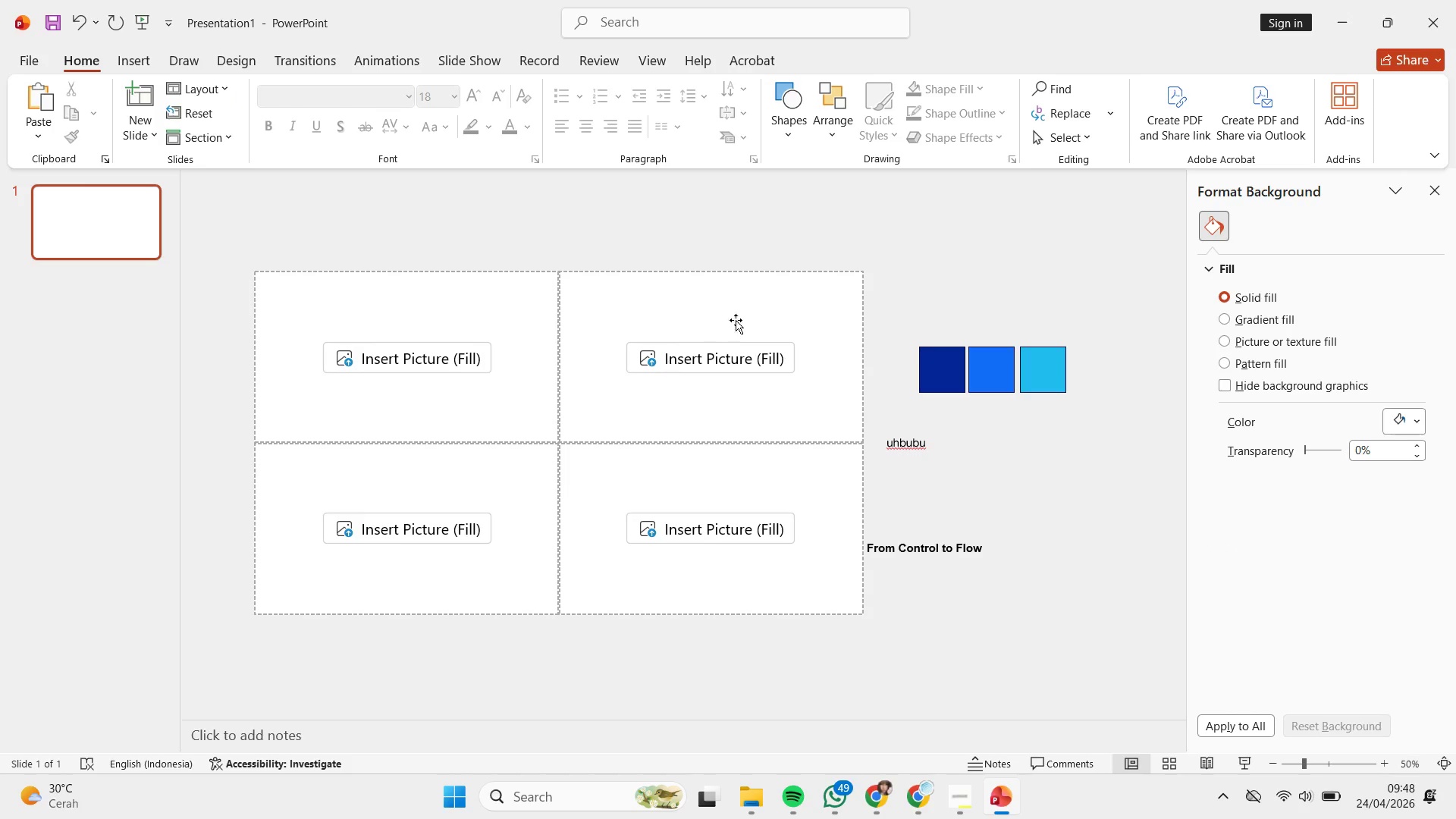 
left_click([767, 258])
 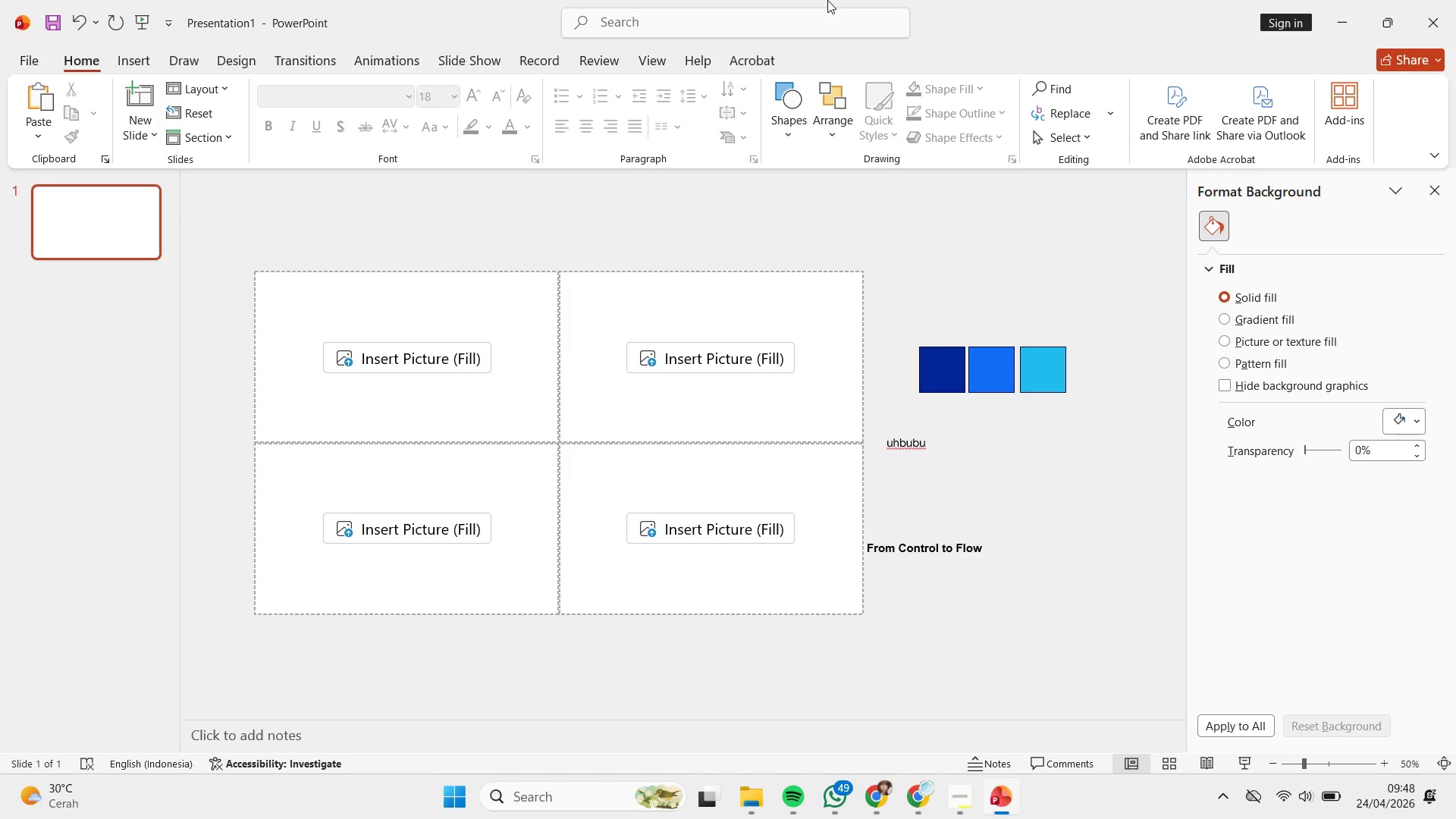 
wait(8.62)
 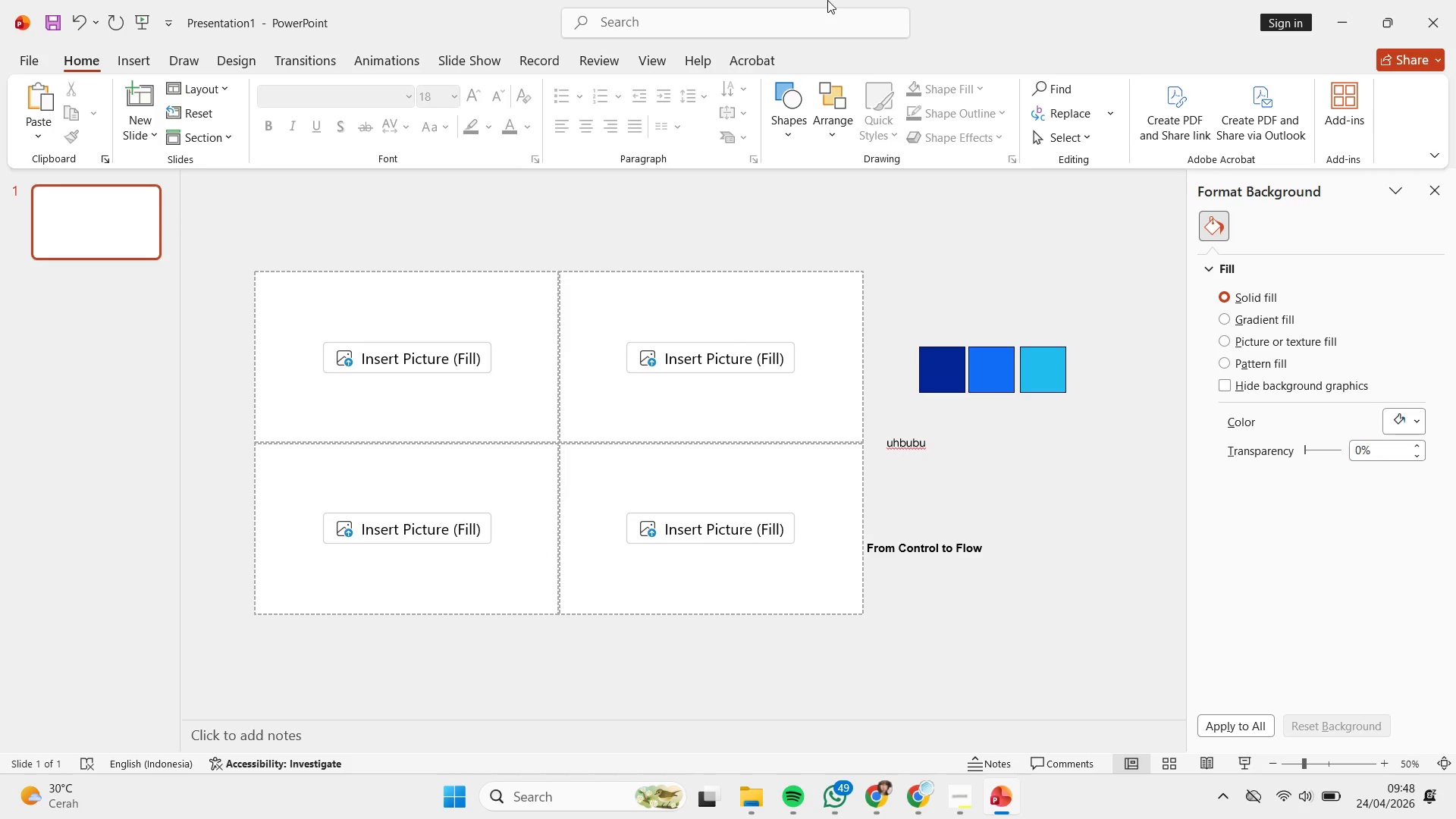 
left_click([945, 442])
 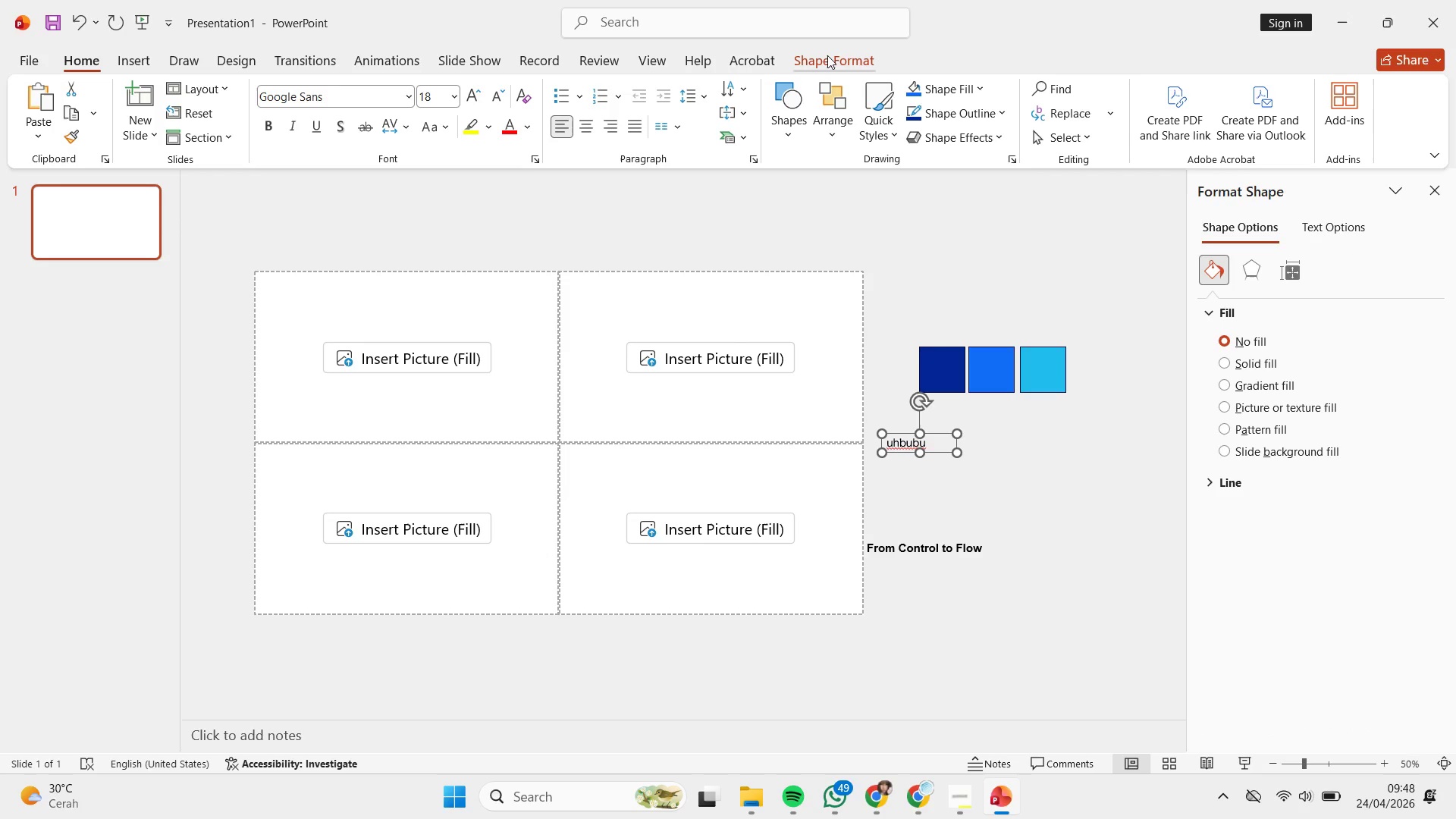 
mouse_move([822, 147])
 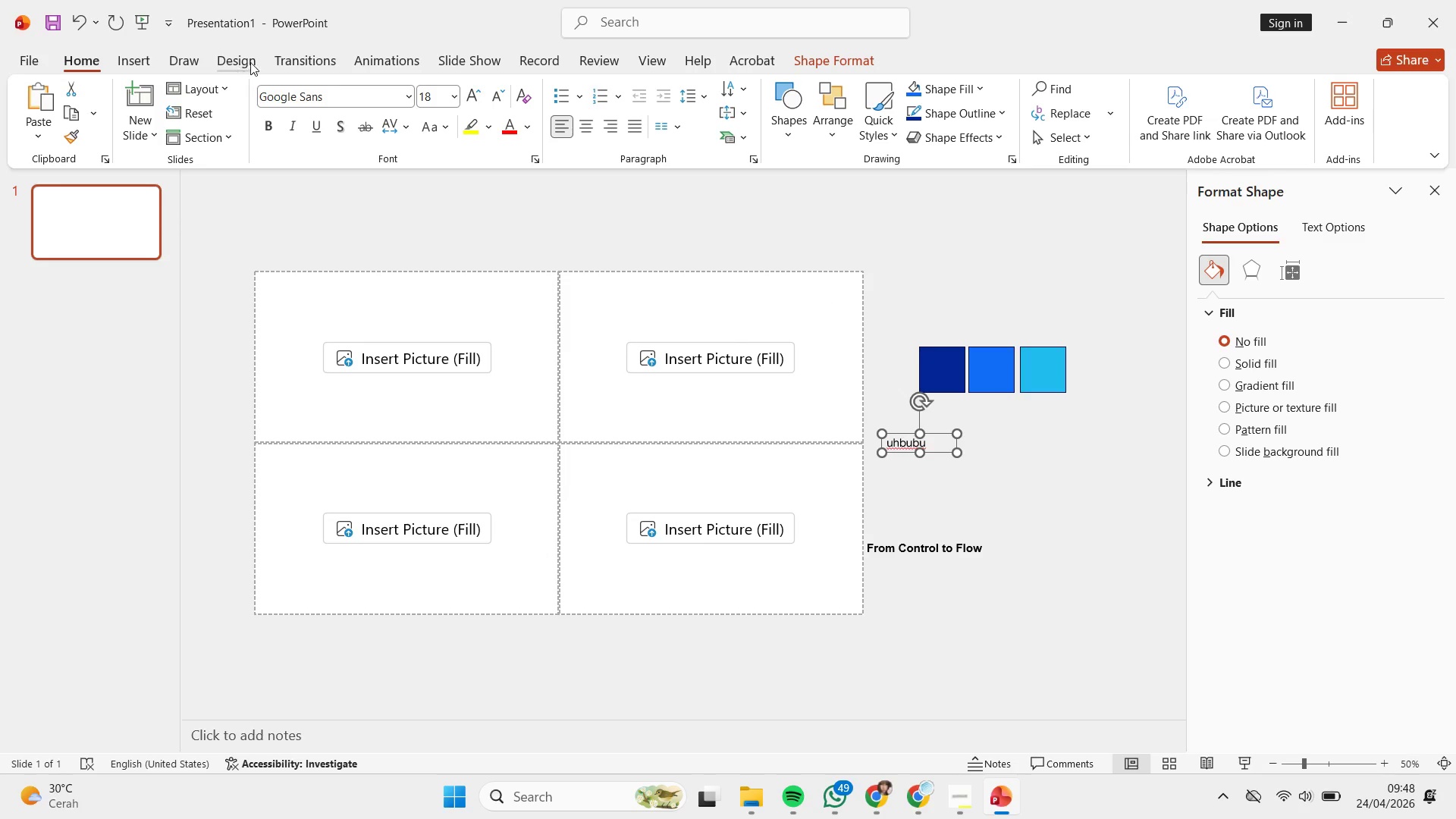 
left_click([242, 71])
 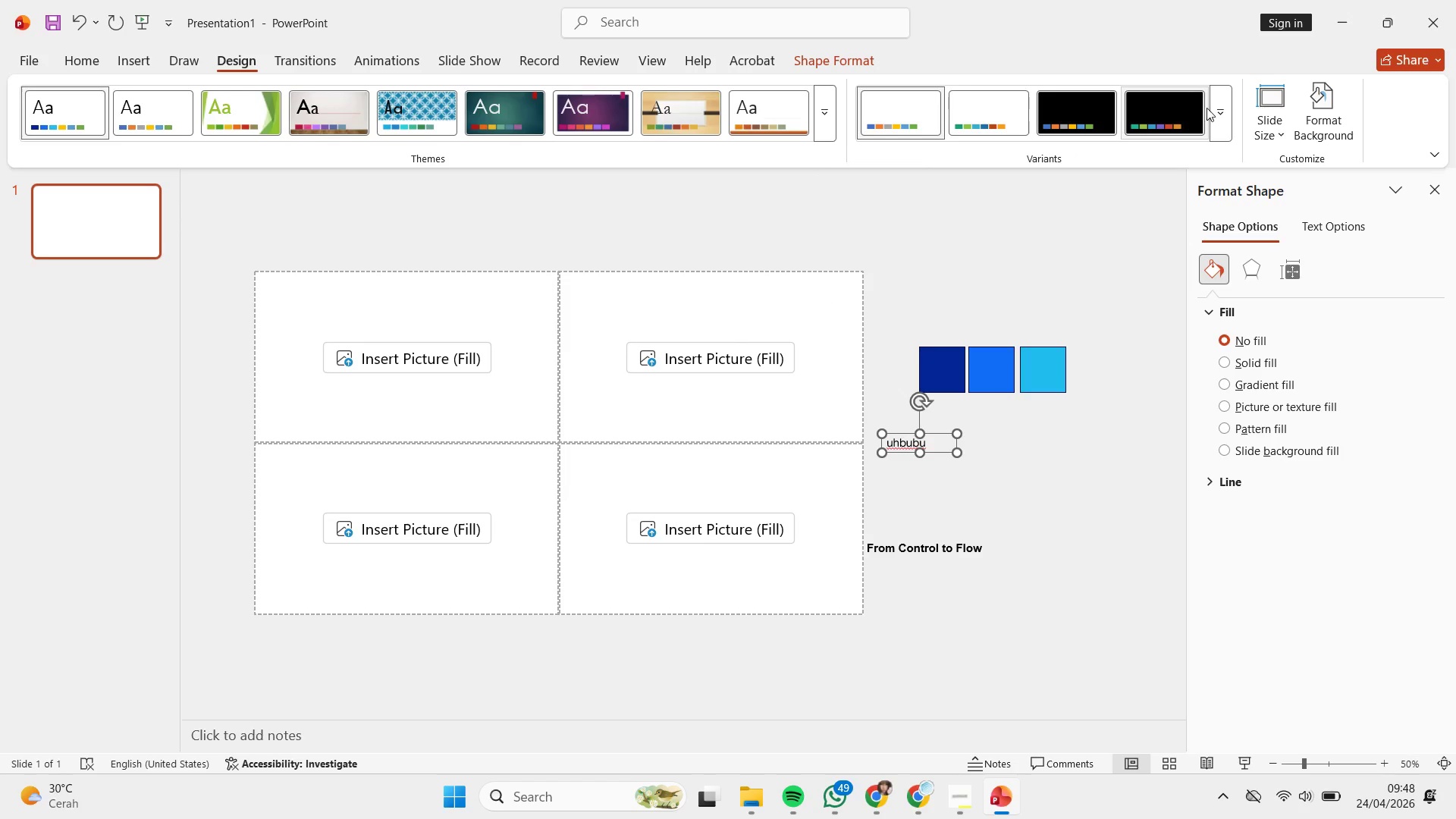 
left_click([1225, 108])
 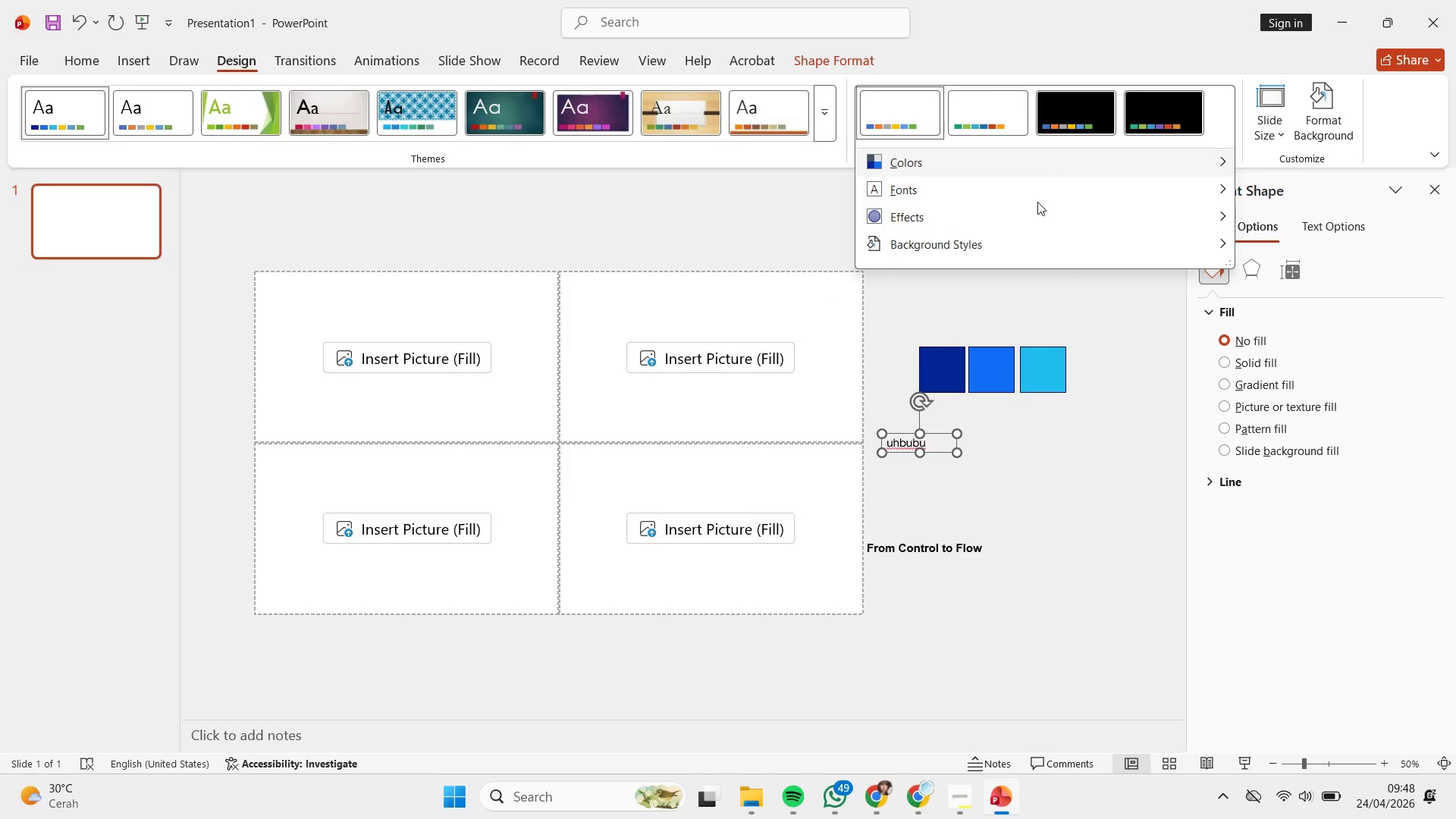 
left_click([1037, 203])
 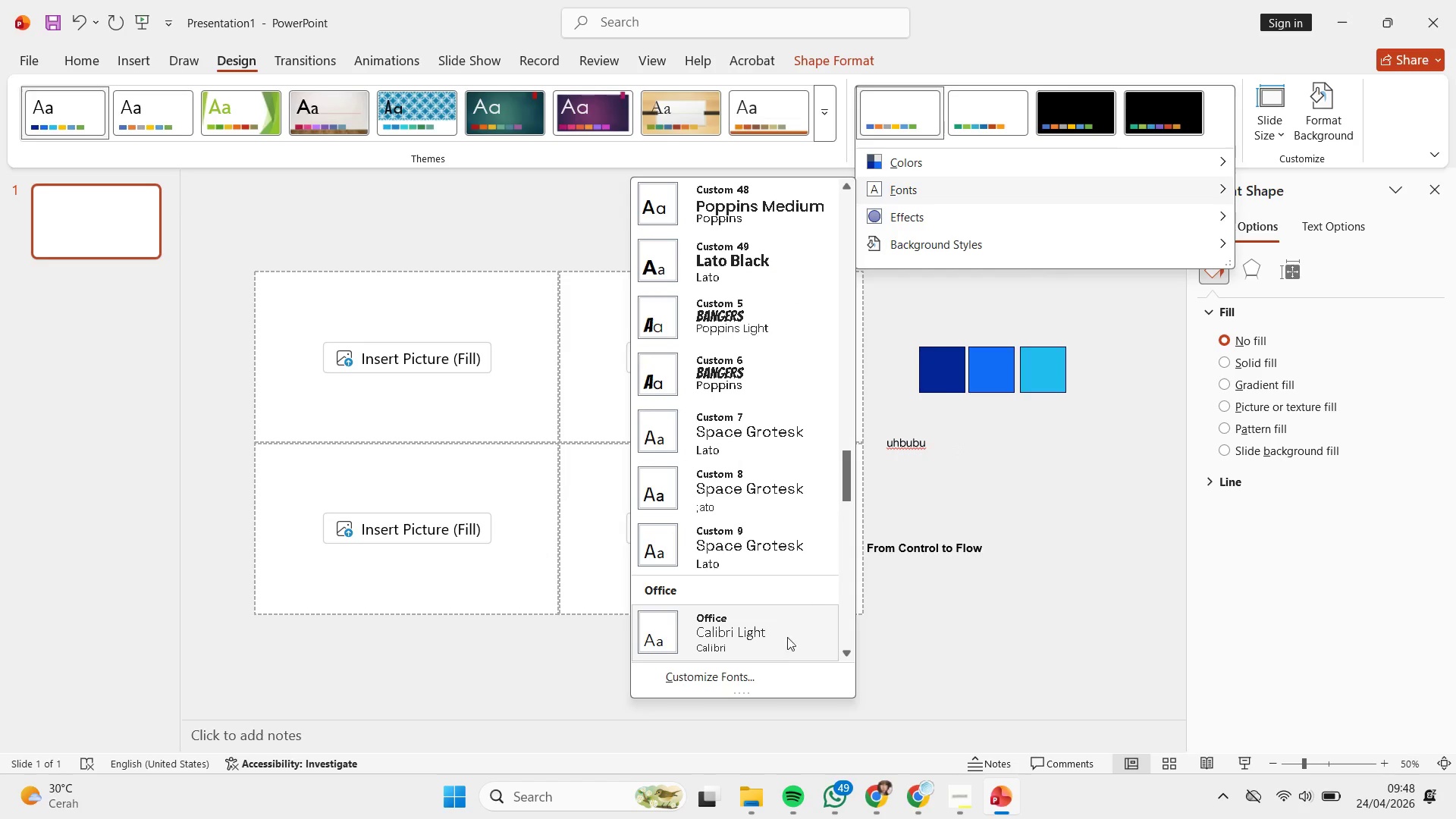 
left_click([778, 665])
 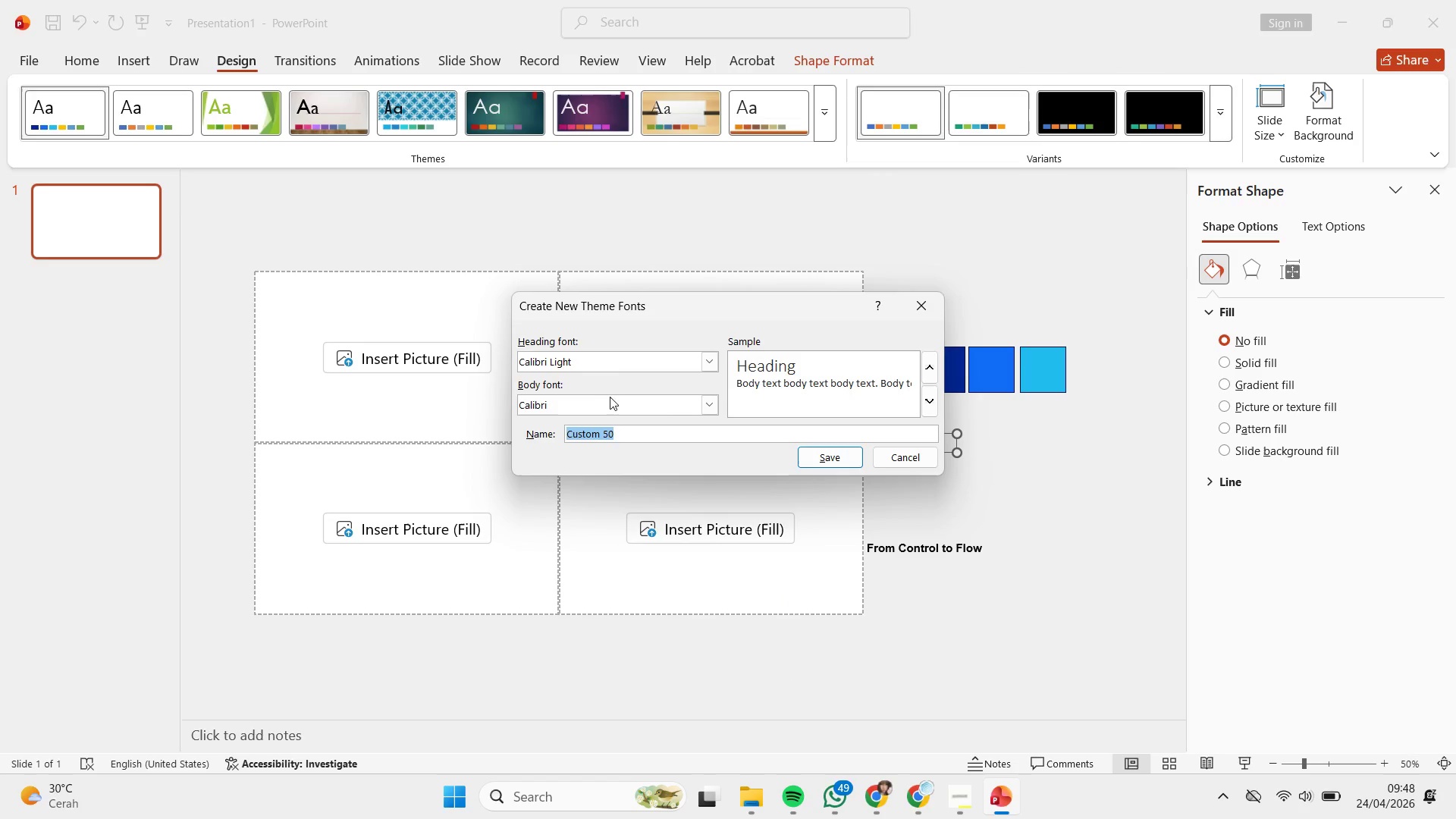 
left_click([612, 363])
 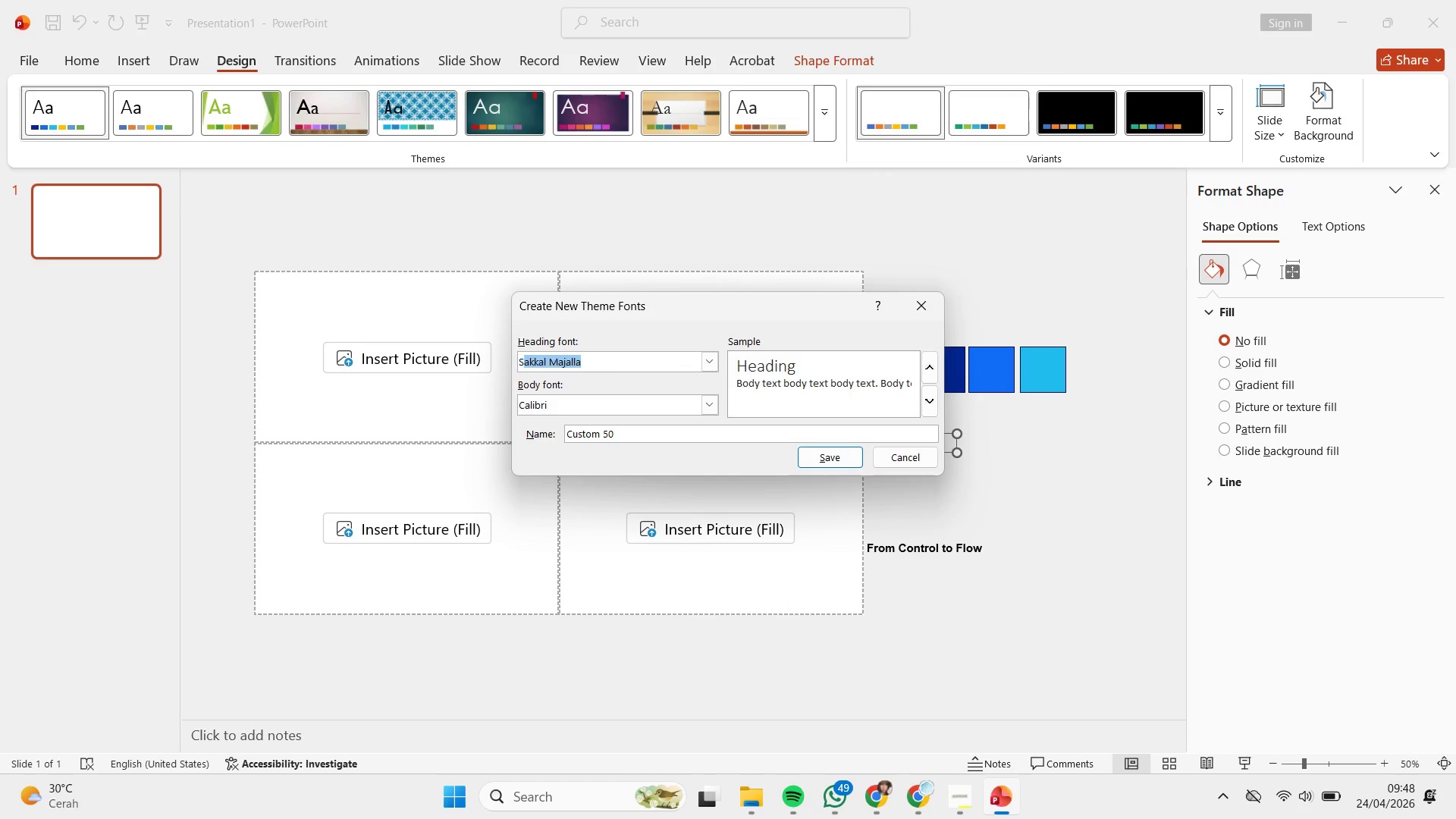 
type(spca)
key(Backspace)
key(Backspace)
type(a)
 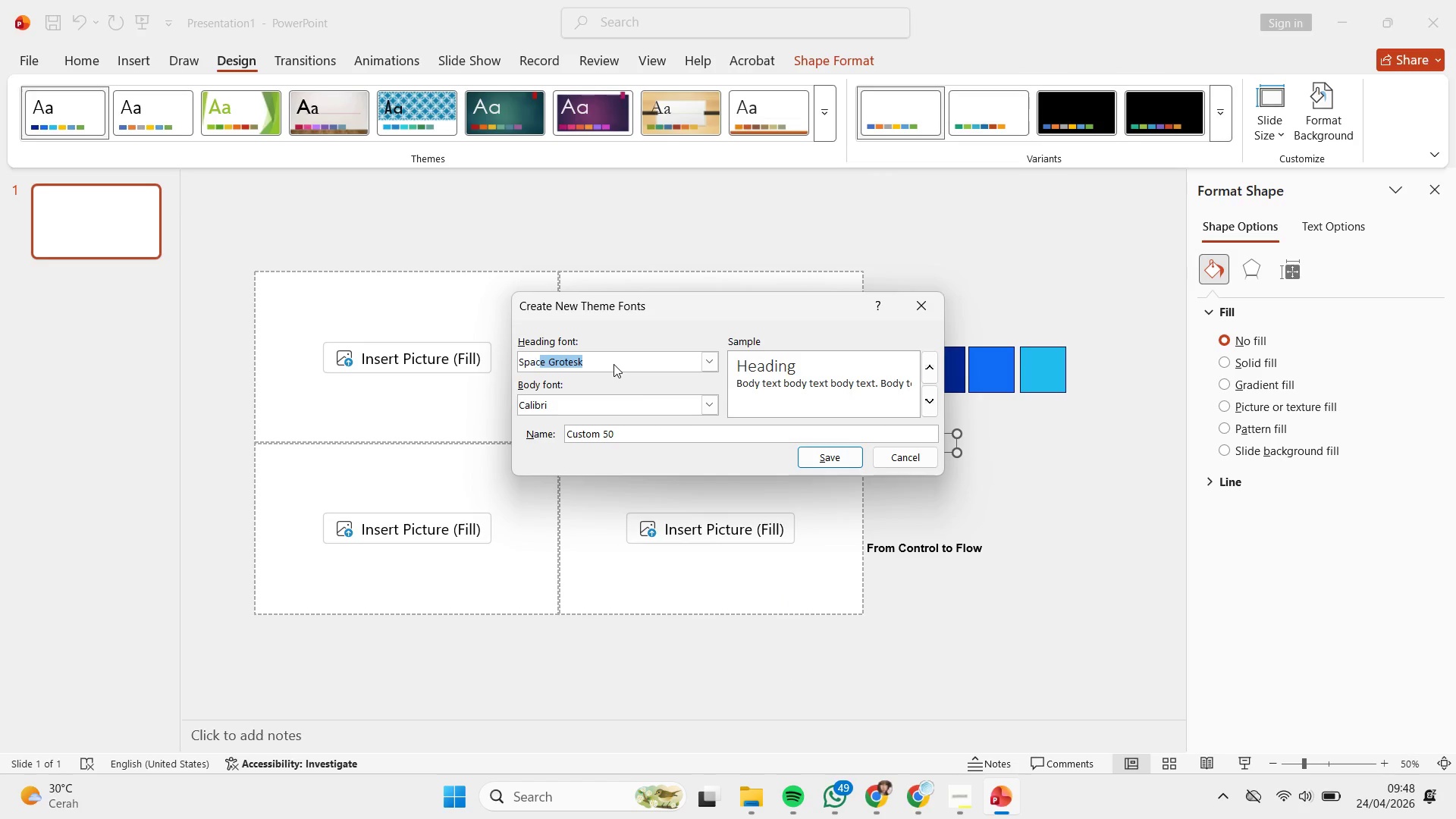 
hold_key(key=C, duration=0.31)
 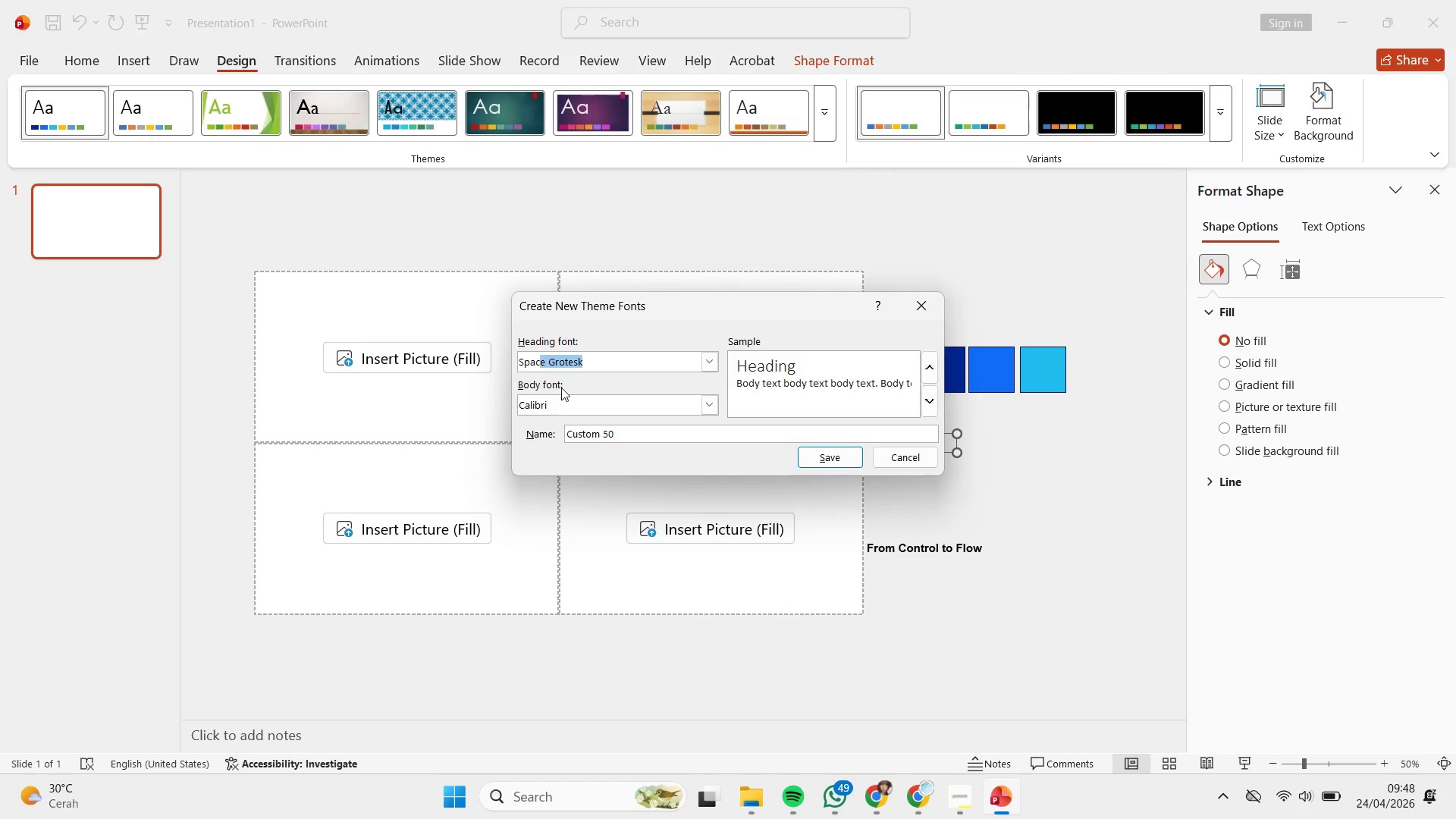 
left_click([564, 410])
 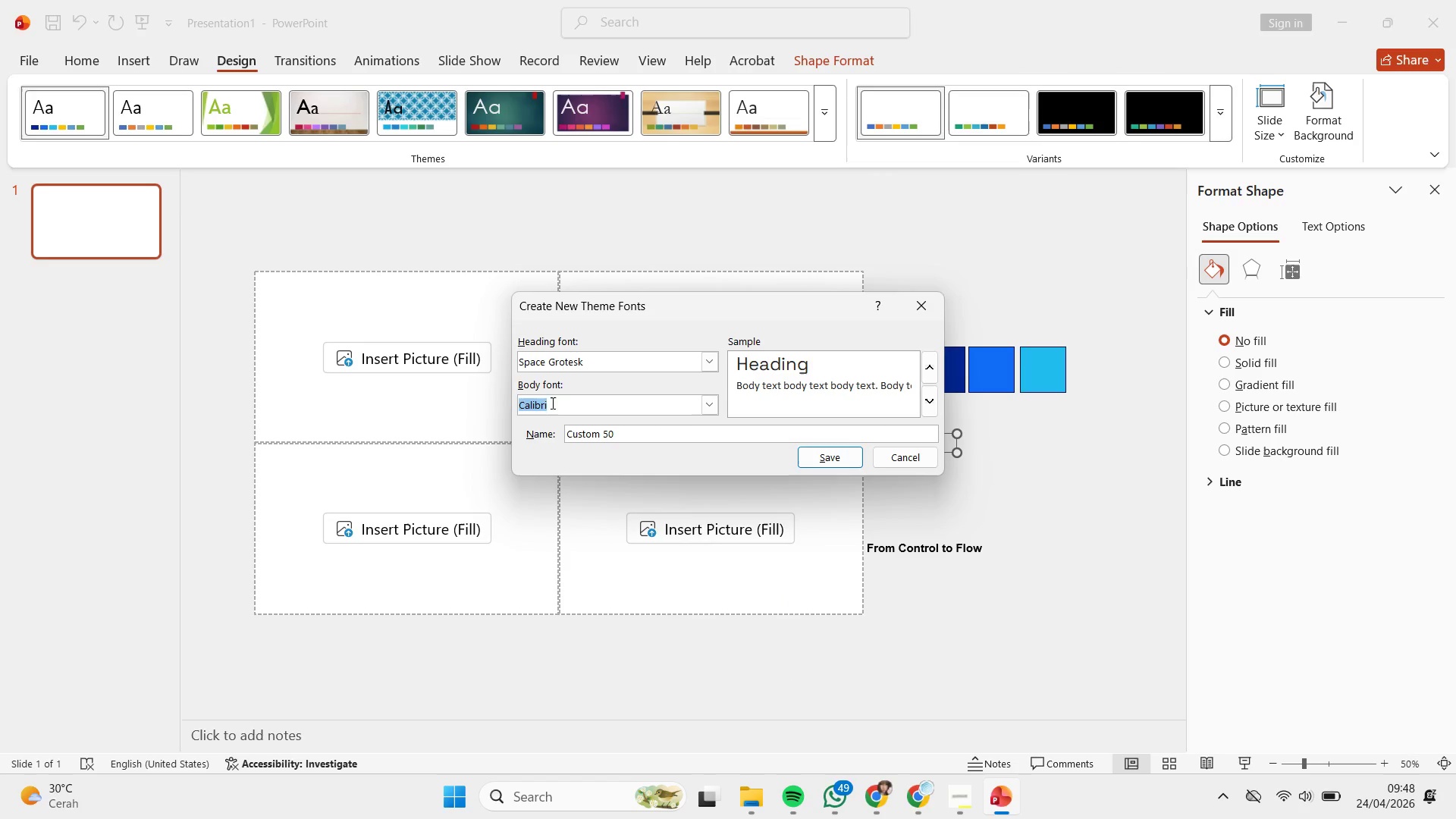 
type(gool)
key(Backspace)
type(gl)
 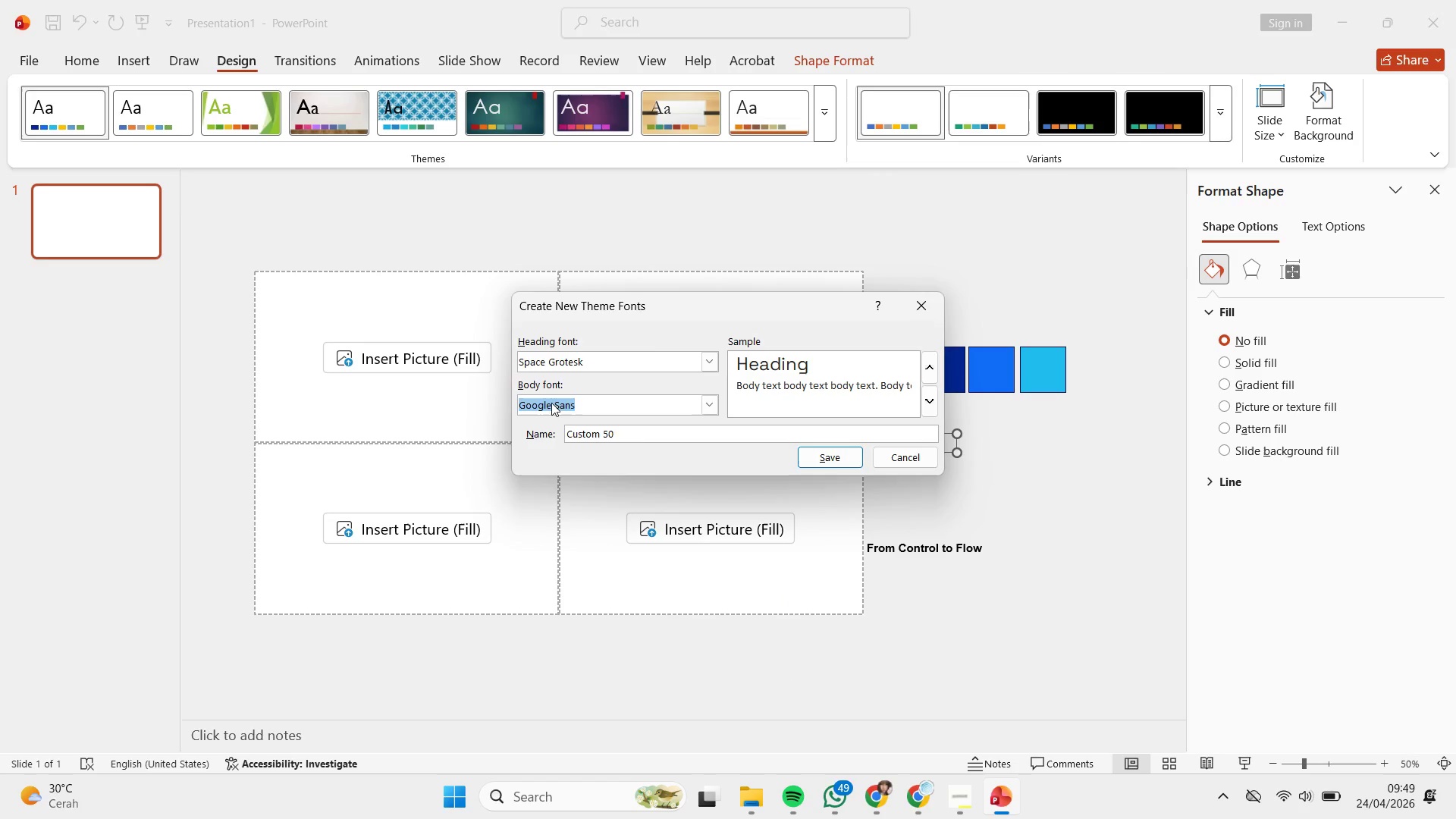 
key(Enter)
 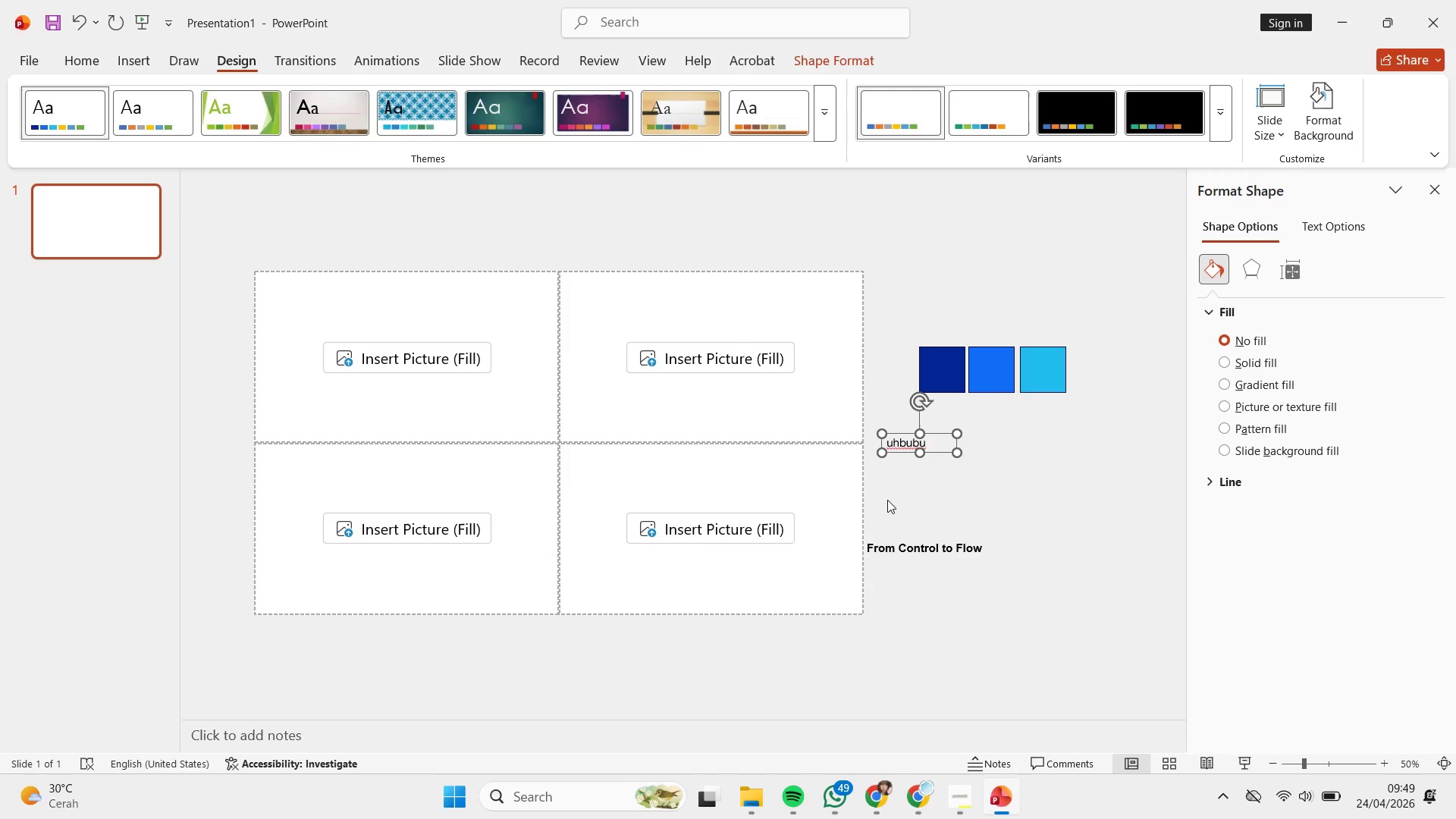 
wait(19.05)
 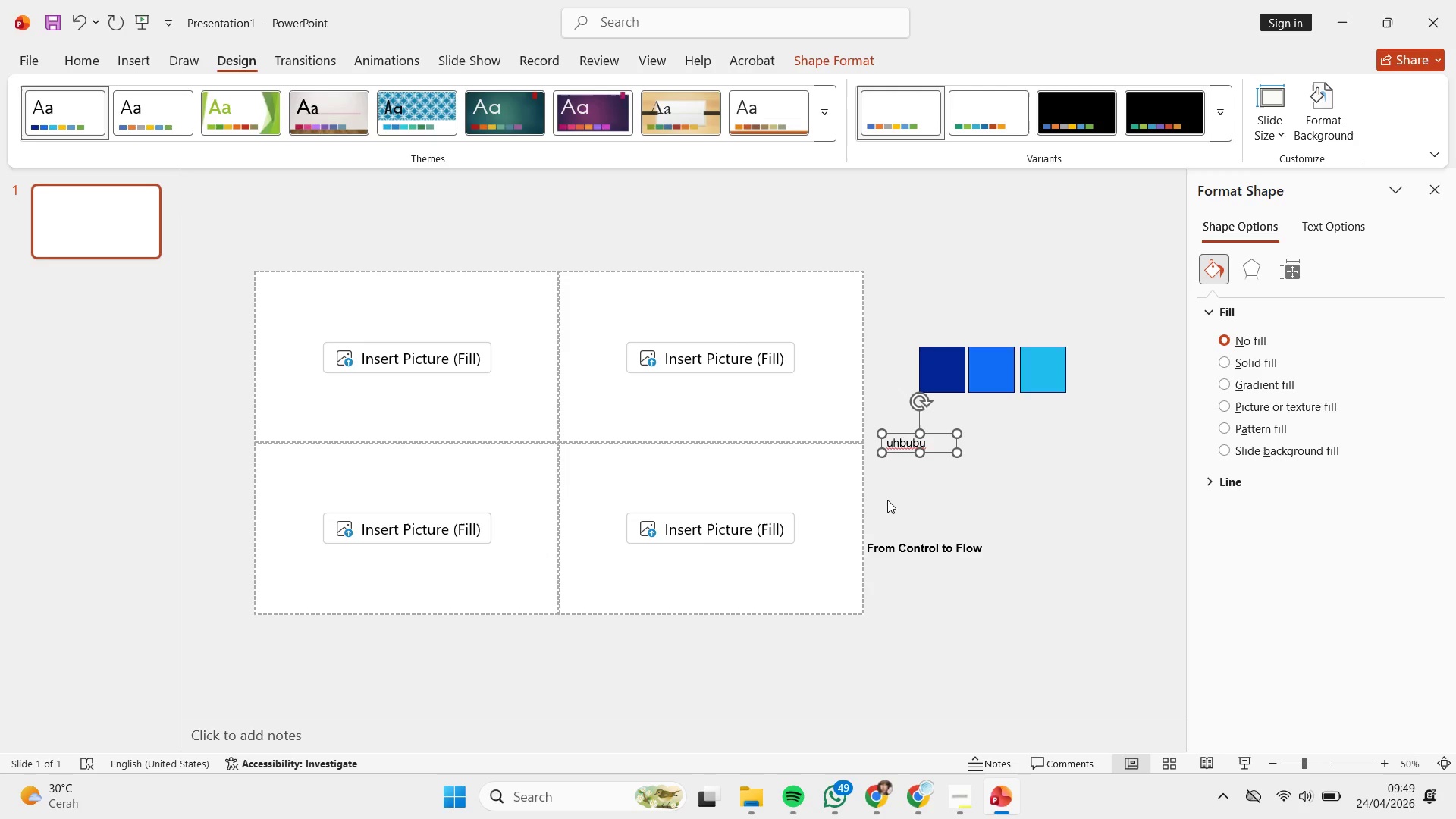 
mouse_move([526, 101])
 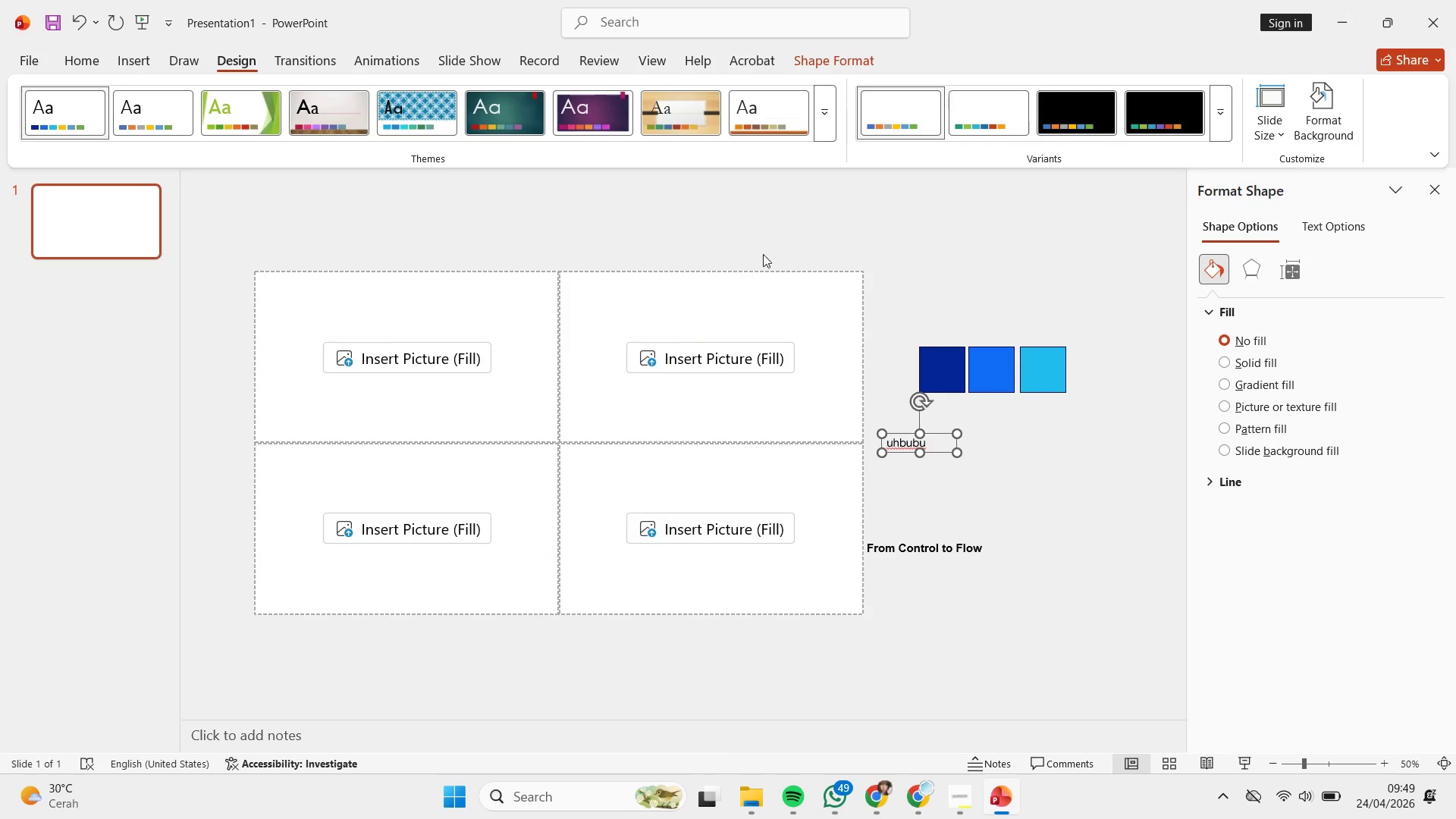 
left_click([861, 235])
 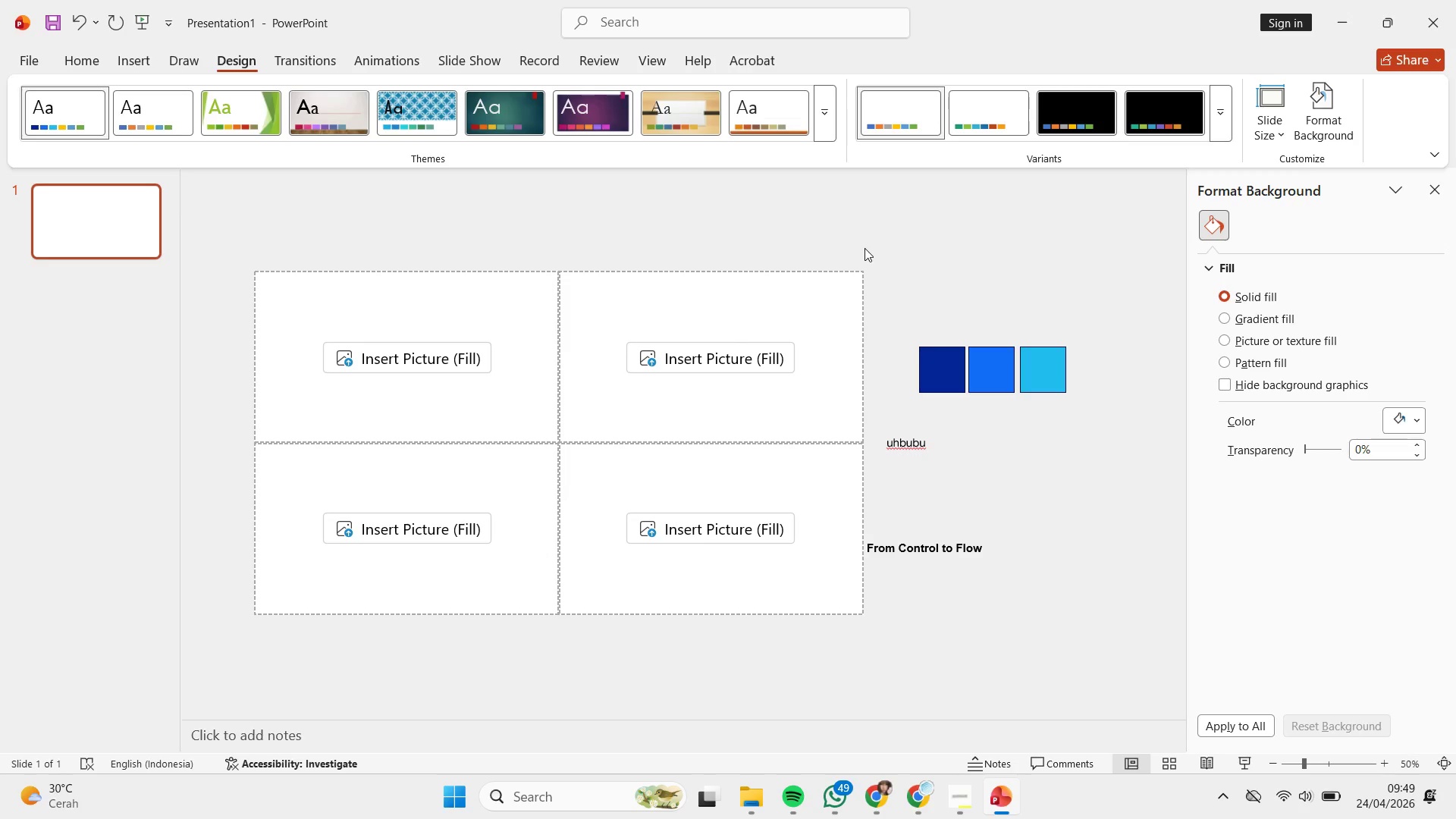 
wait(14.28)
 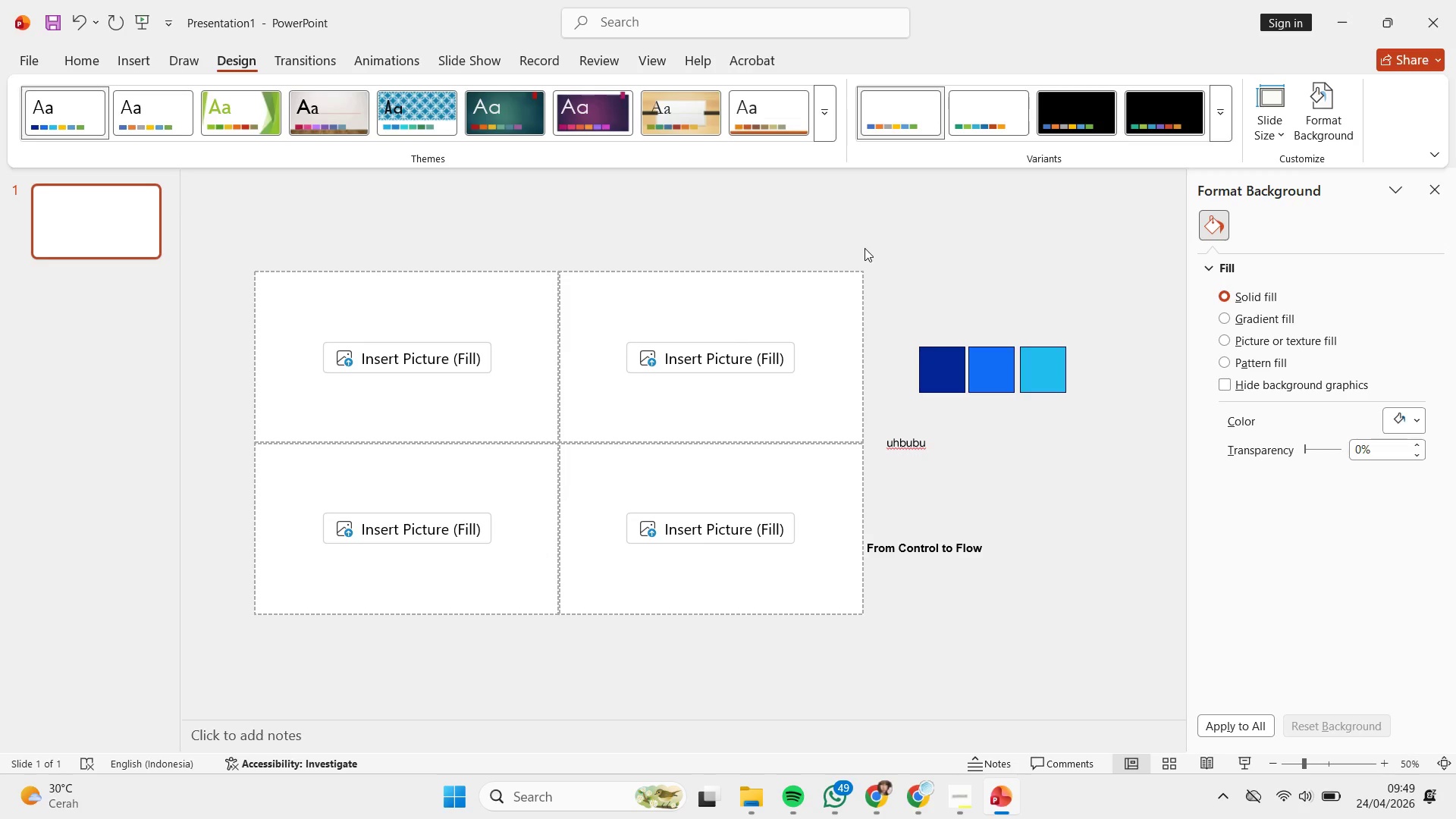 
left_click([93, 52])
 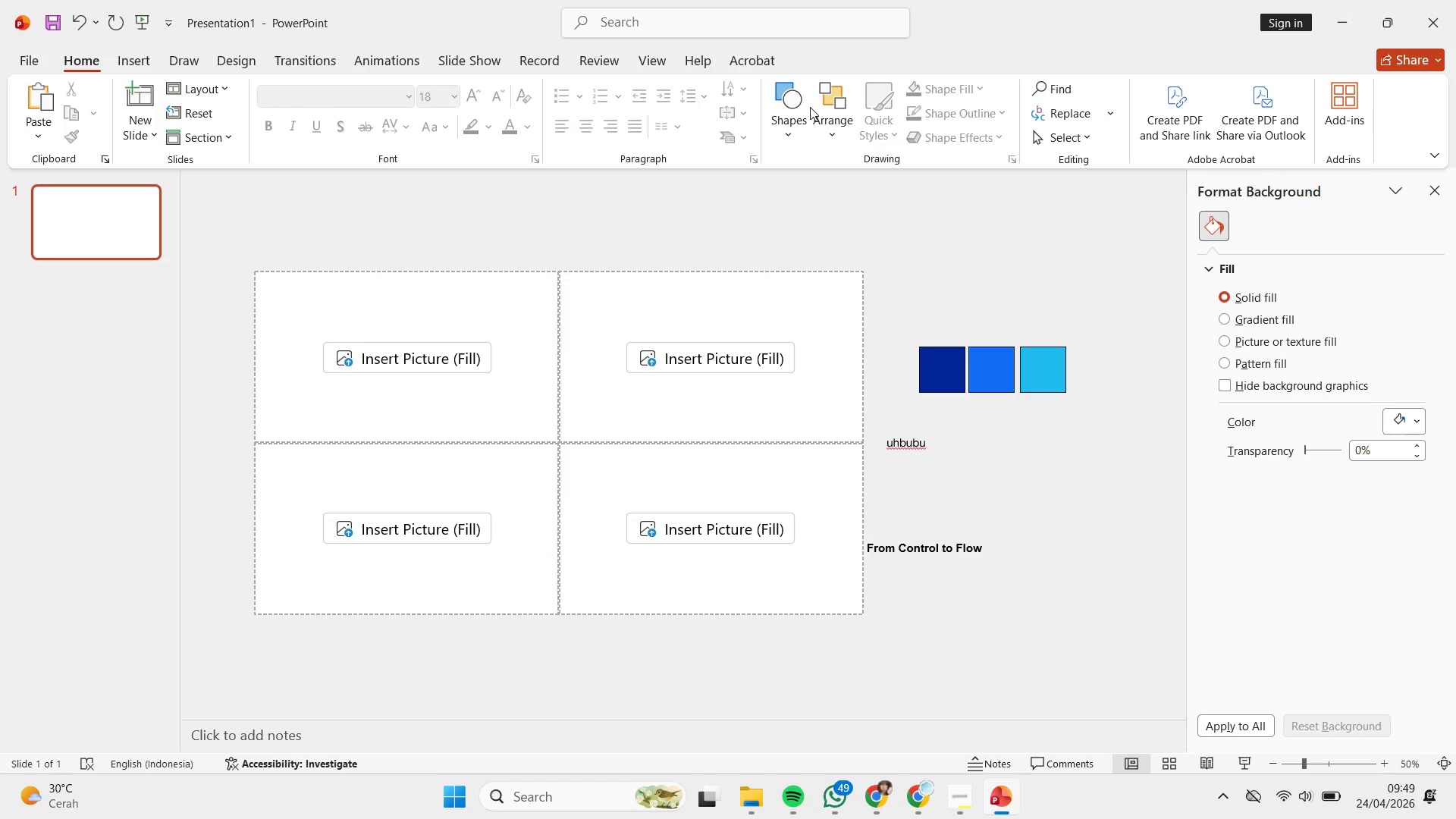 
left_click([797, 96])
 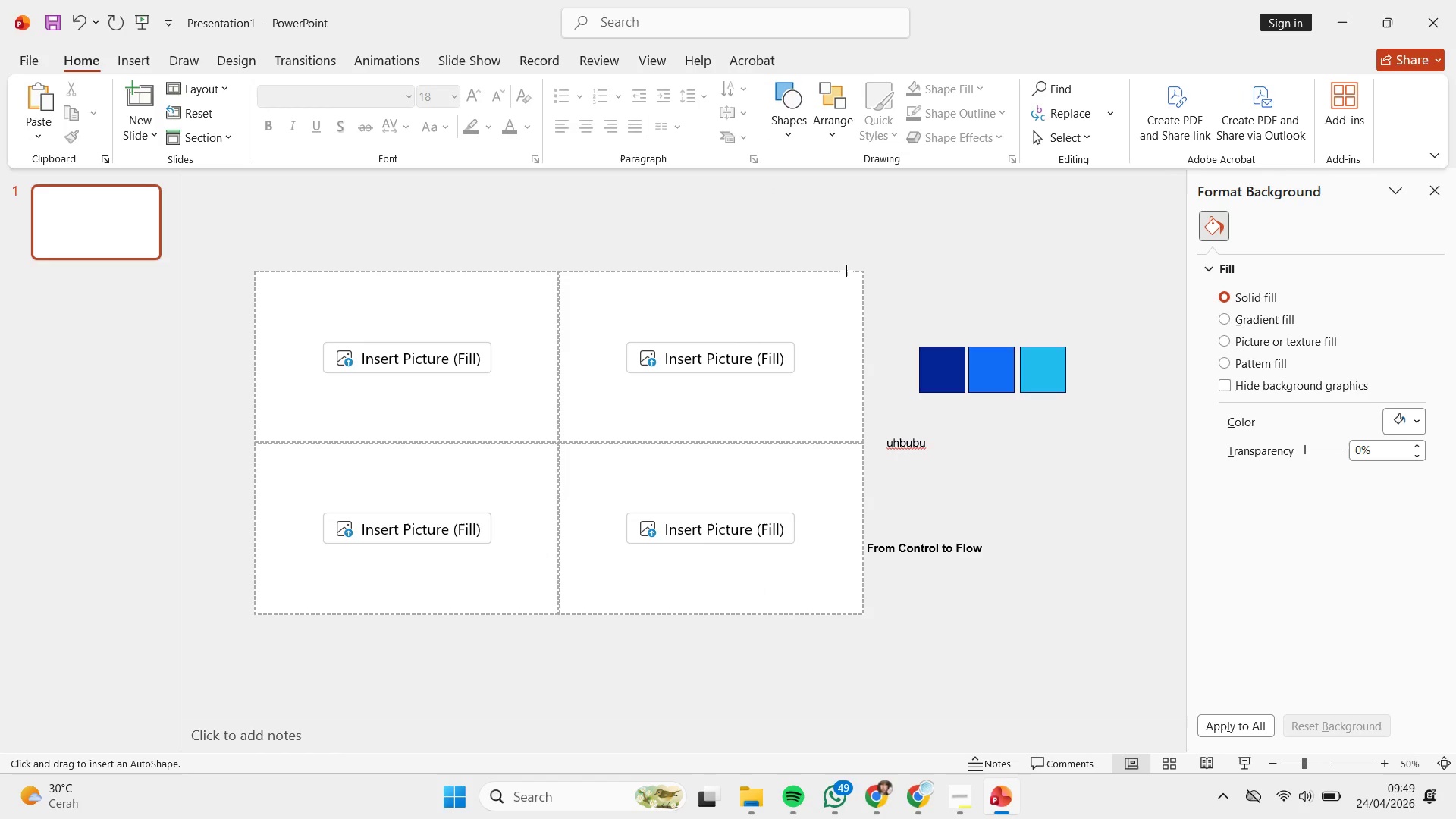 
left_click_drag(start_coordinate=[844, 271], to_coordinate=[862, 615])
 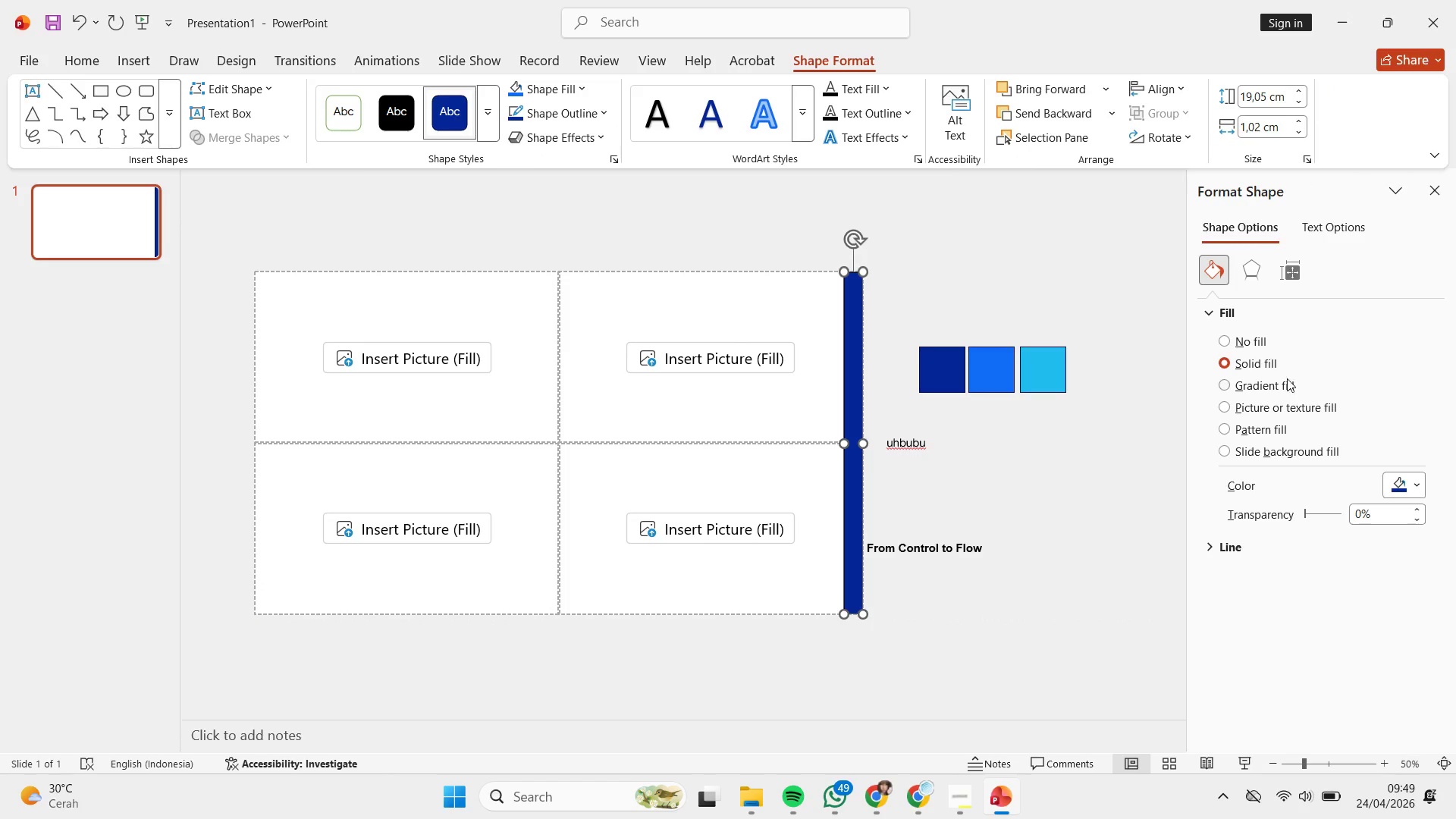 
left_click([1273, 381])
 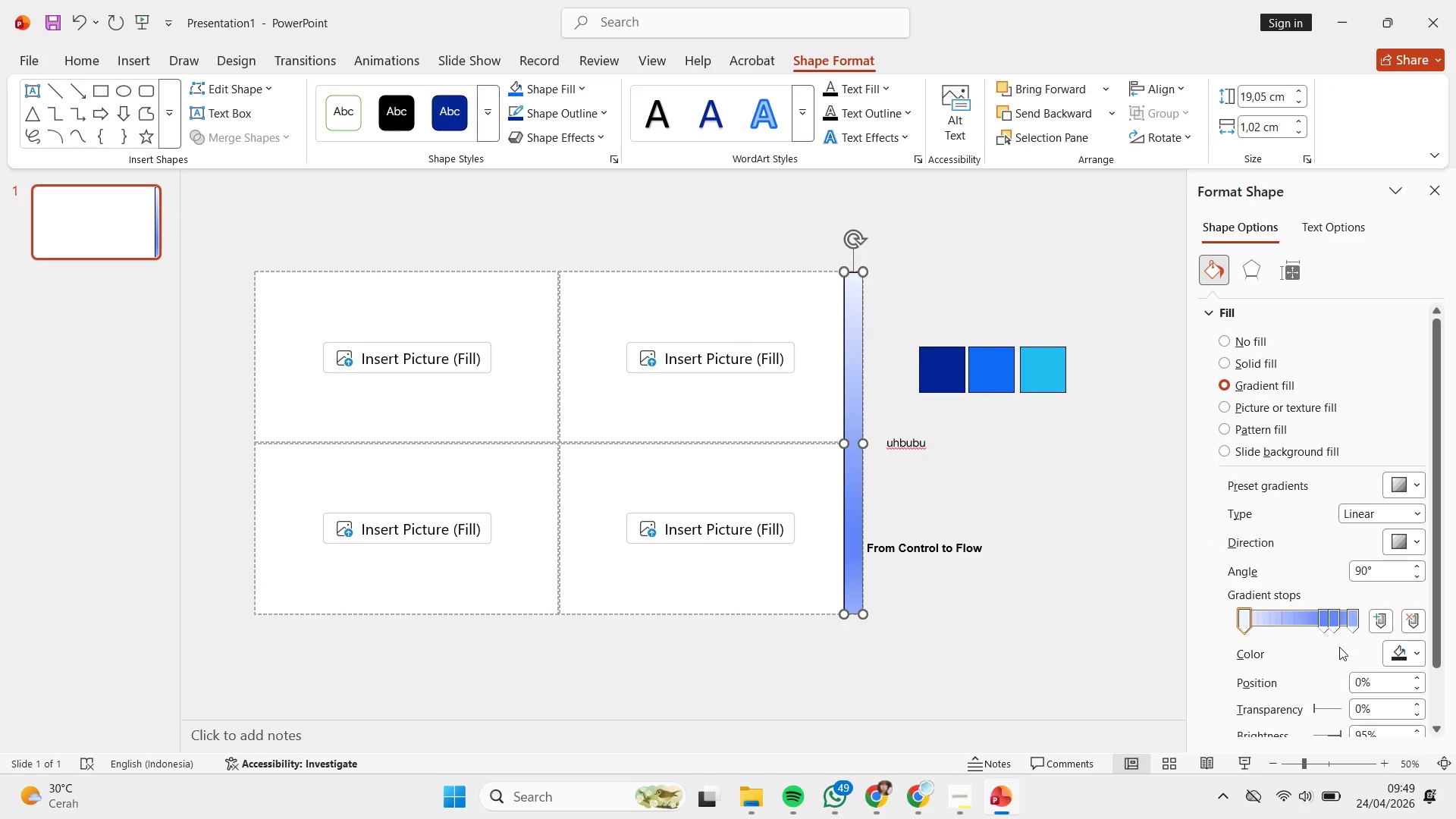 
left_click_drag(start_coordinate=[1325, 624], to_coordinate=[1315, 676])
 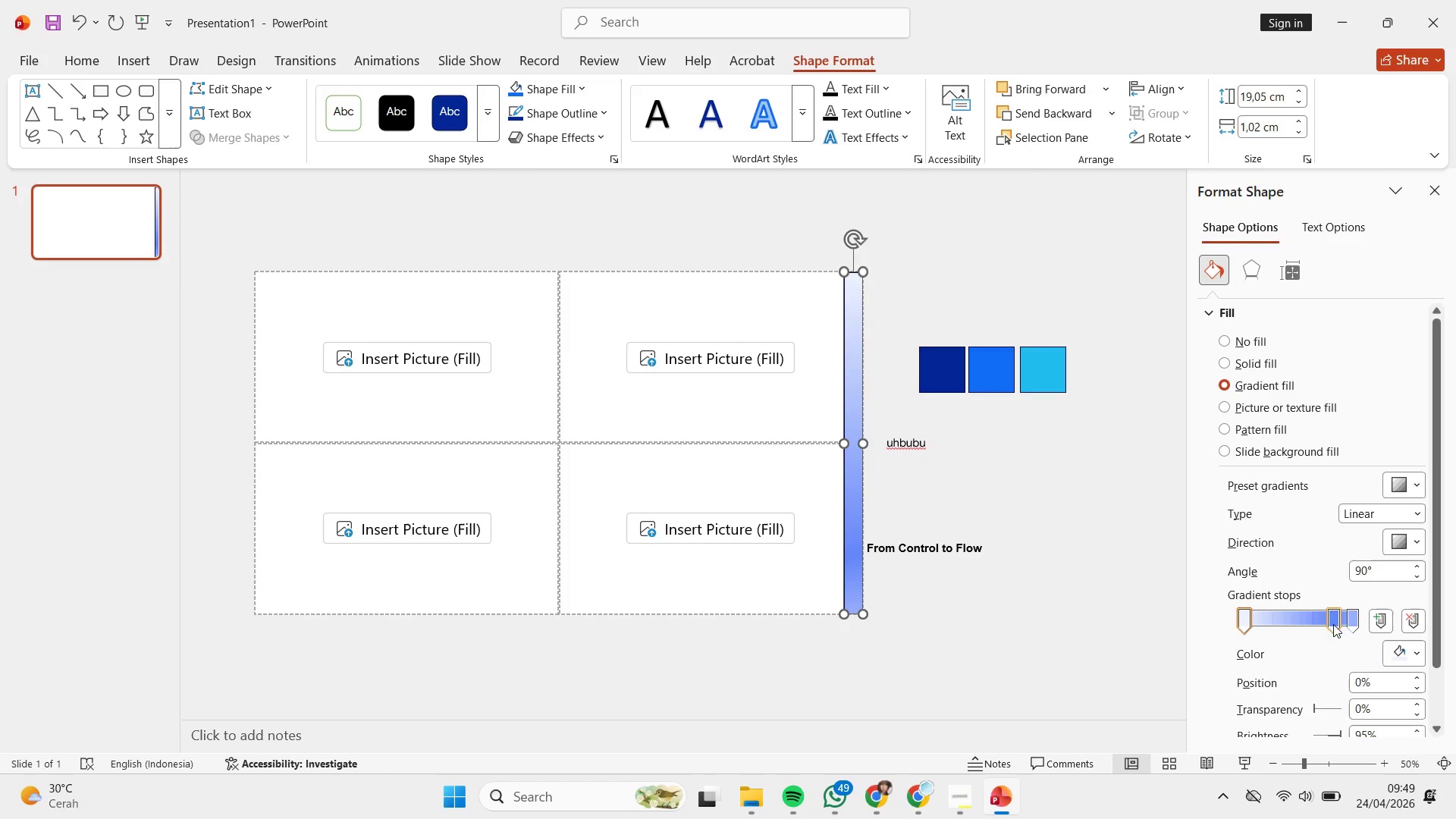 
left_click_drag(start_coordinate=[1335, 622], to_coordinate=[1332, 701])
 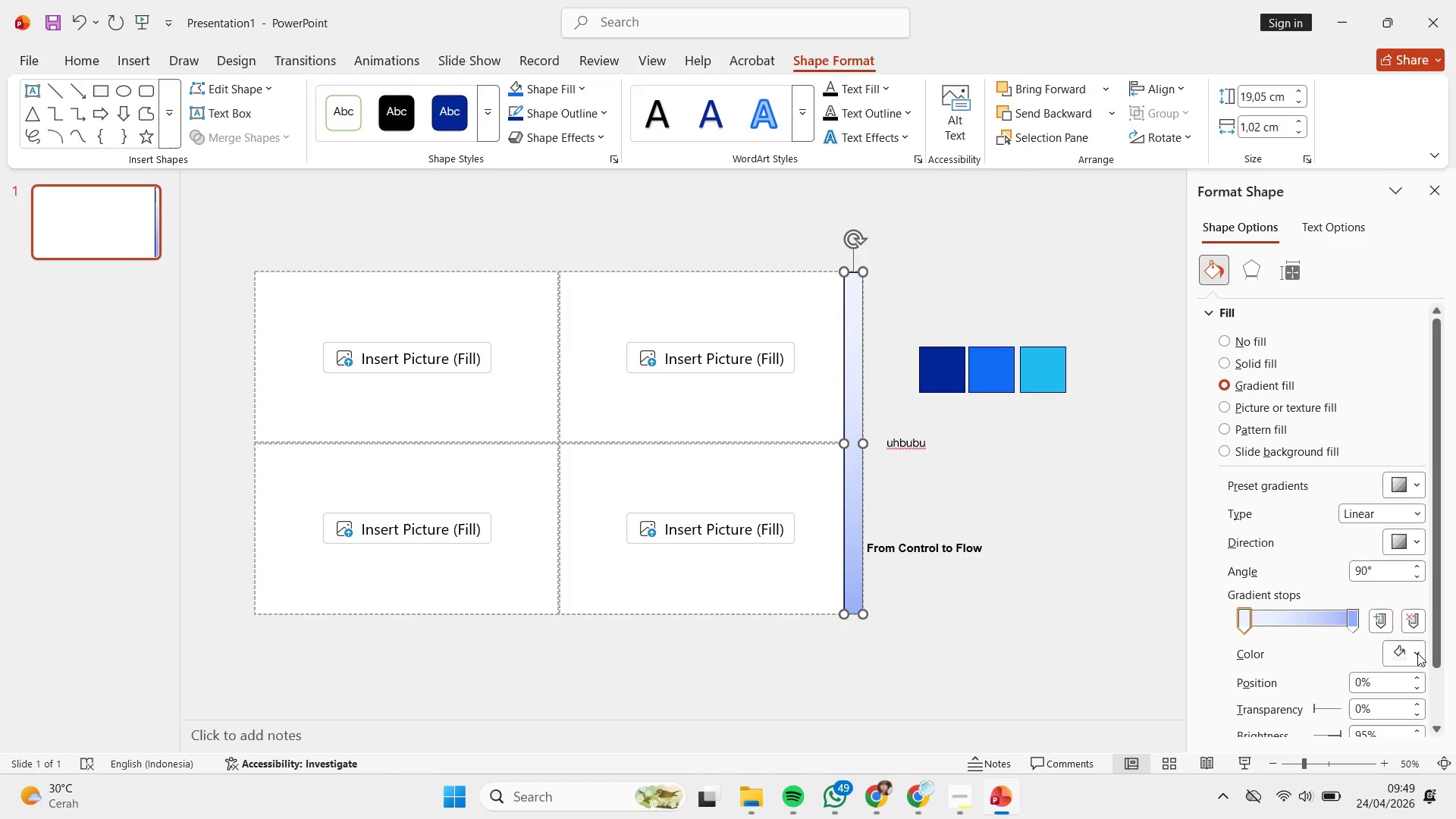 
left_click([1417, 653])
 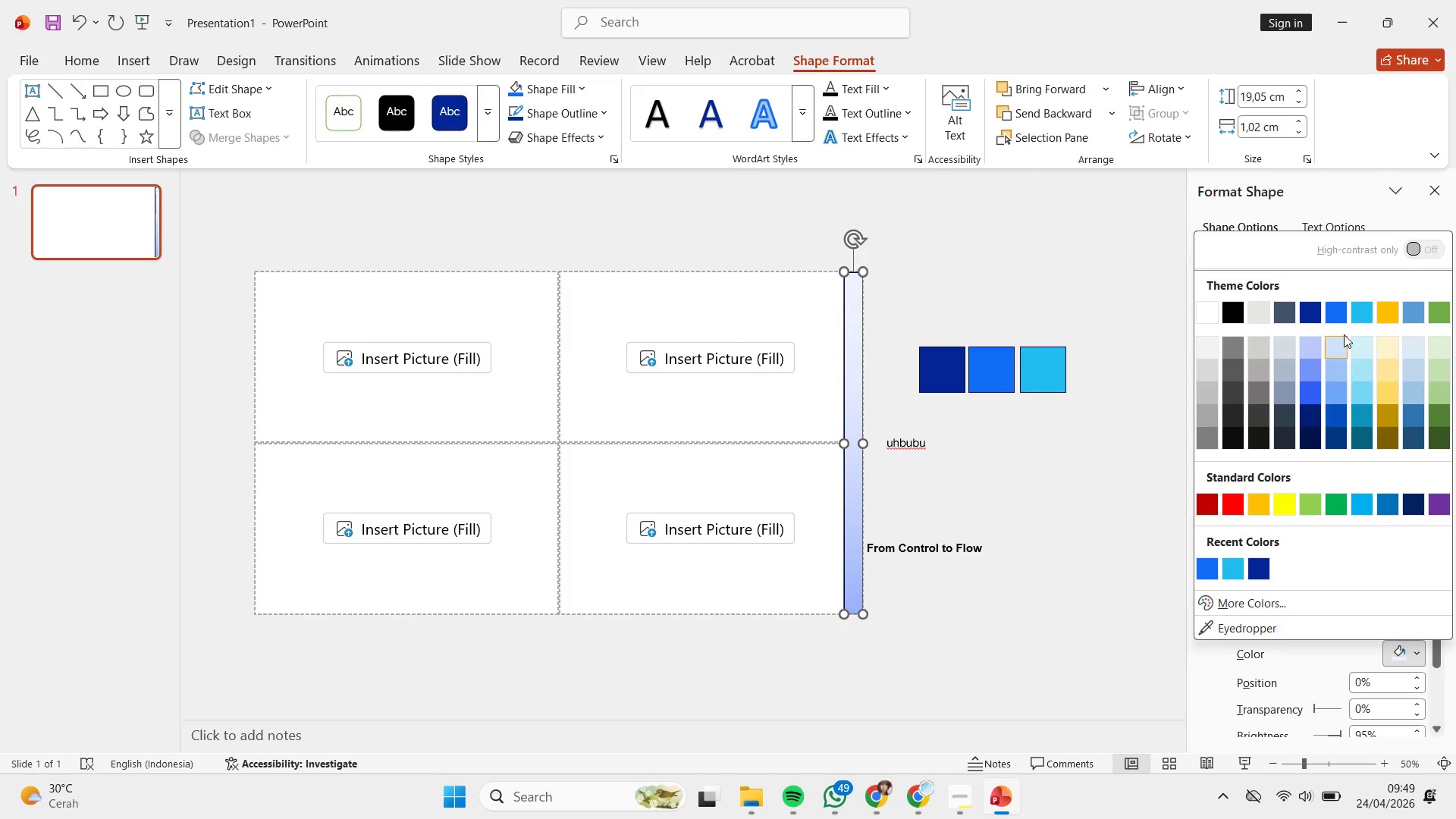 
left_click([1341, 322])
 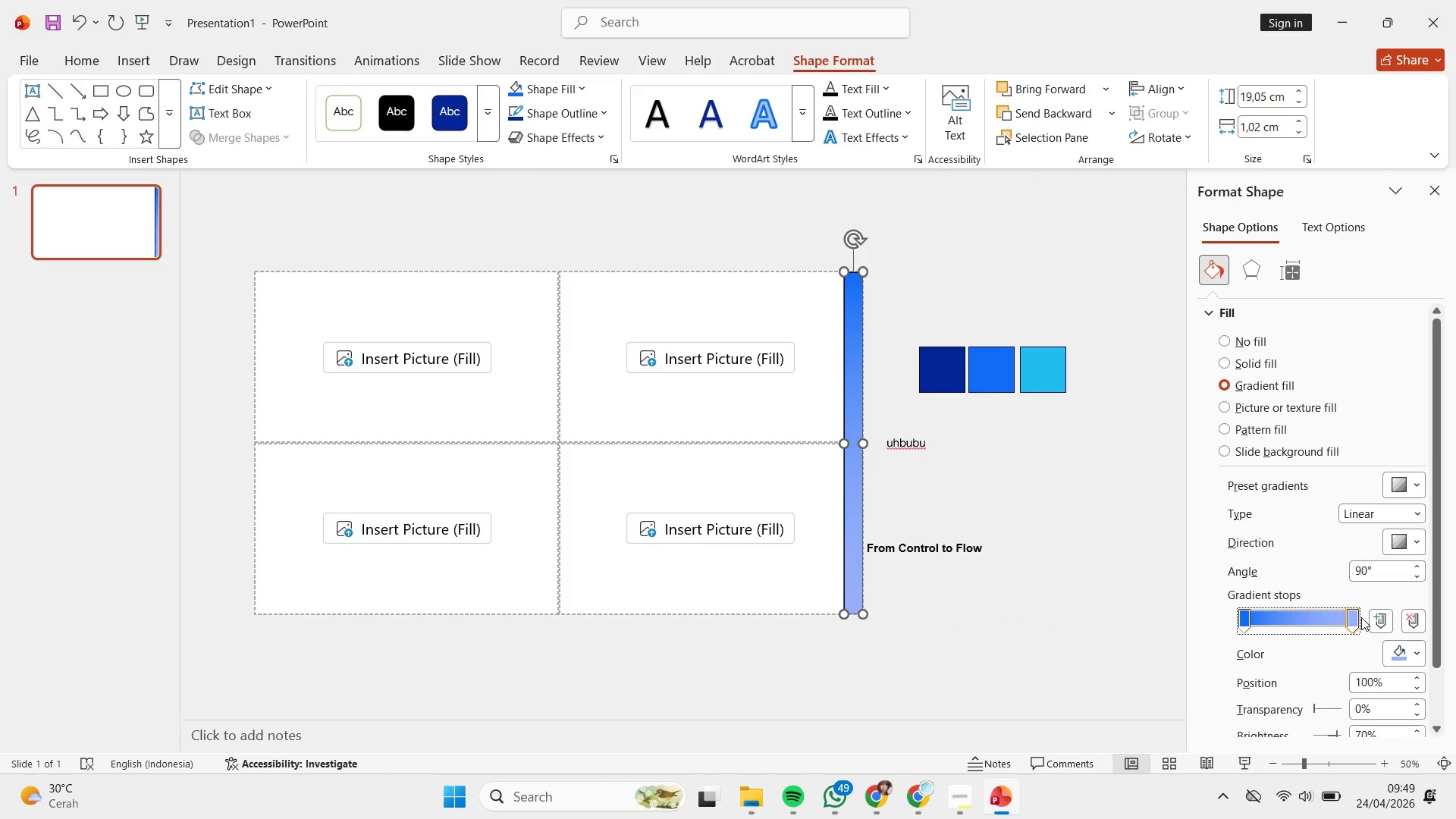 
double_click([1396, 656])
 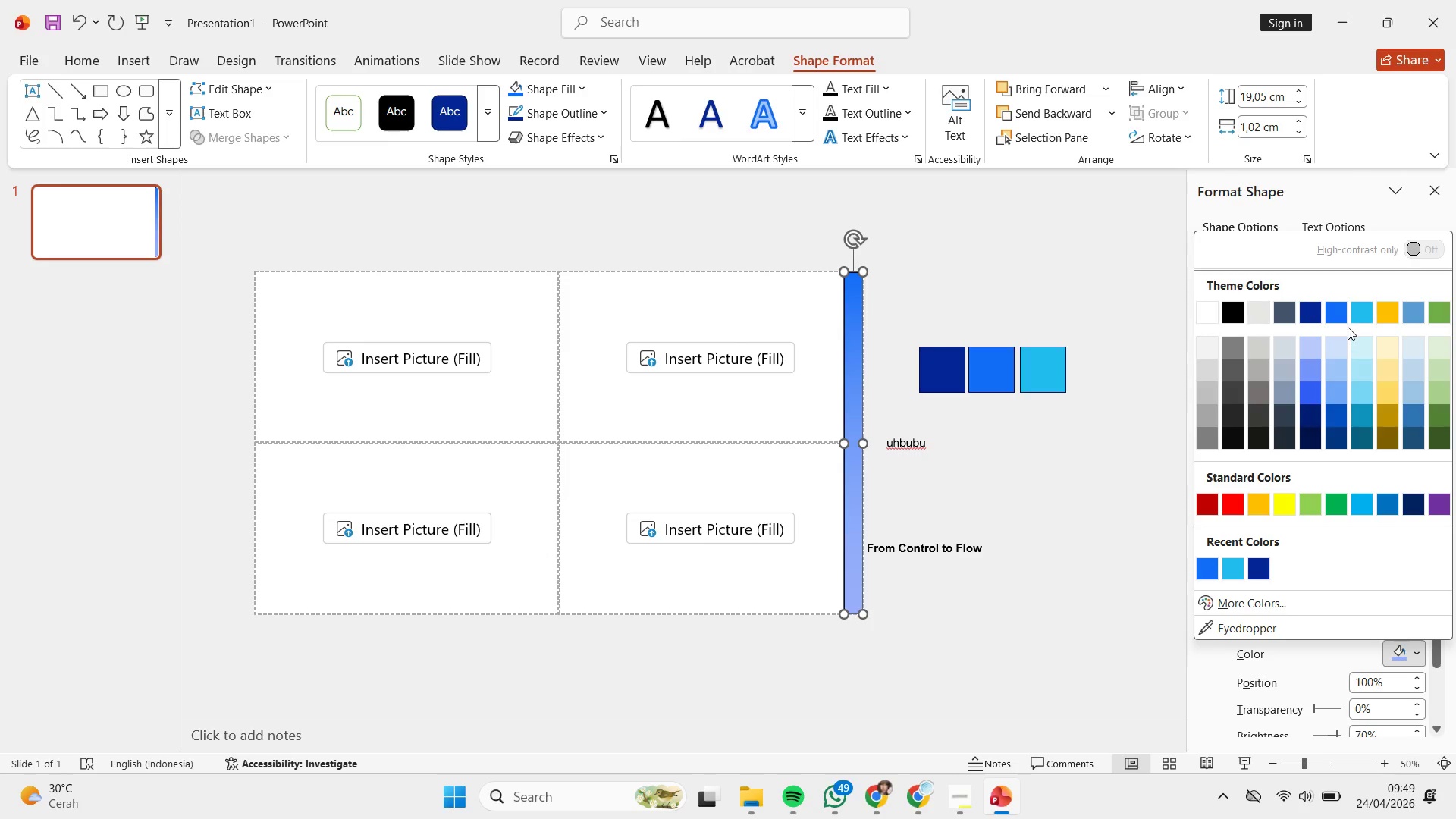 
left_click([1357, 316])
 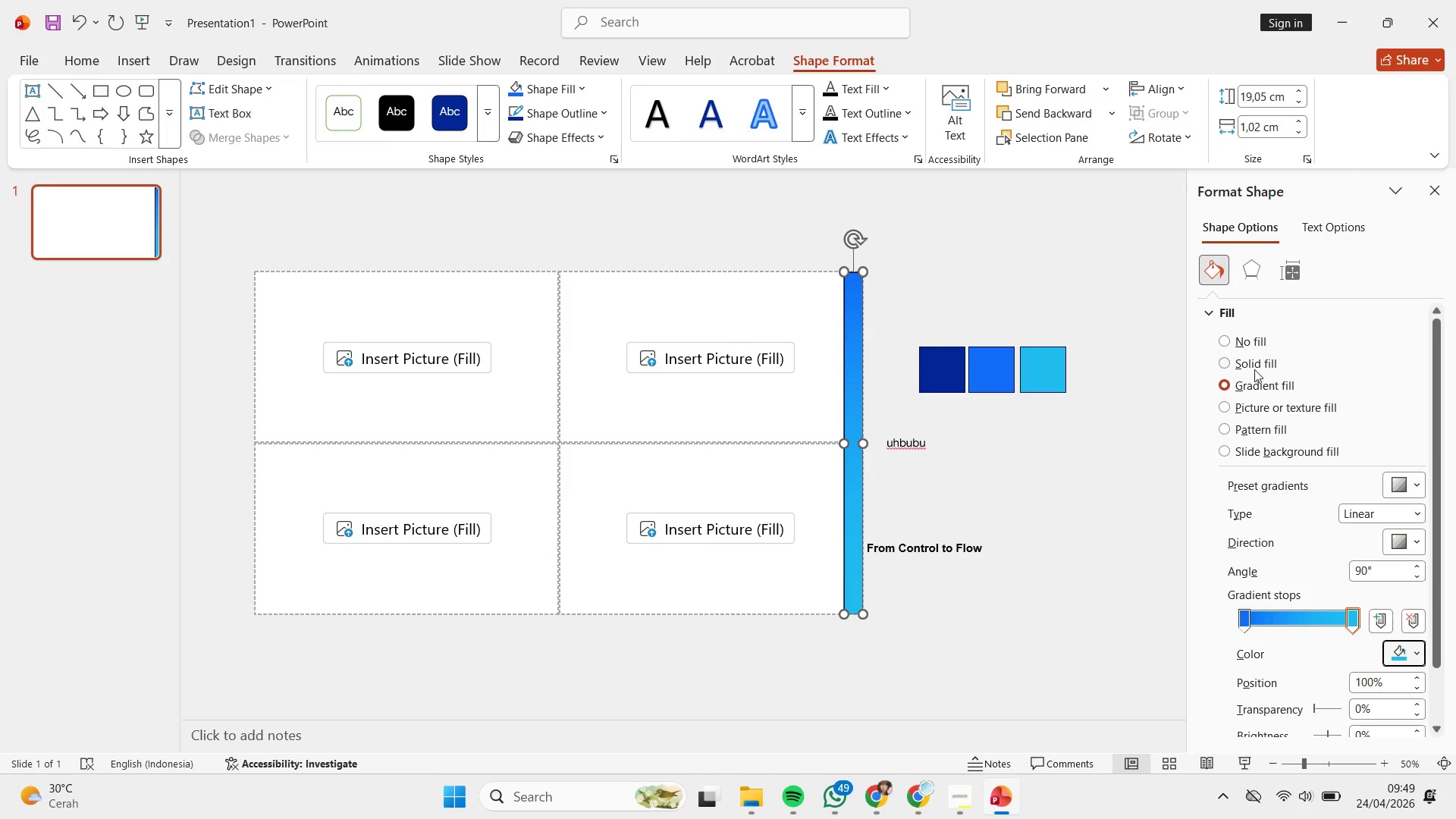 
scroll: coordinate [1273, 648], scroll_direction: down, amount: 15.0
 